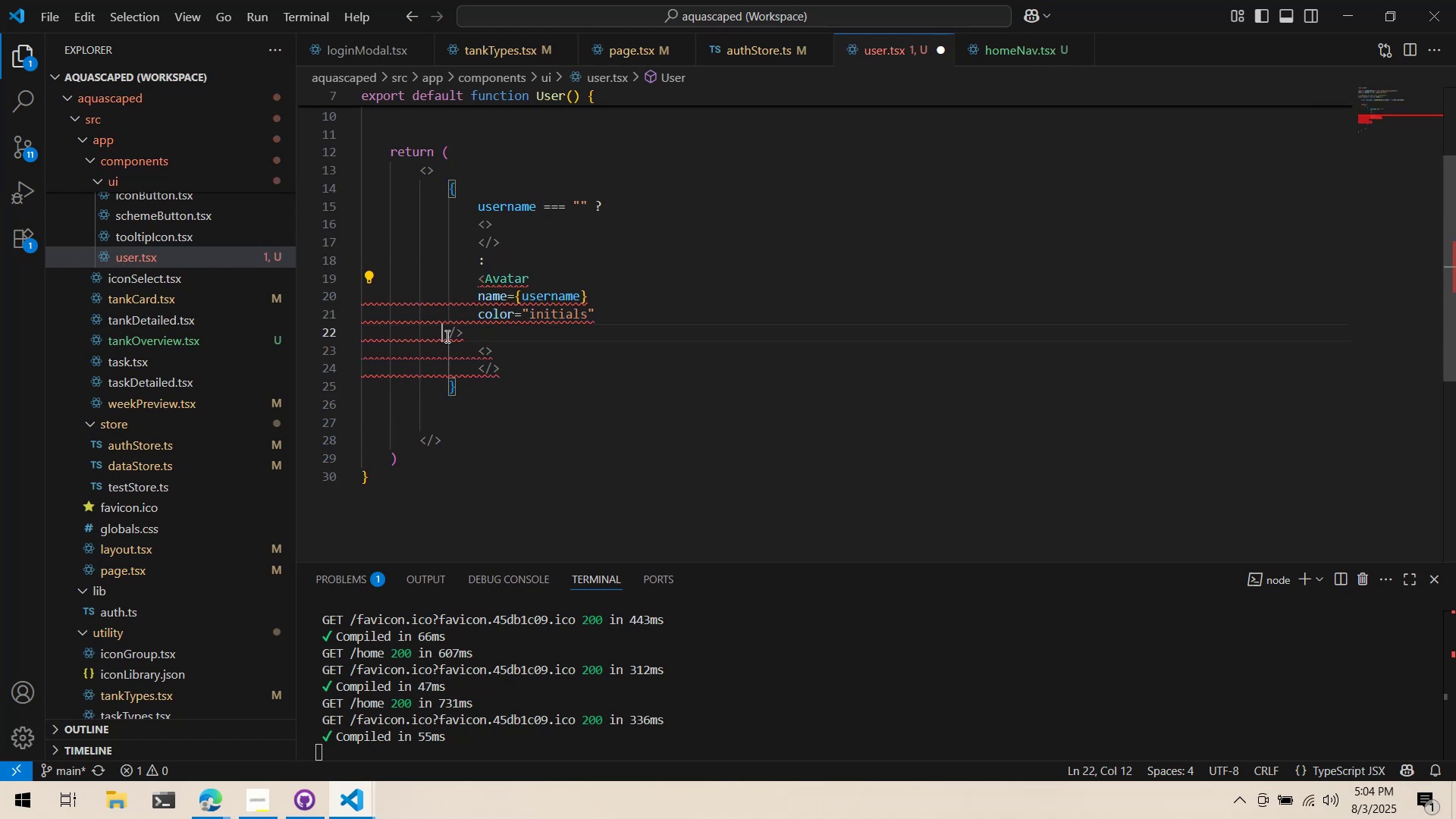 
key(Tab)
 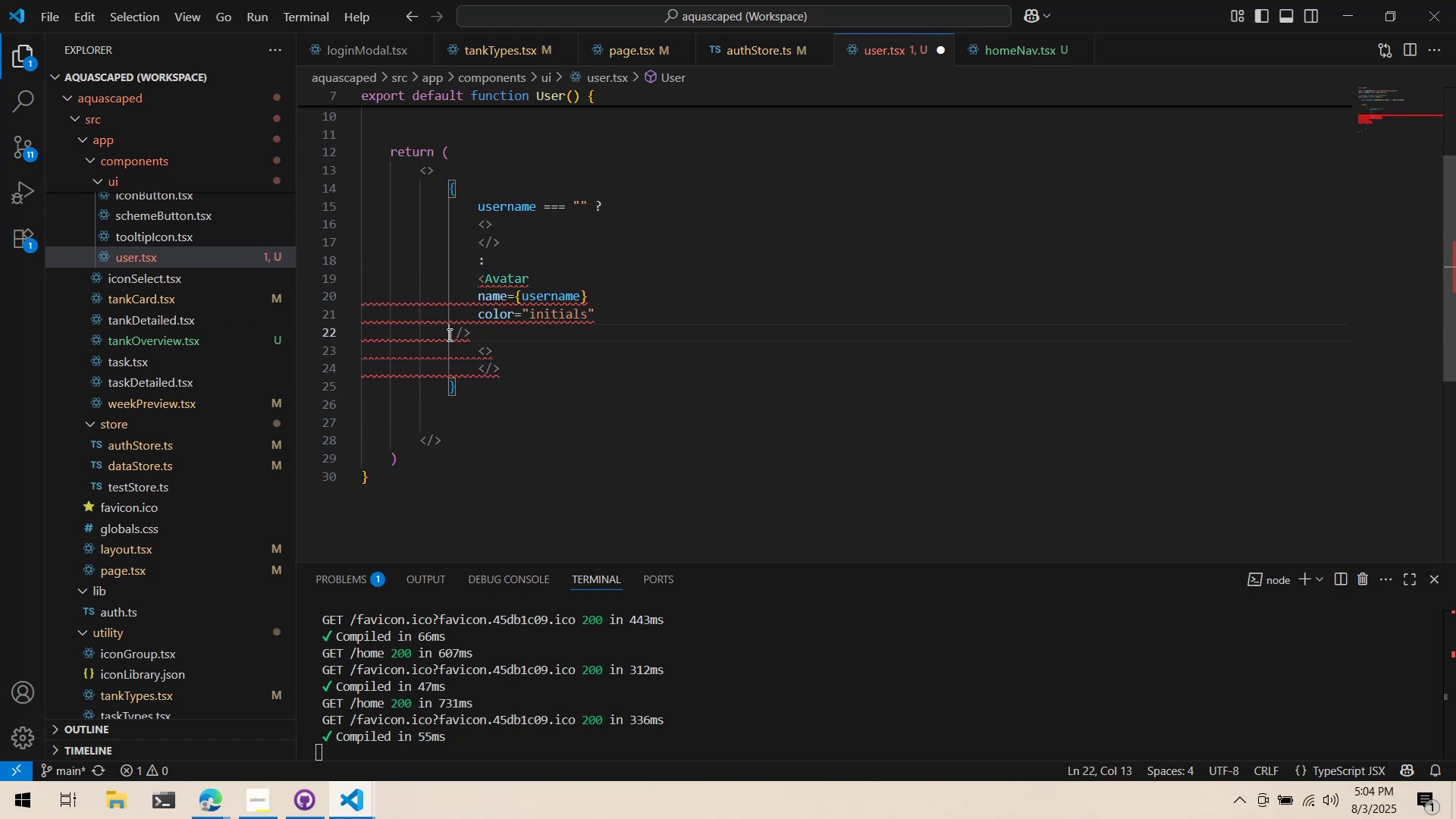 
key(Tab)
 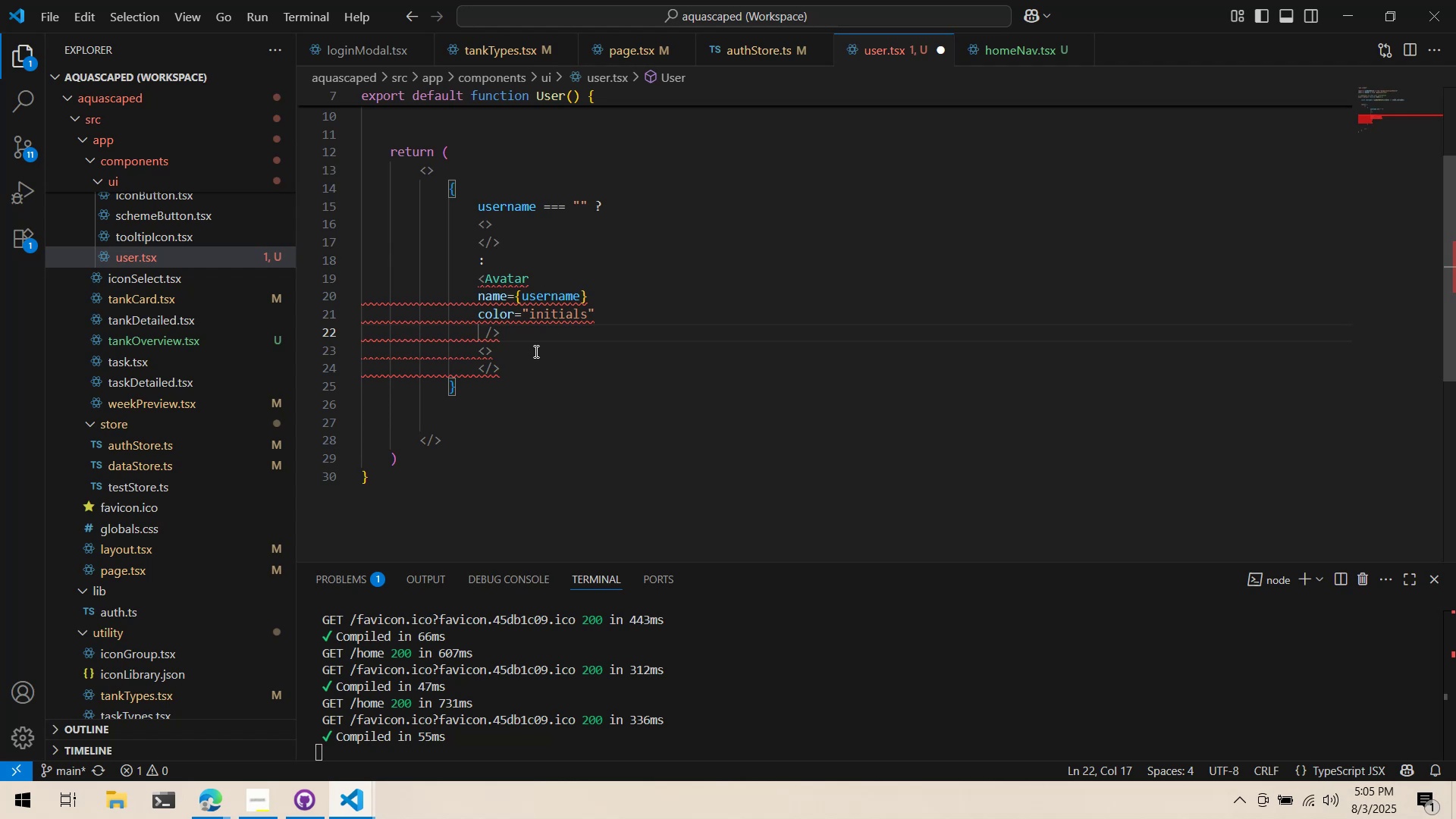 
key(Control+ControlLeft)
 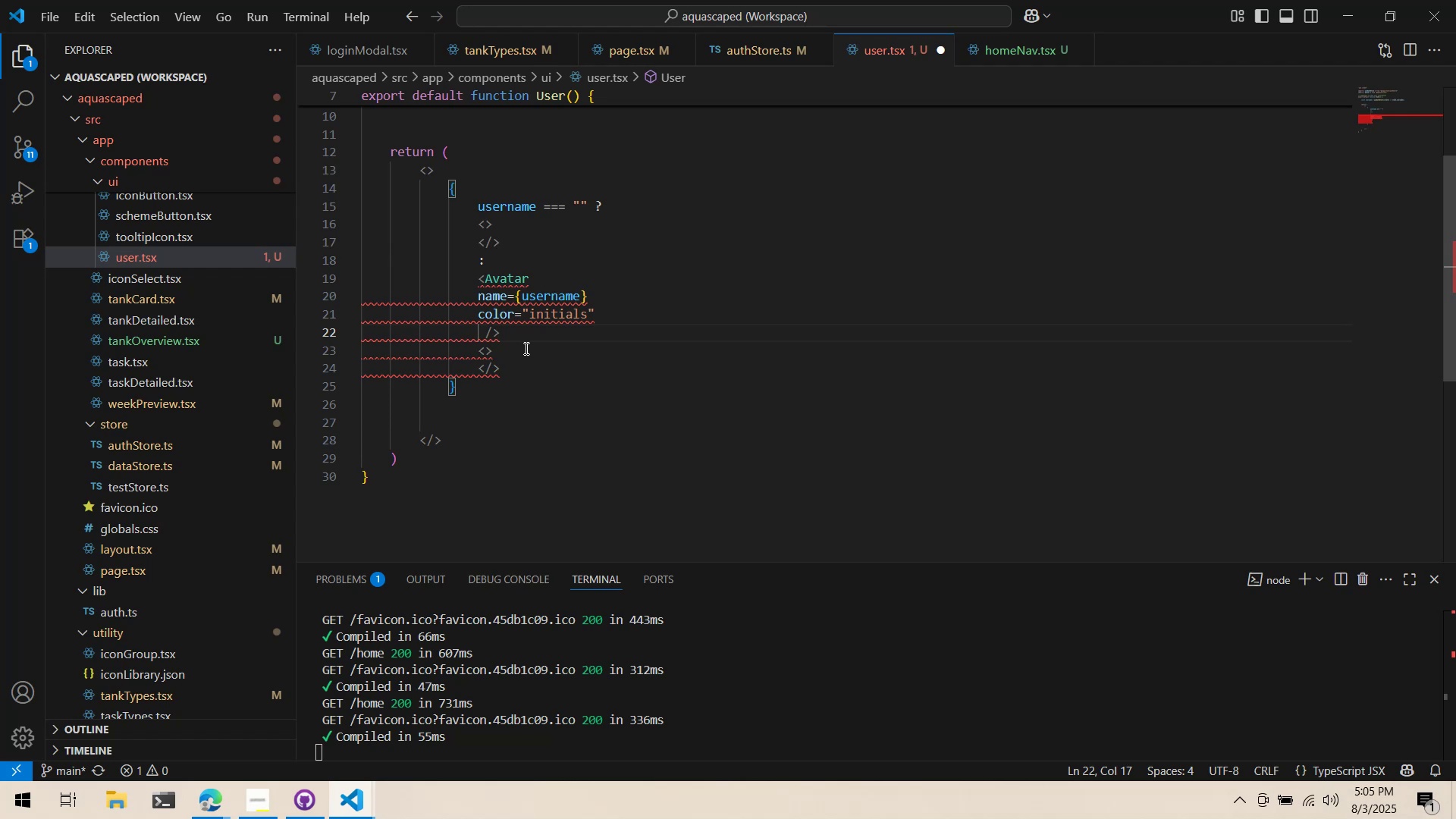 
key(Control+Z)
 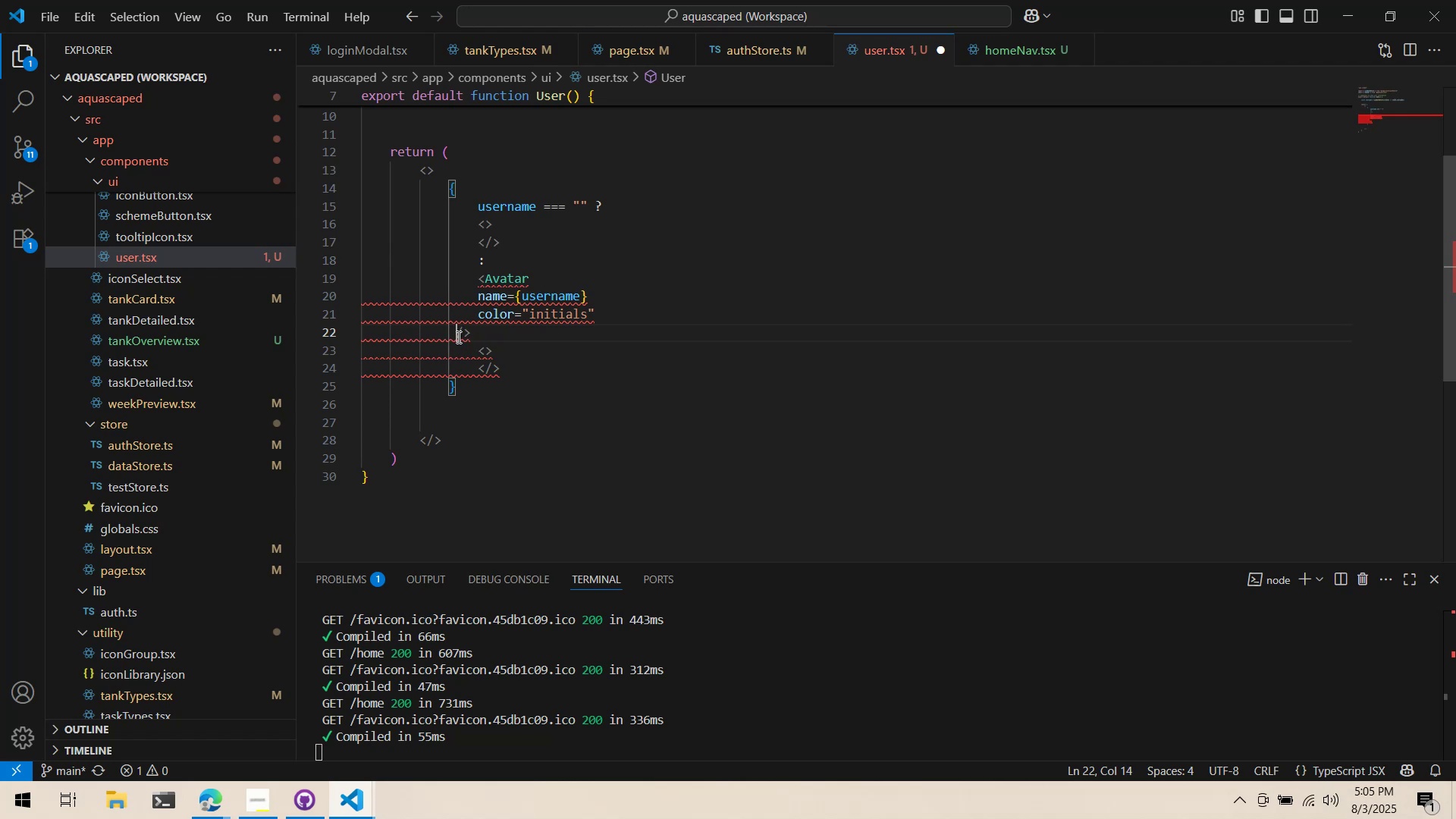 
key(Tab)
 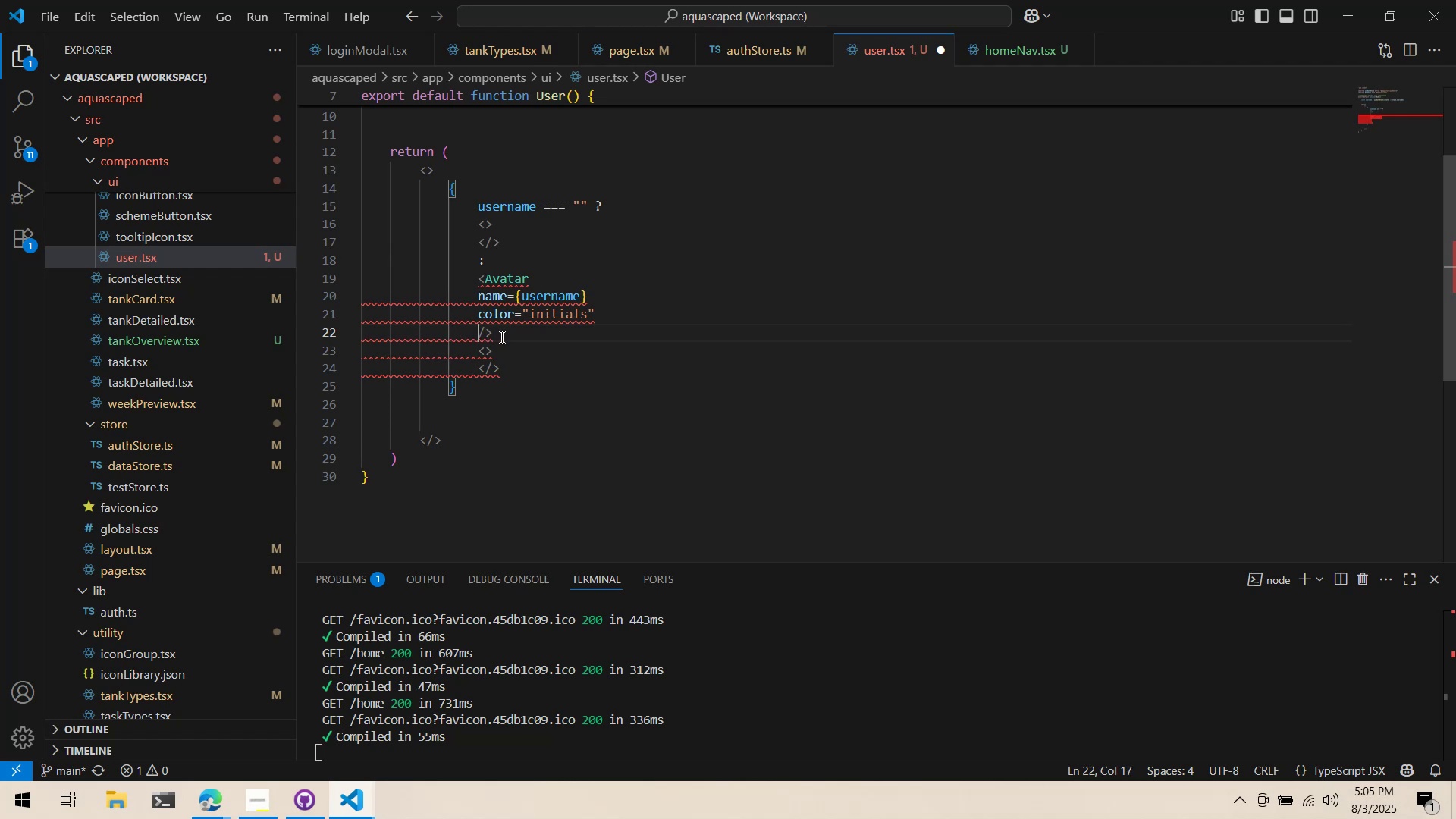 
left_click([500, 337])
 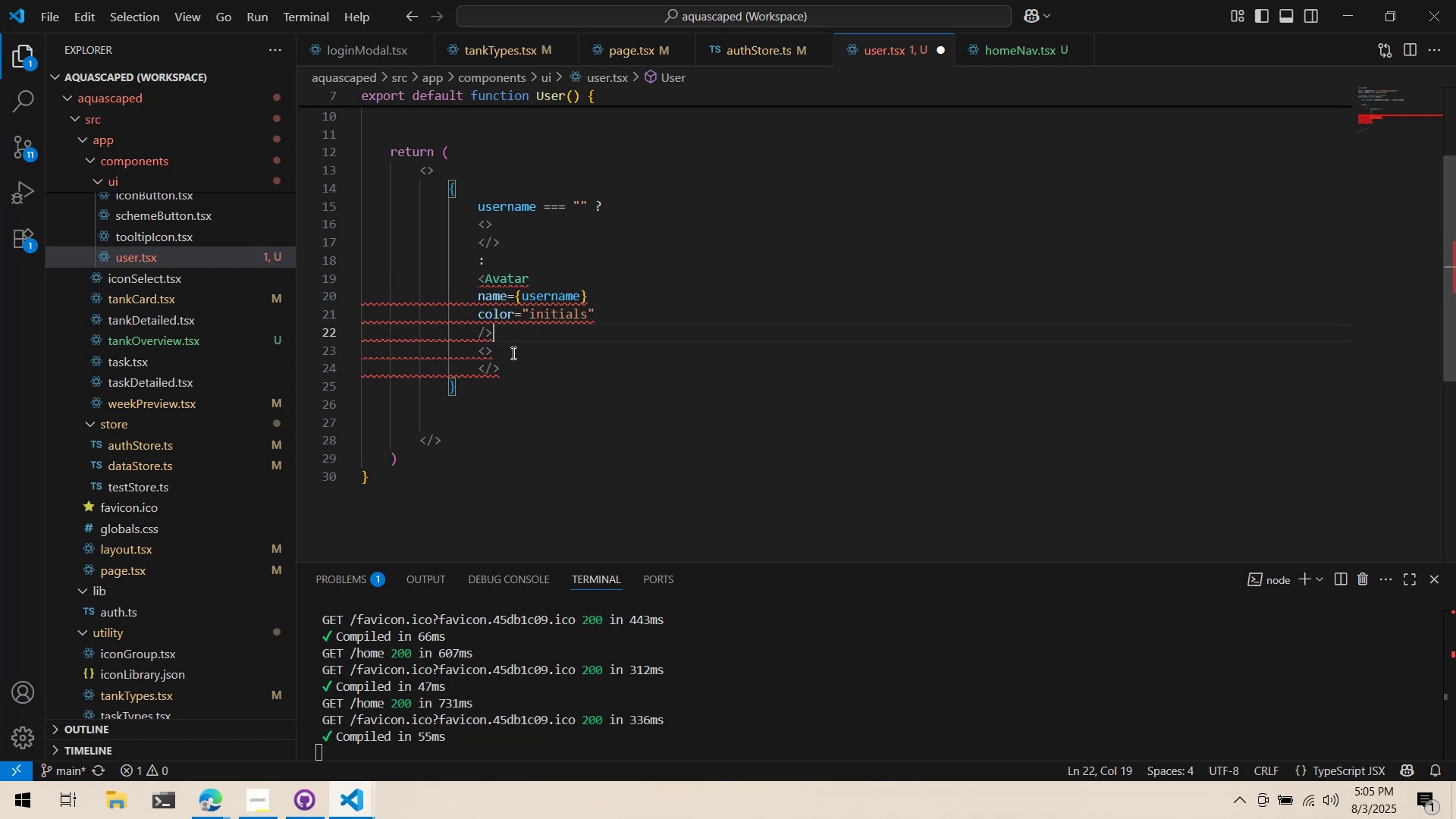 
left_click_drag(start_coordinate=[536, 369], to_coordinate=[277, 350])
 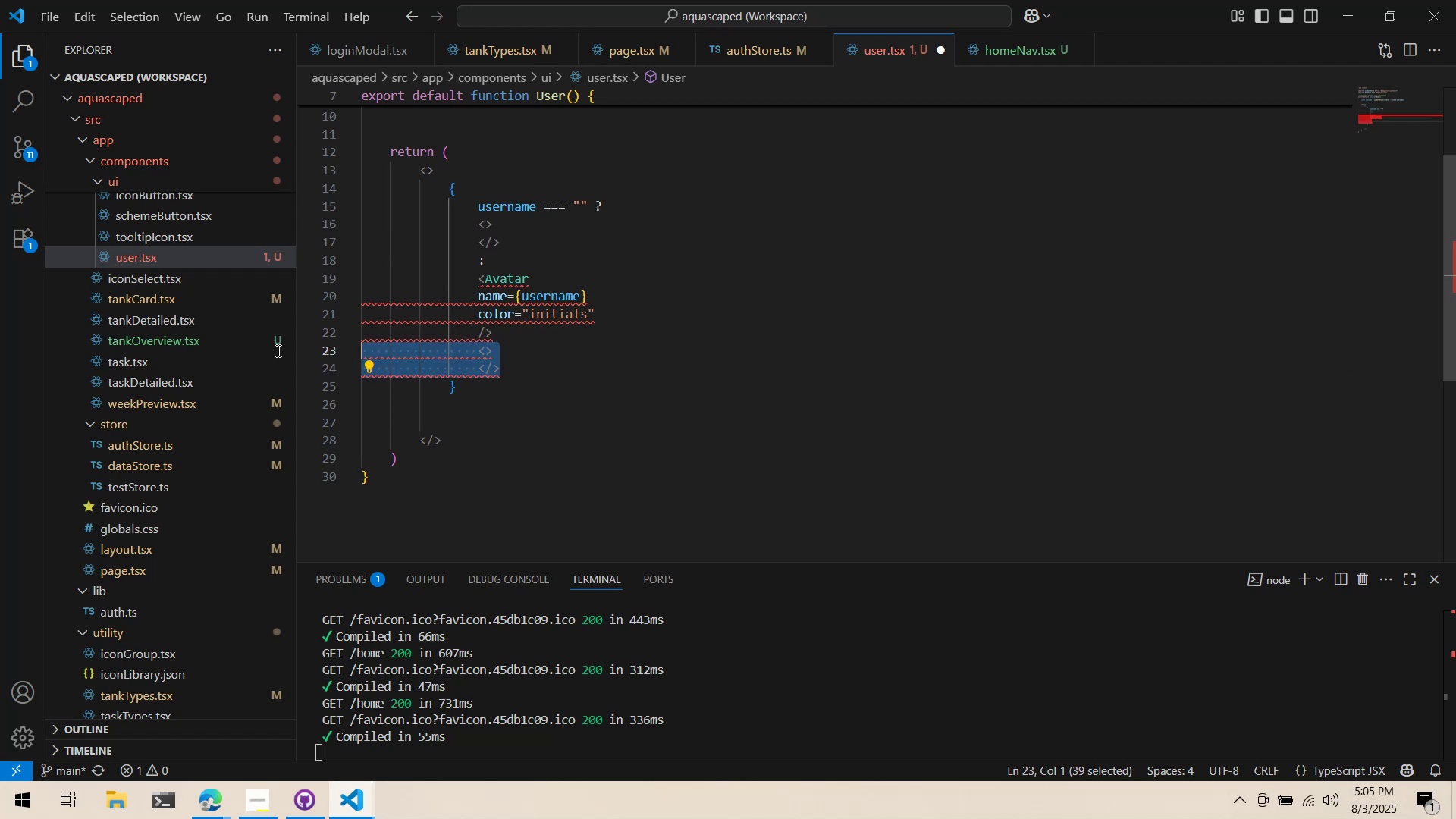 
key(Control+ControlLeft)
 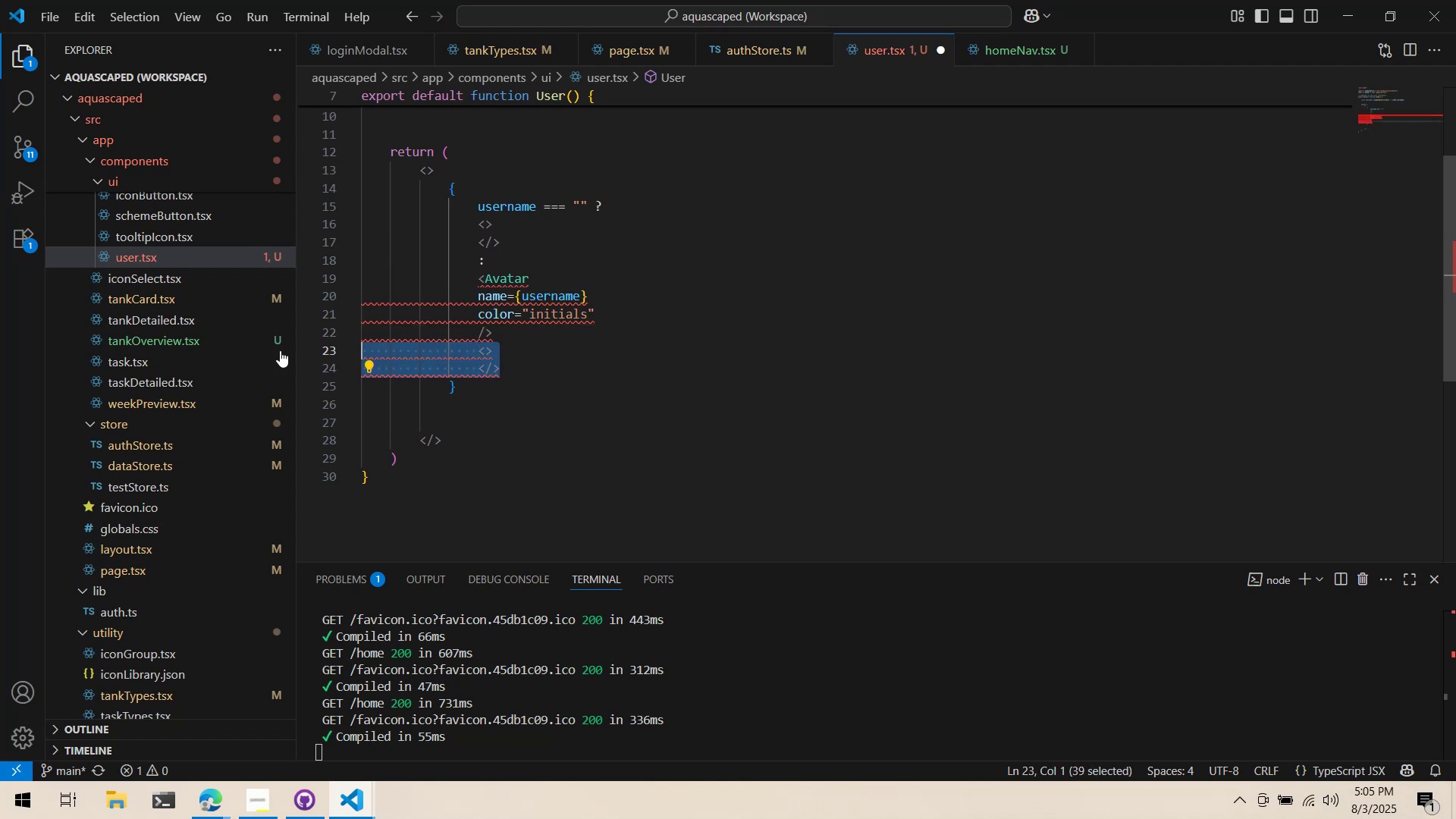 
key(Control+X)
 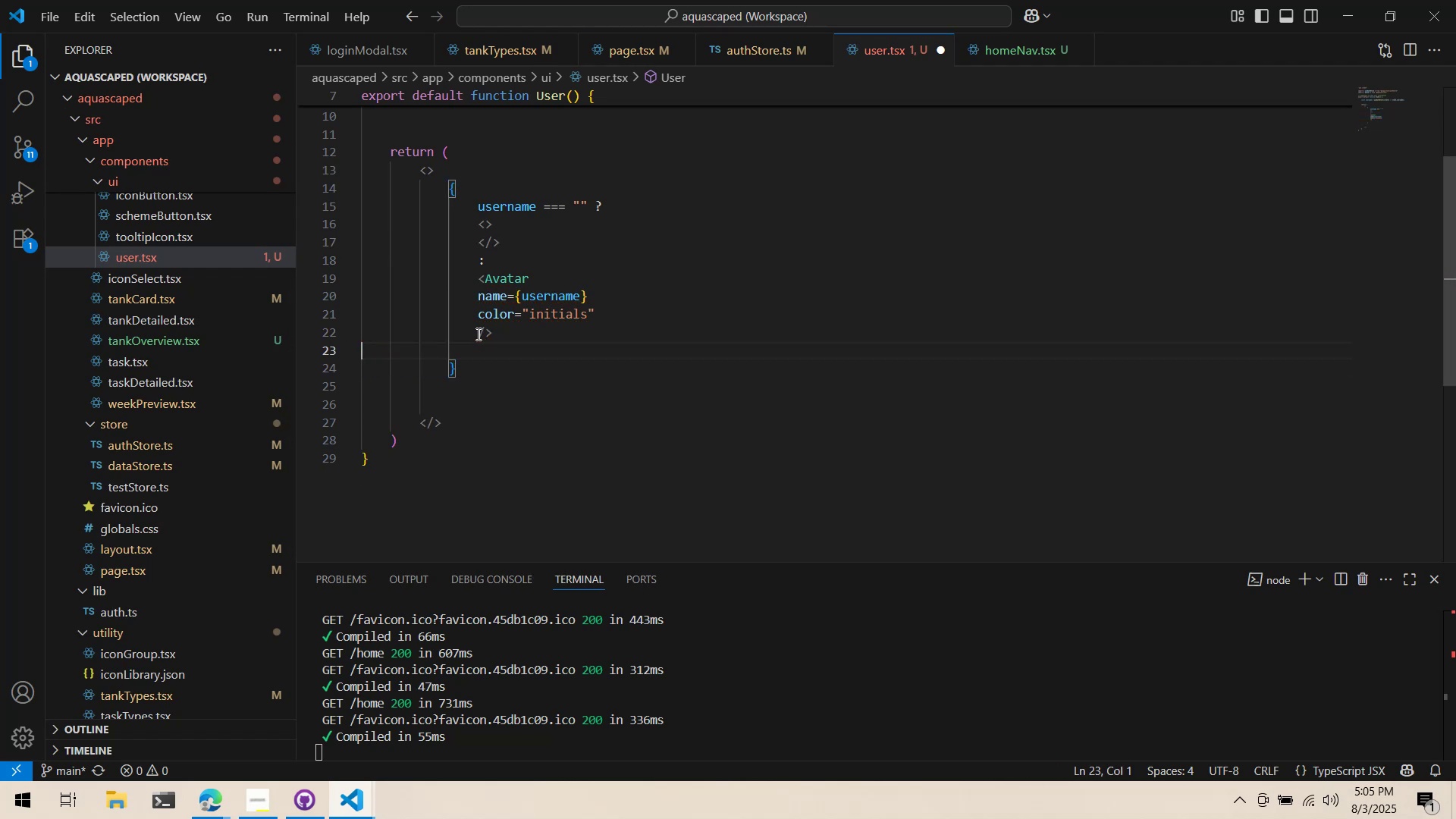 
left_click([479, 332])
 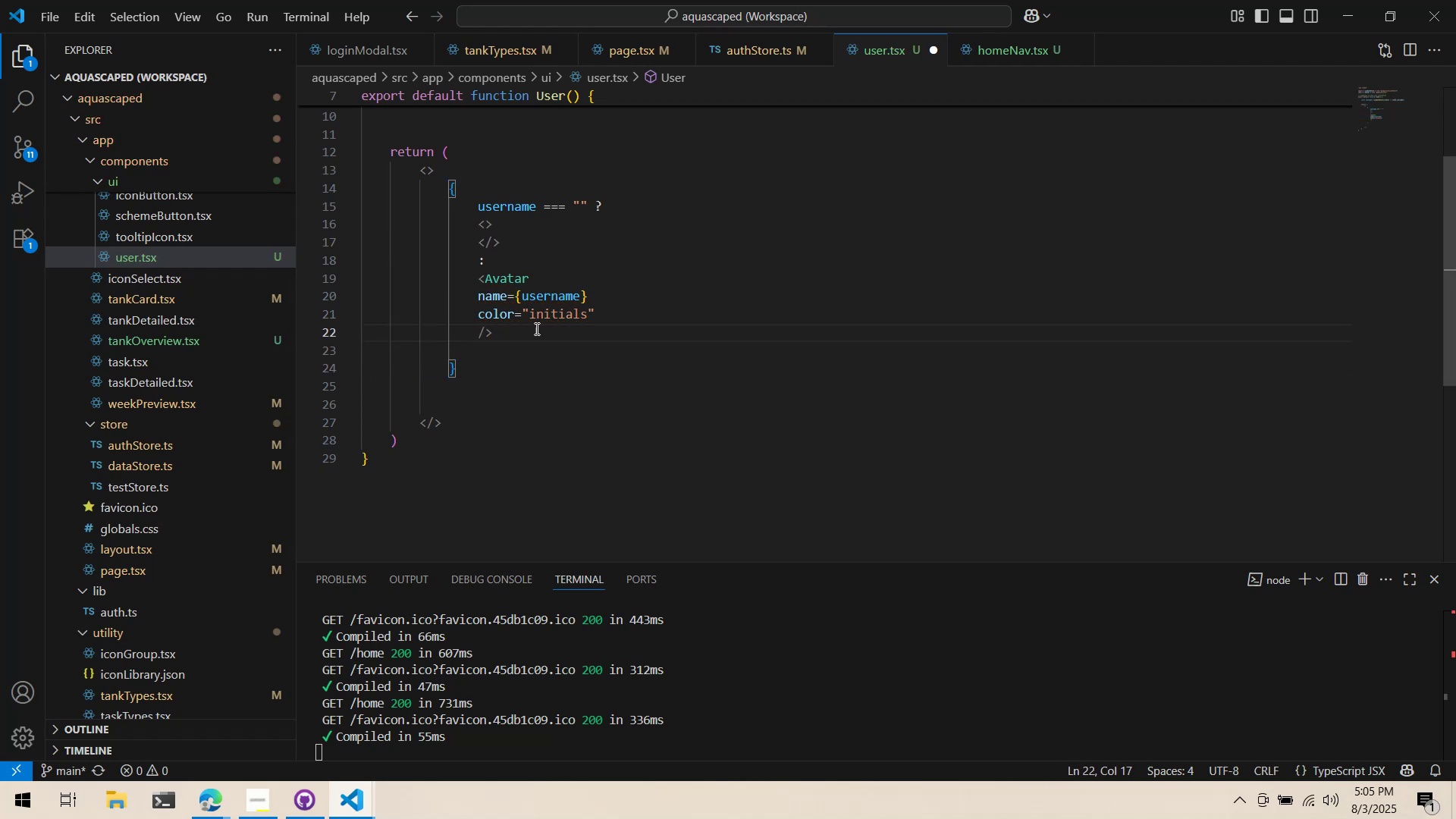 
left_click_drag(start_coordinate=[673, 309], to_coordinate=[275, 297])
 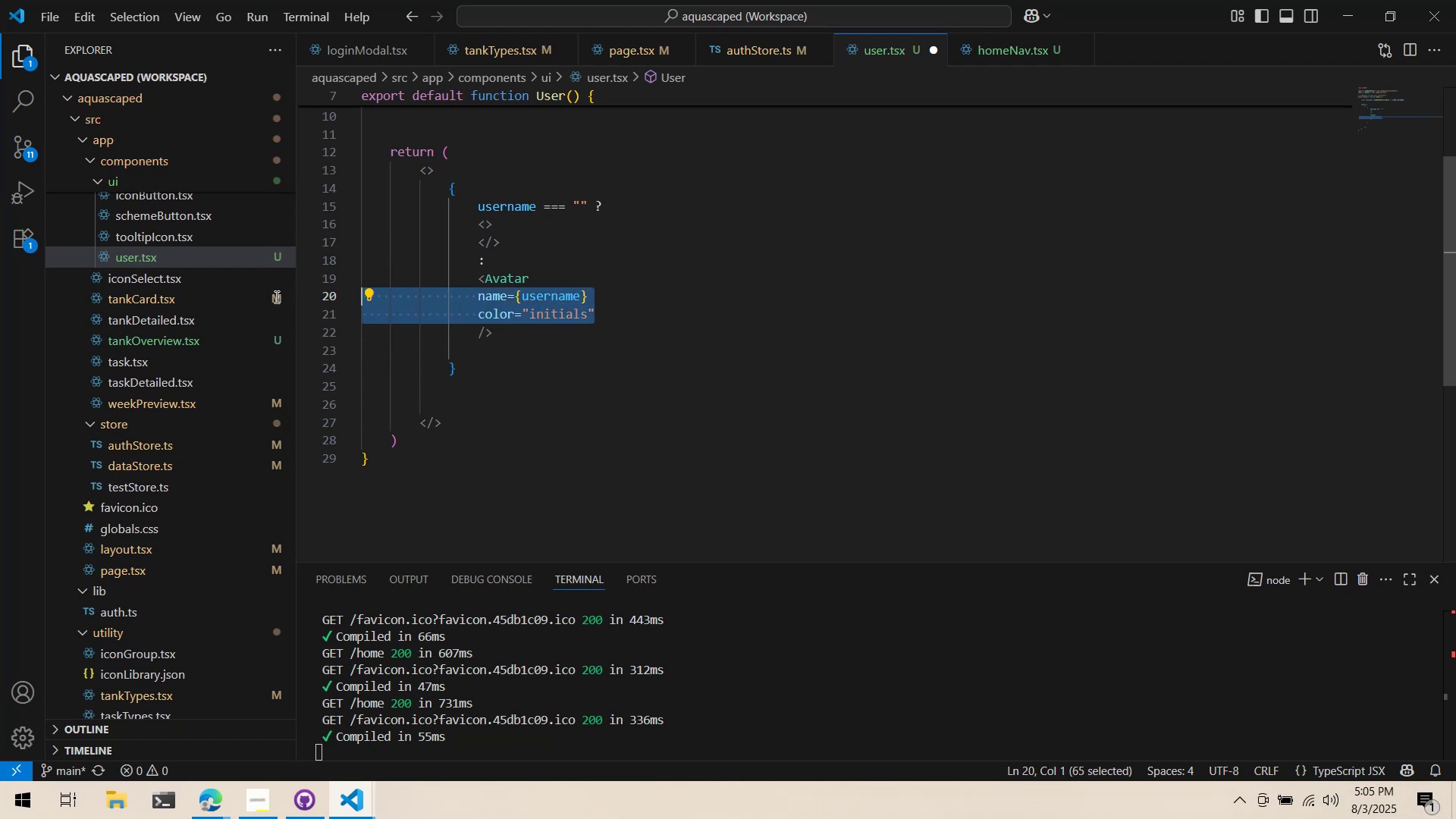 
key(Tab)
 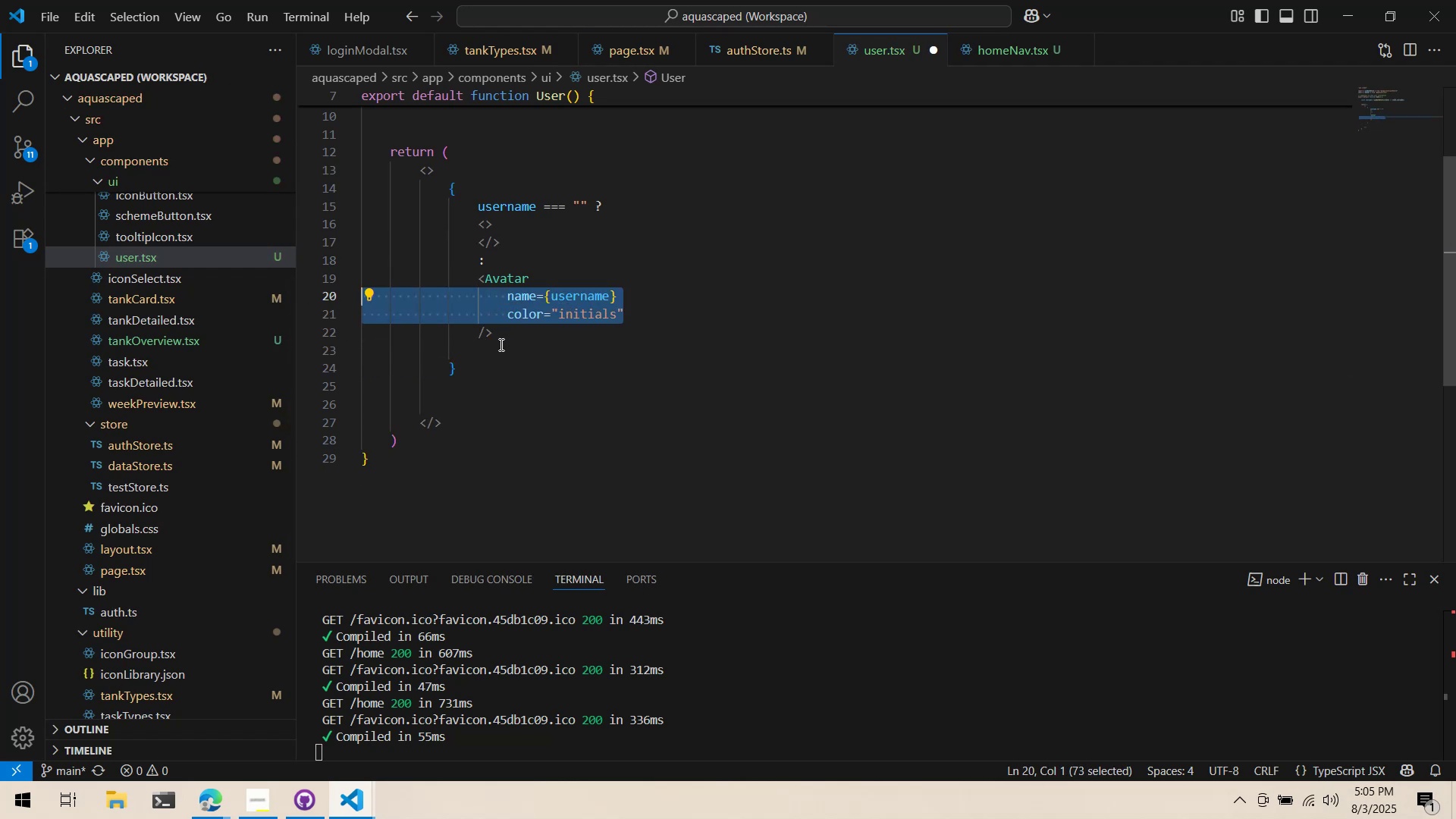 
left_click([503, 345])
 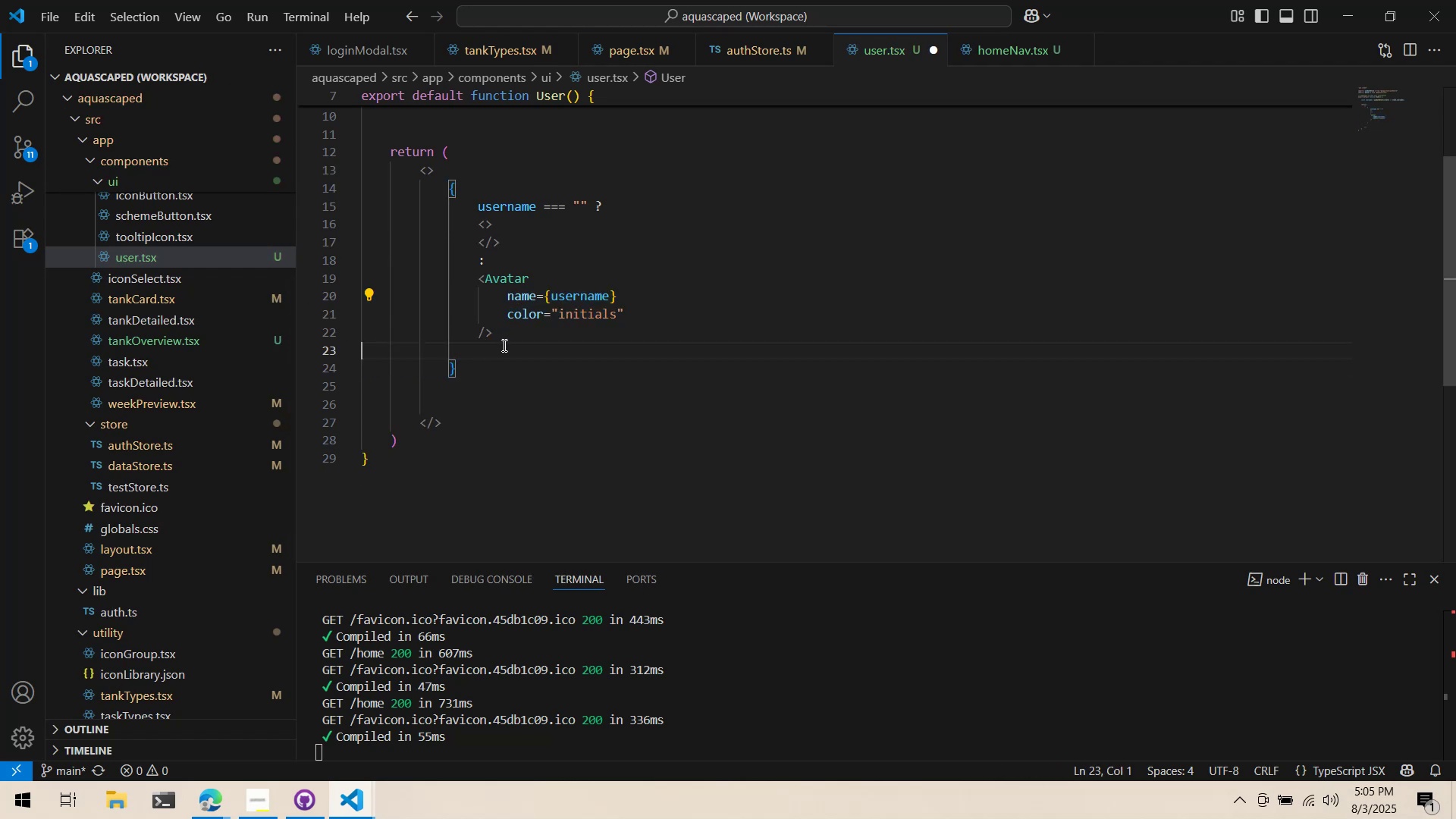 
key(Control+ControlLeft)
 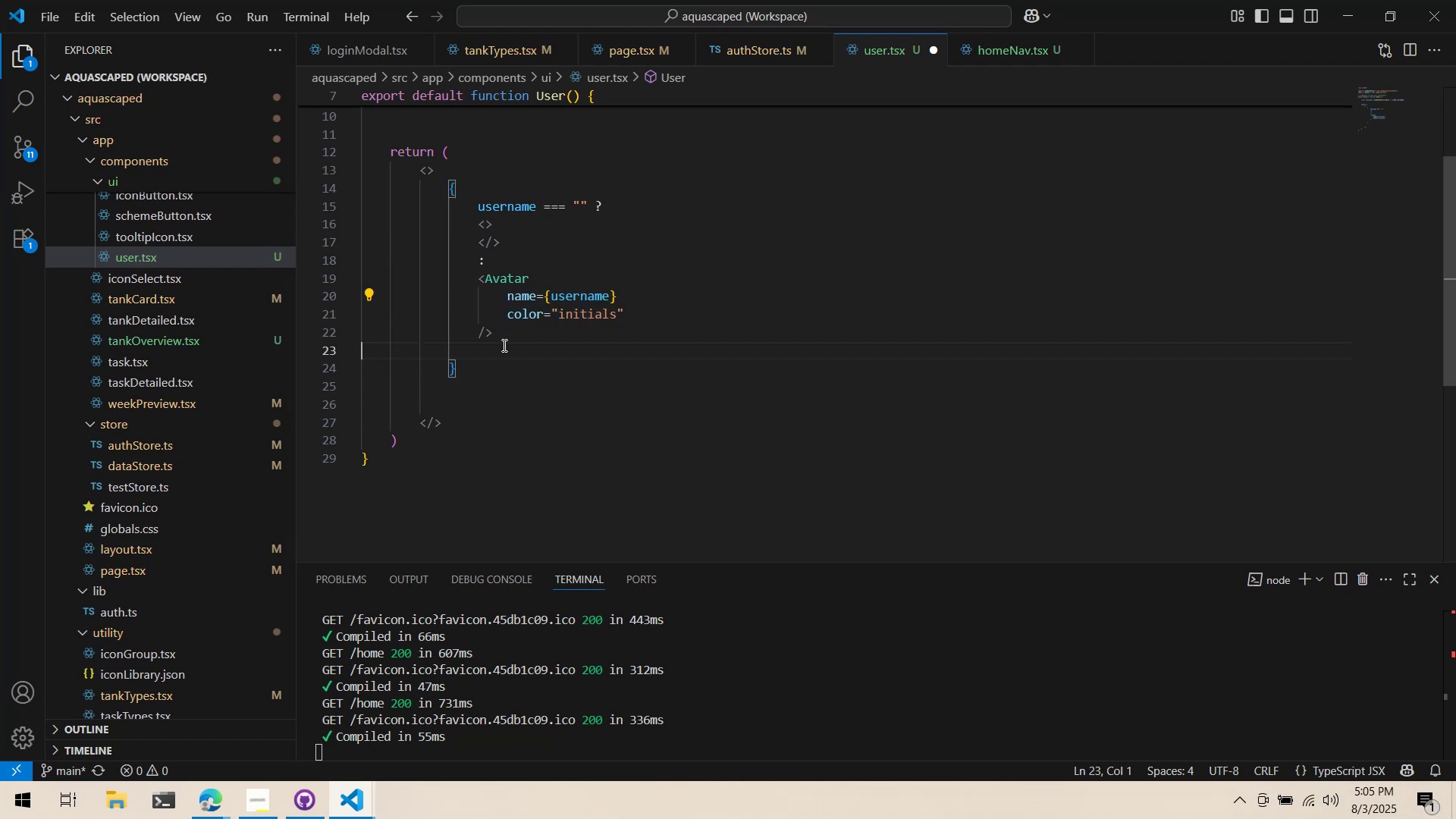 
key(Control+X)
 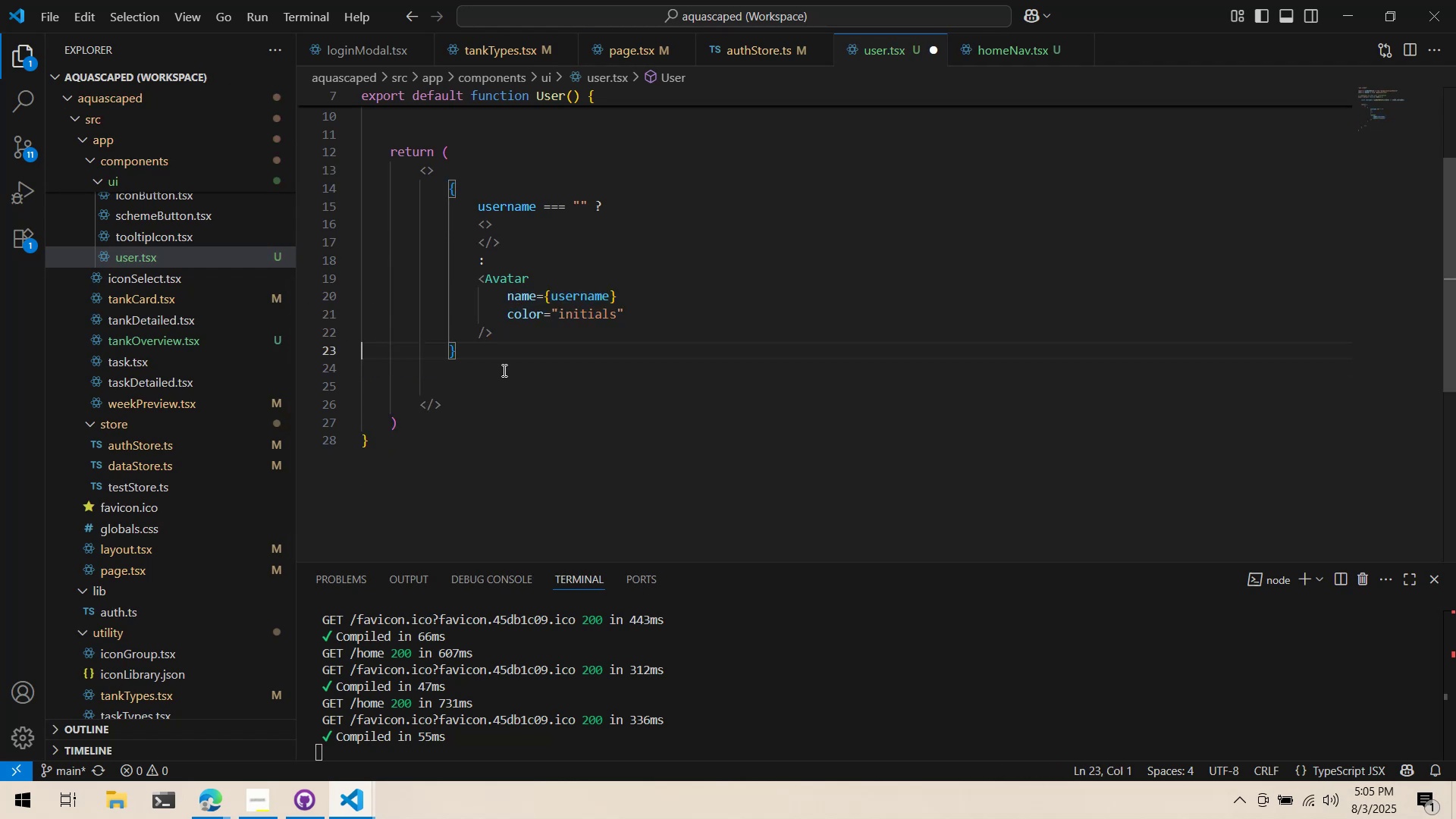 
left_click([503, 370])
 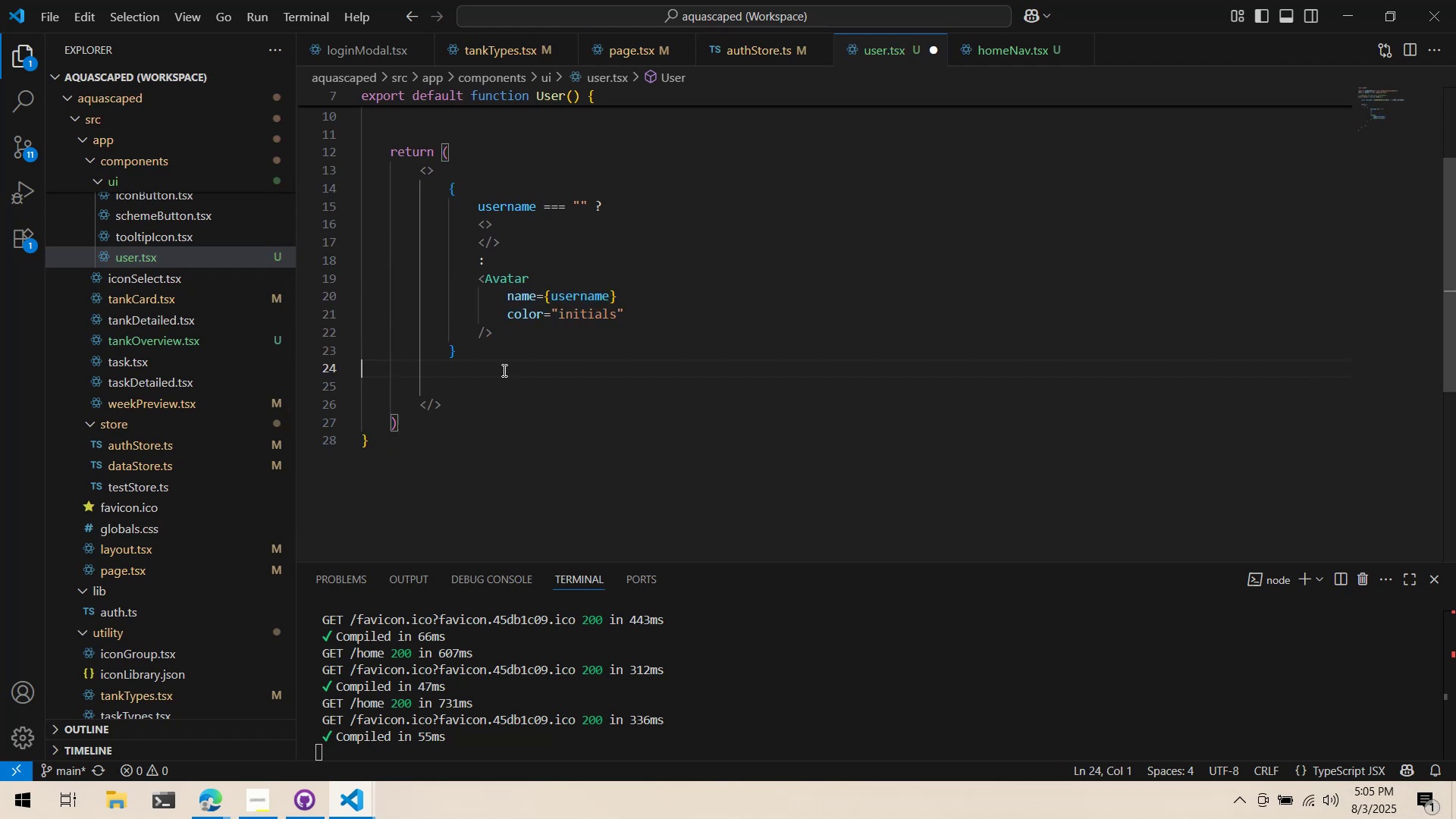 
key(Control+ControlLeft)
 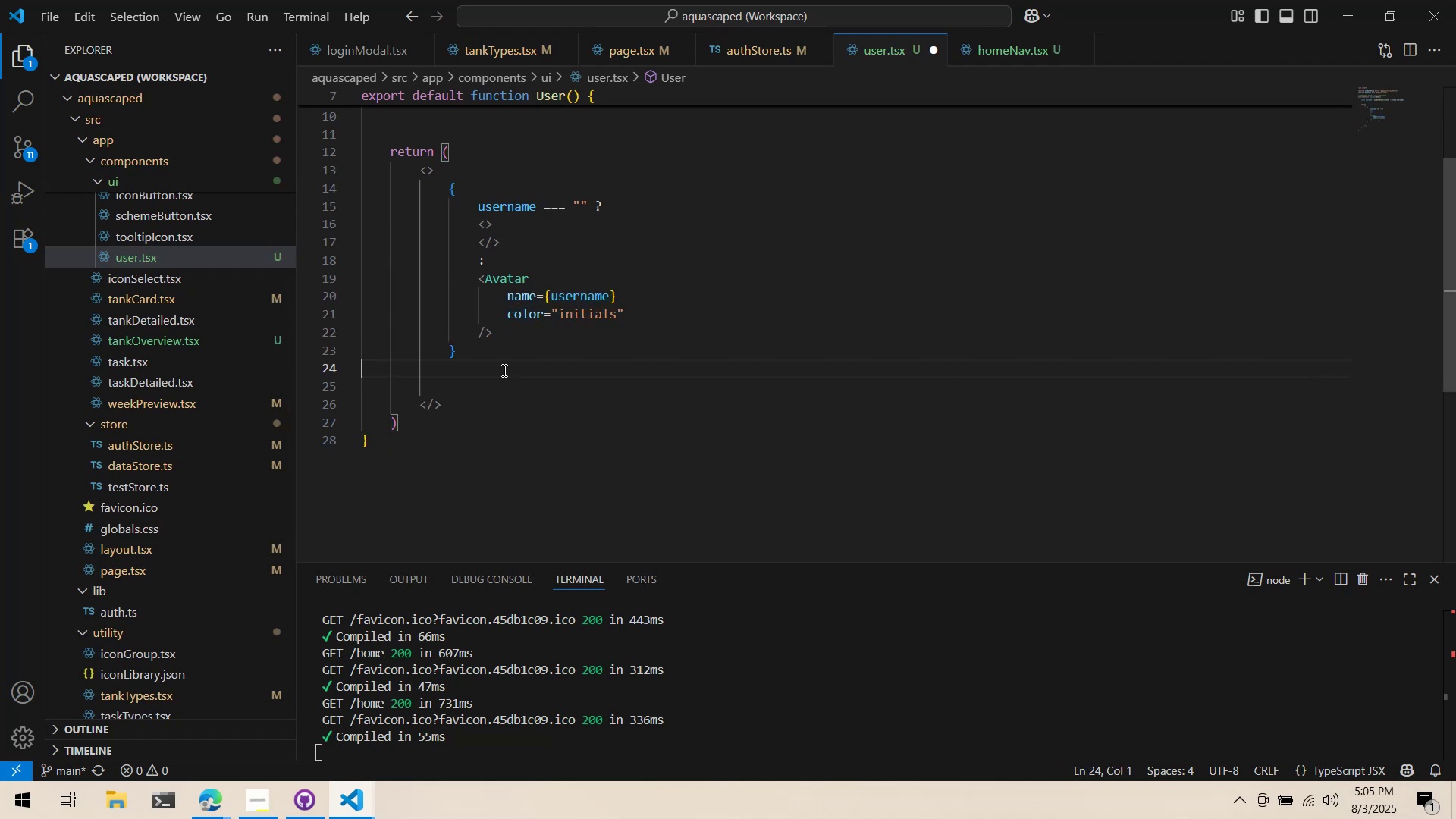 
key(Control+X)
 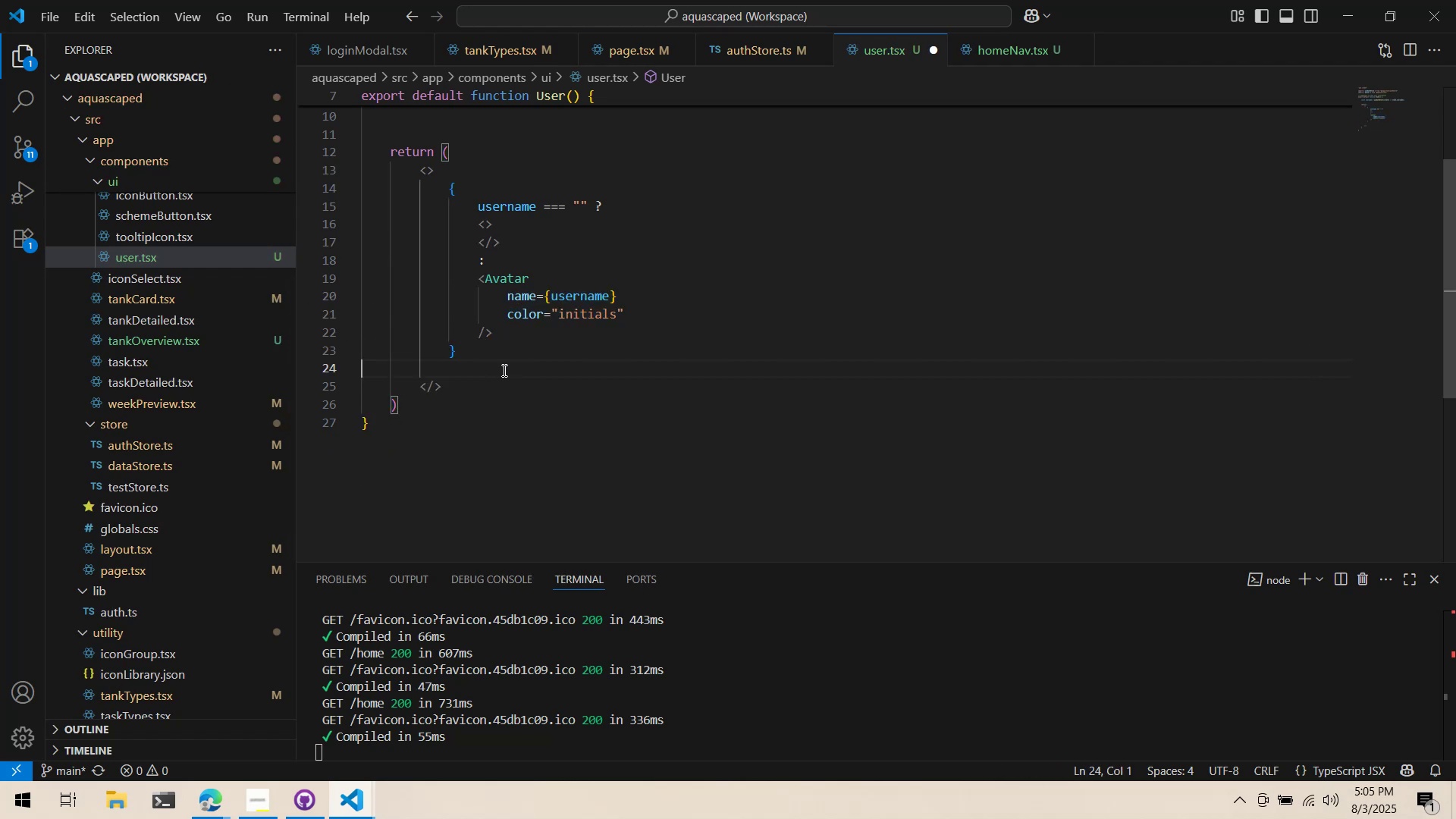 
key(Control+ControlLeft)
 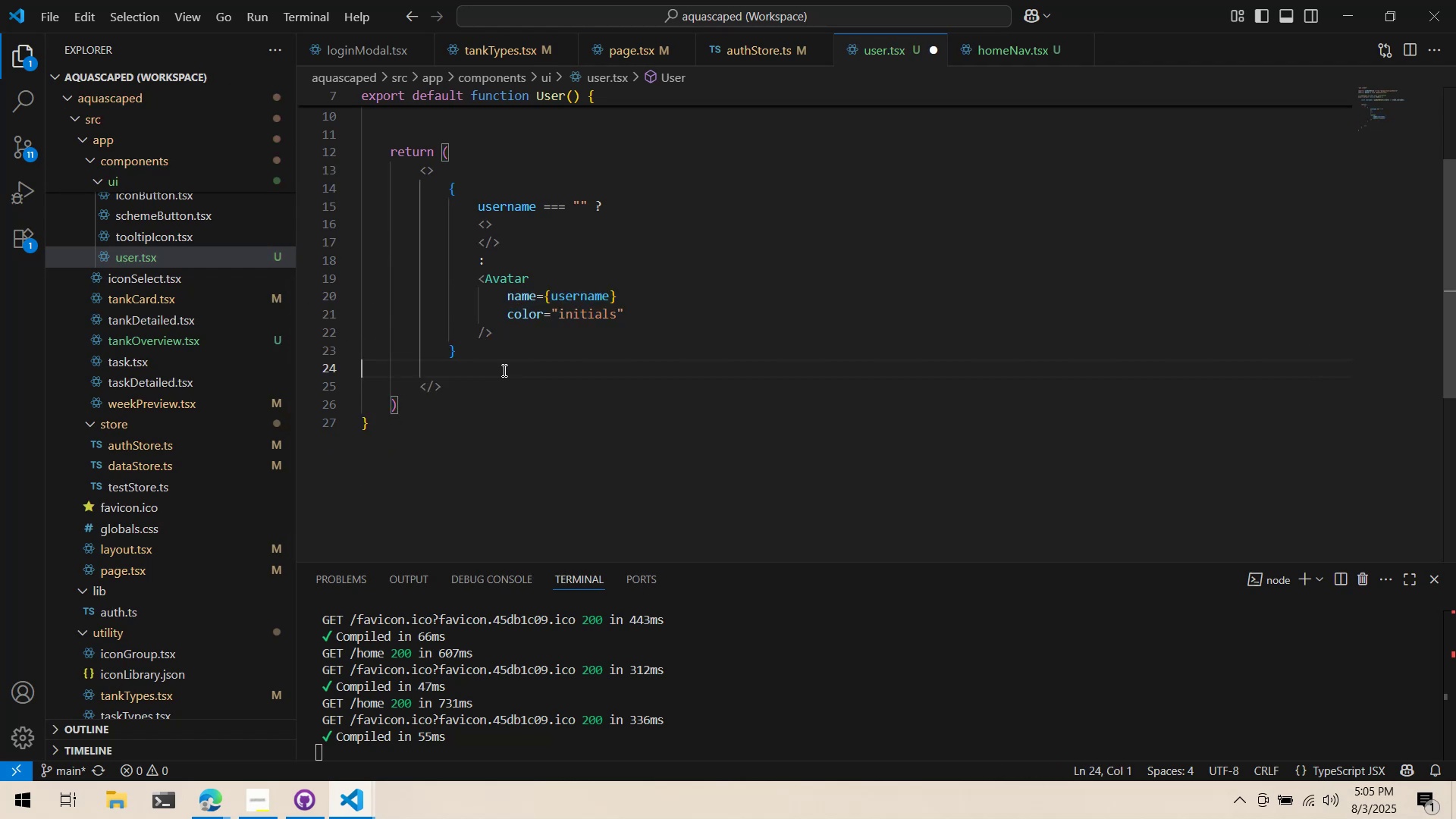 
key(Control+X)
 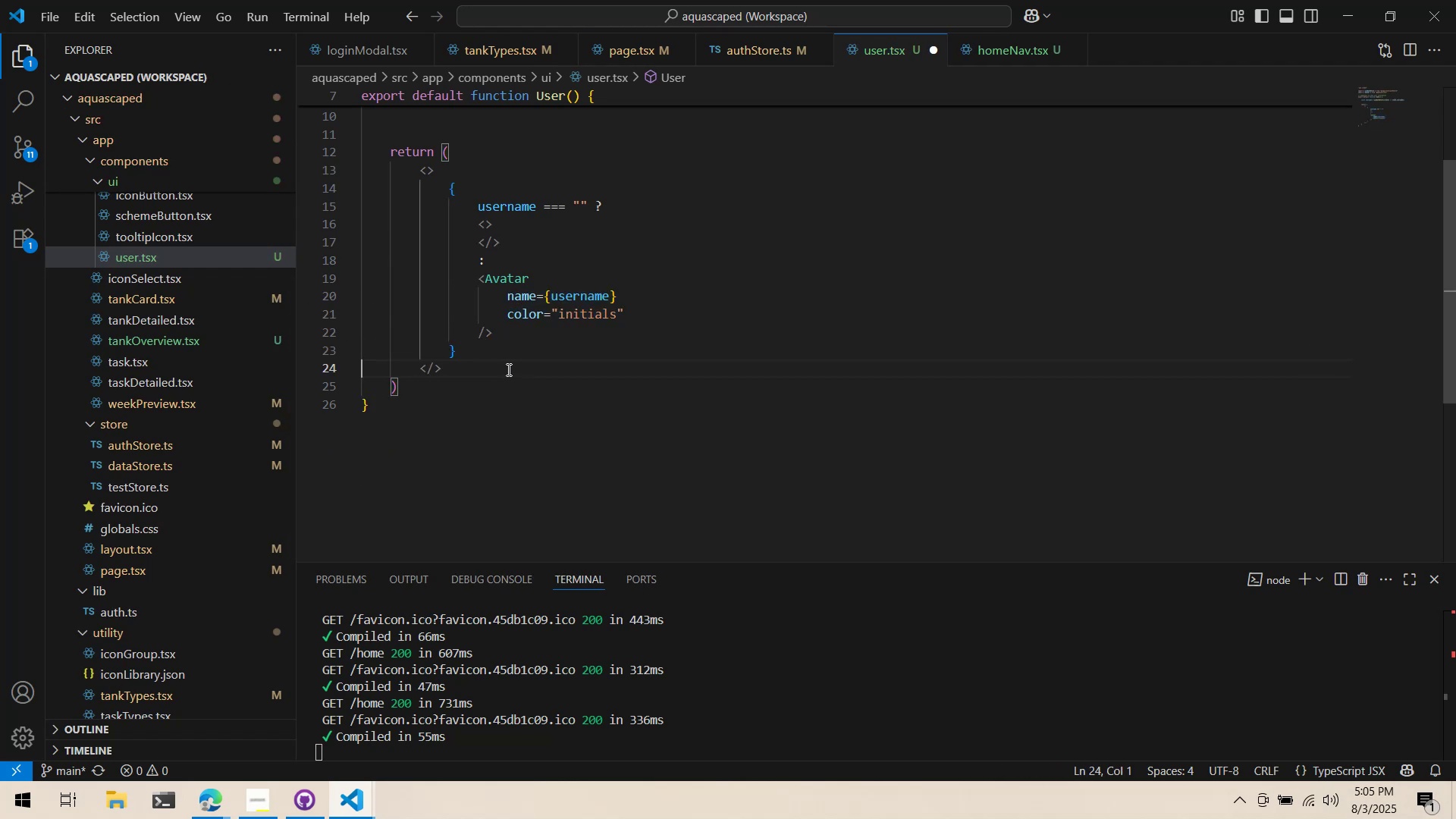 
scroll: coordinate [573, 369], scroll_direction: up, amount: 3.0
 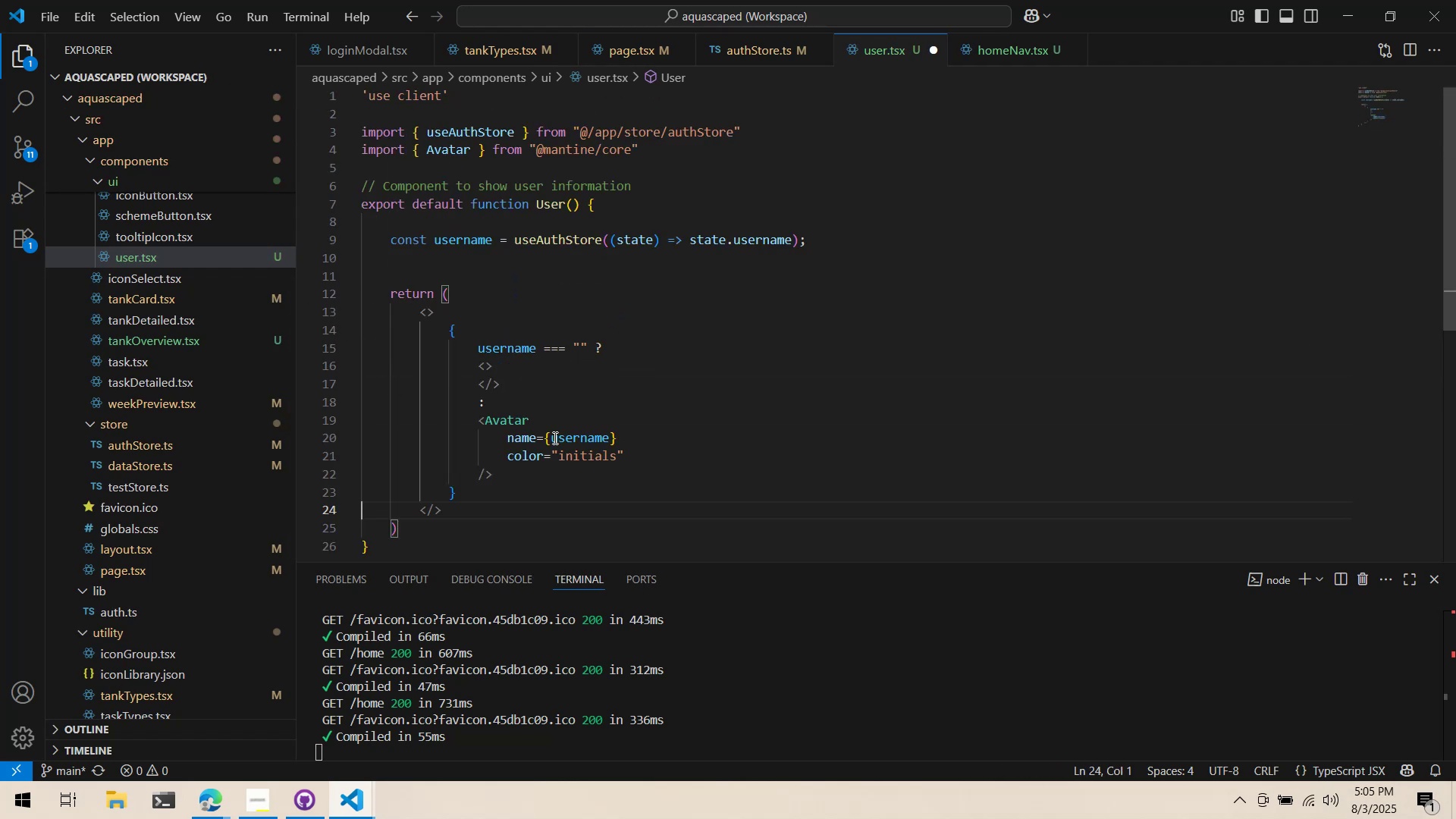 
left_click_drag(start_coordinate=[548, 473], to_coordinate=[180, 347])
 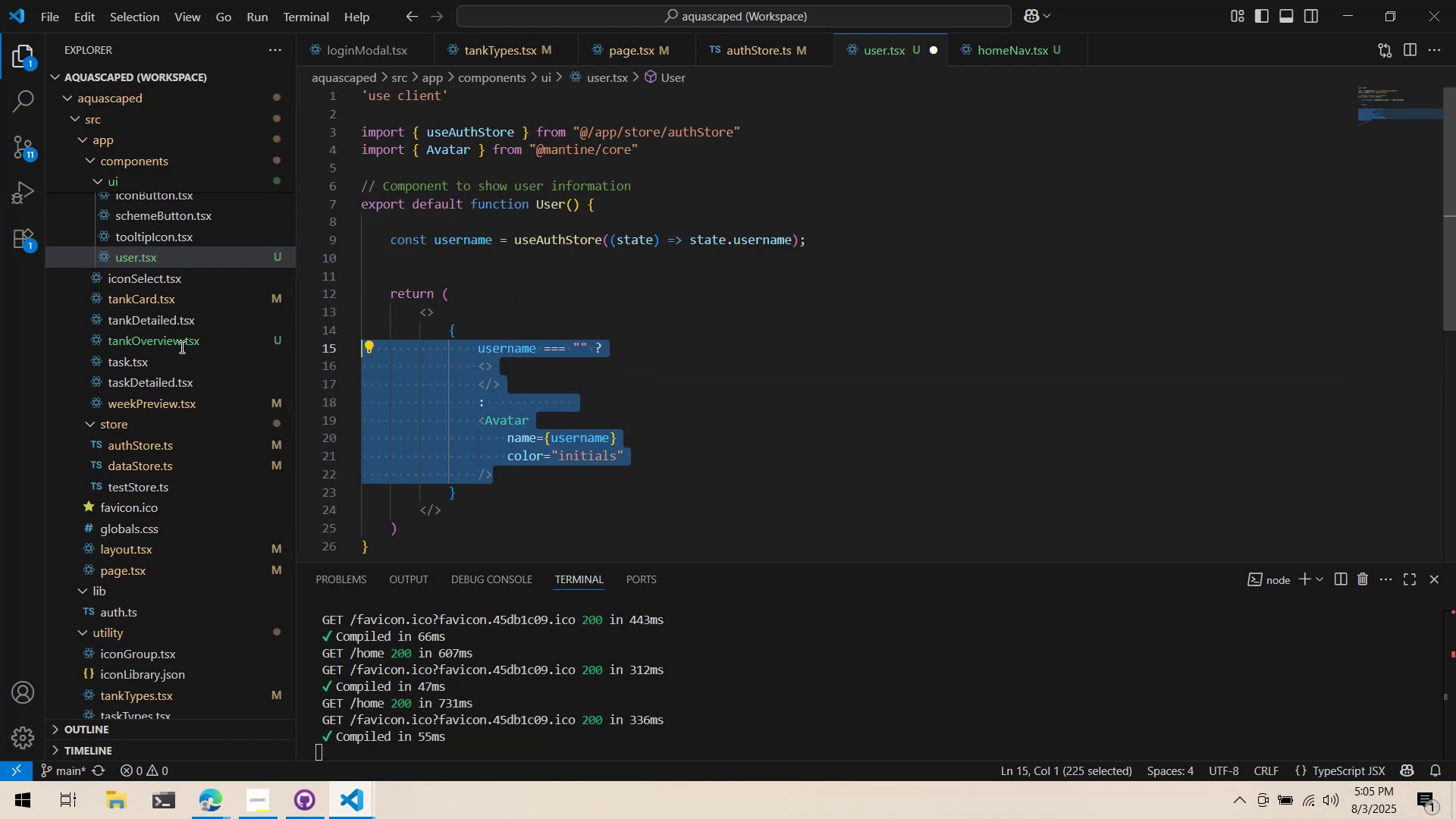 
key(Shift+Tab)
 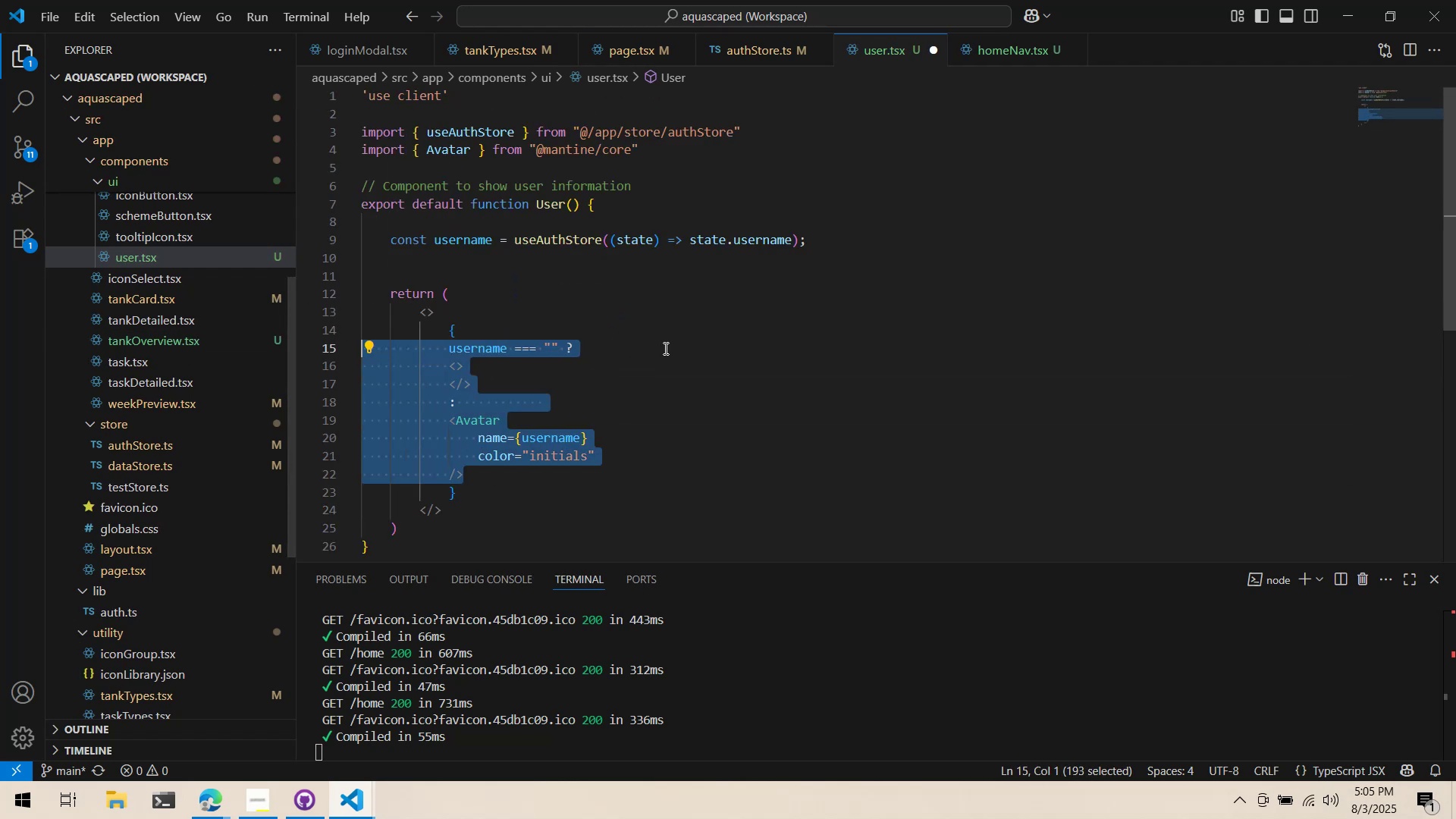 
left_click([664, 348])
 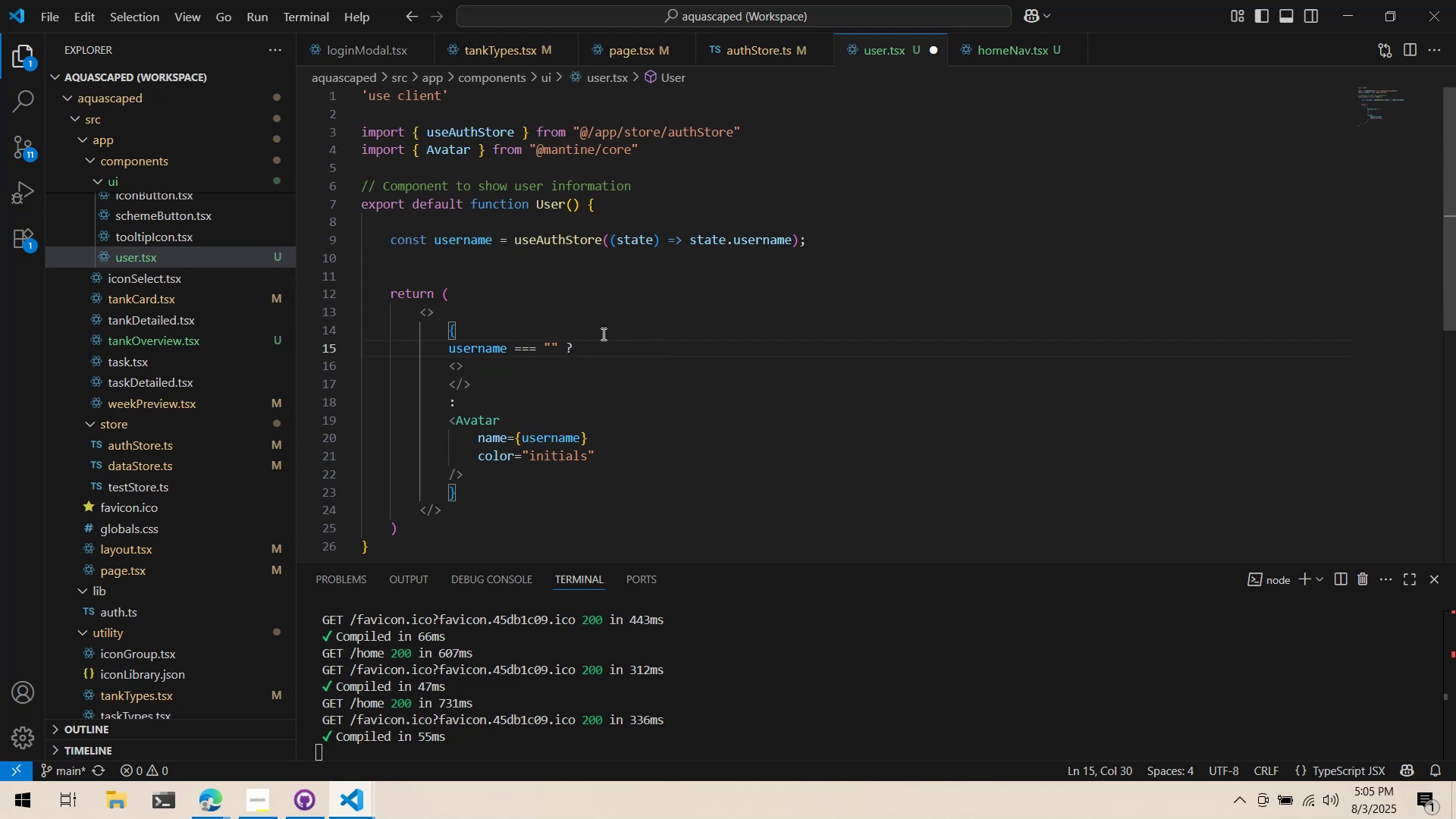 
left_click([575, 320])
 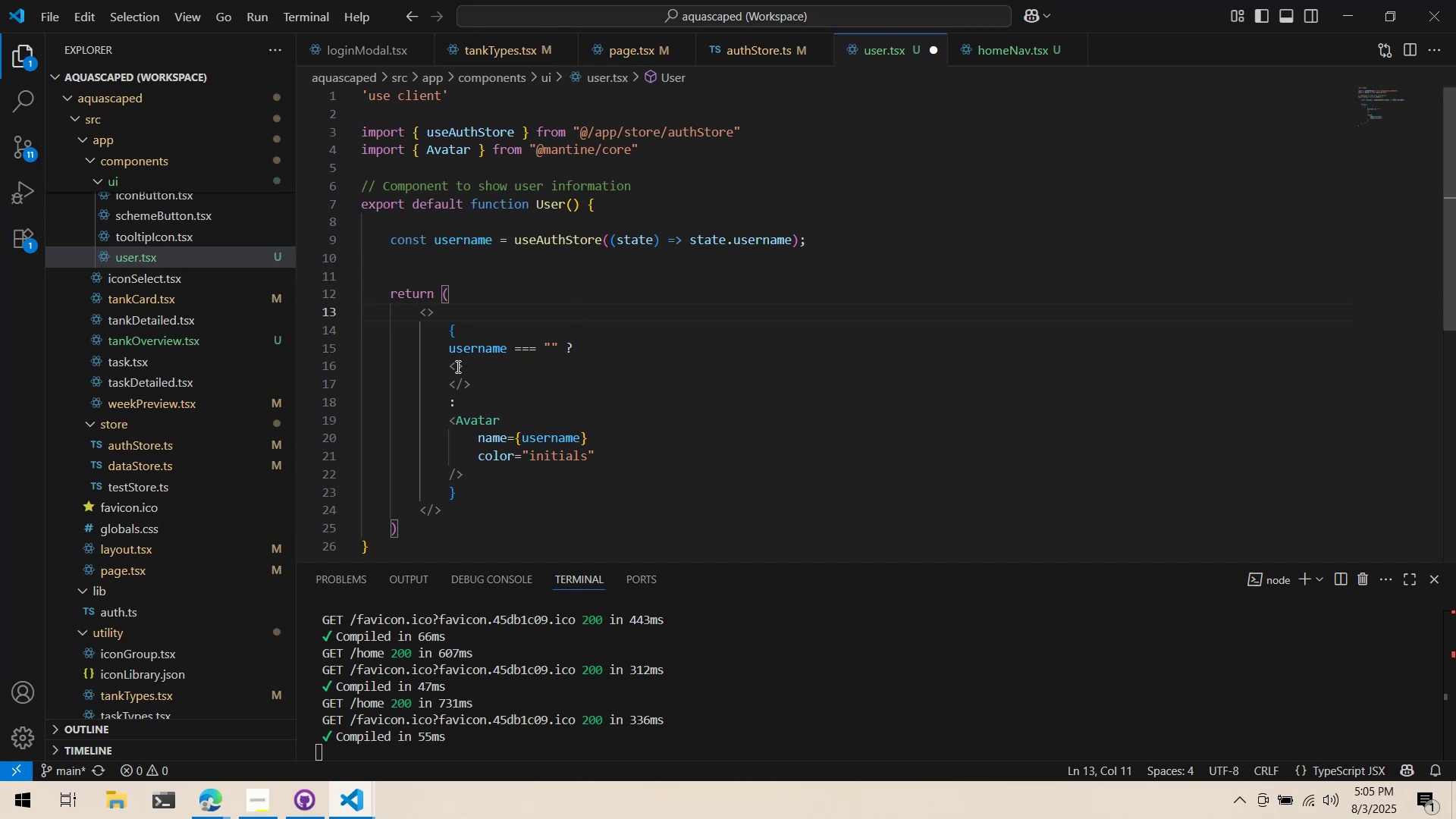 
left_click([457, 366])
 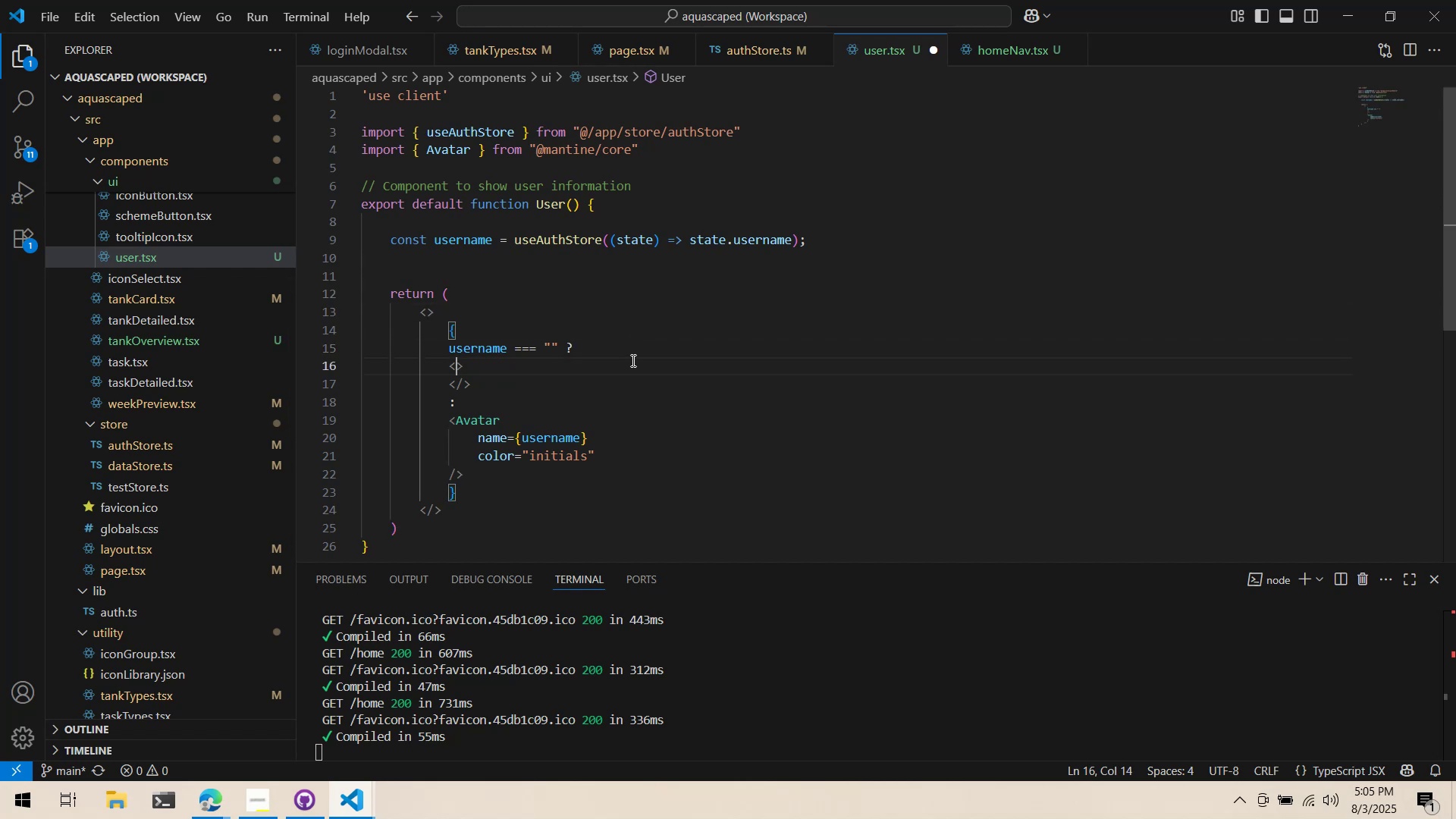 
type(Skeleton)
 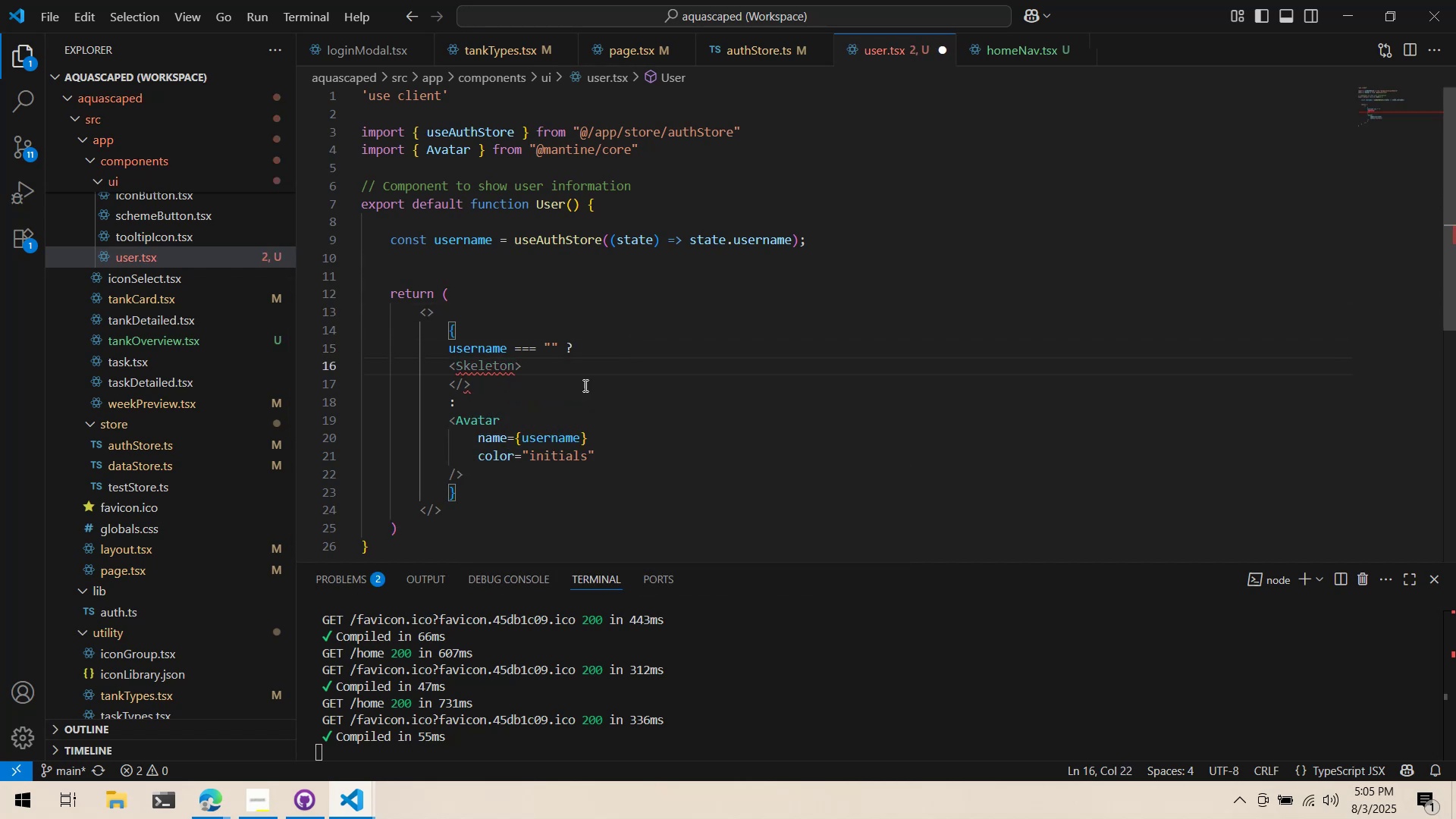 
double_click([492, 364])
 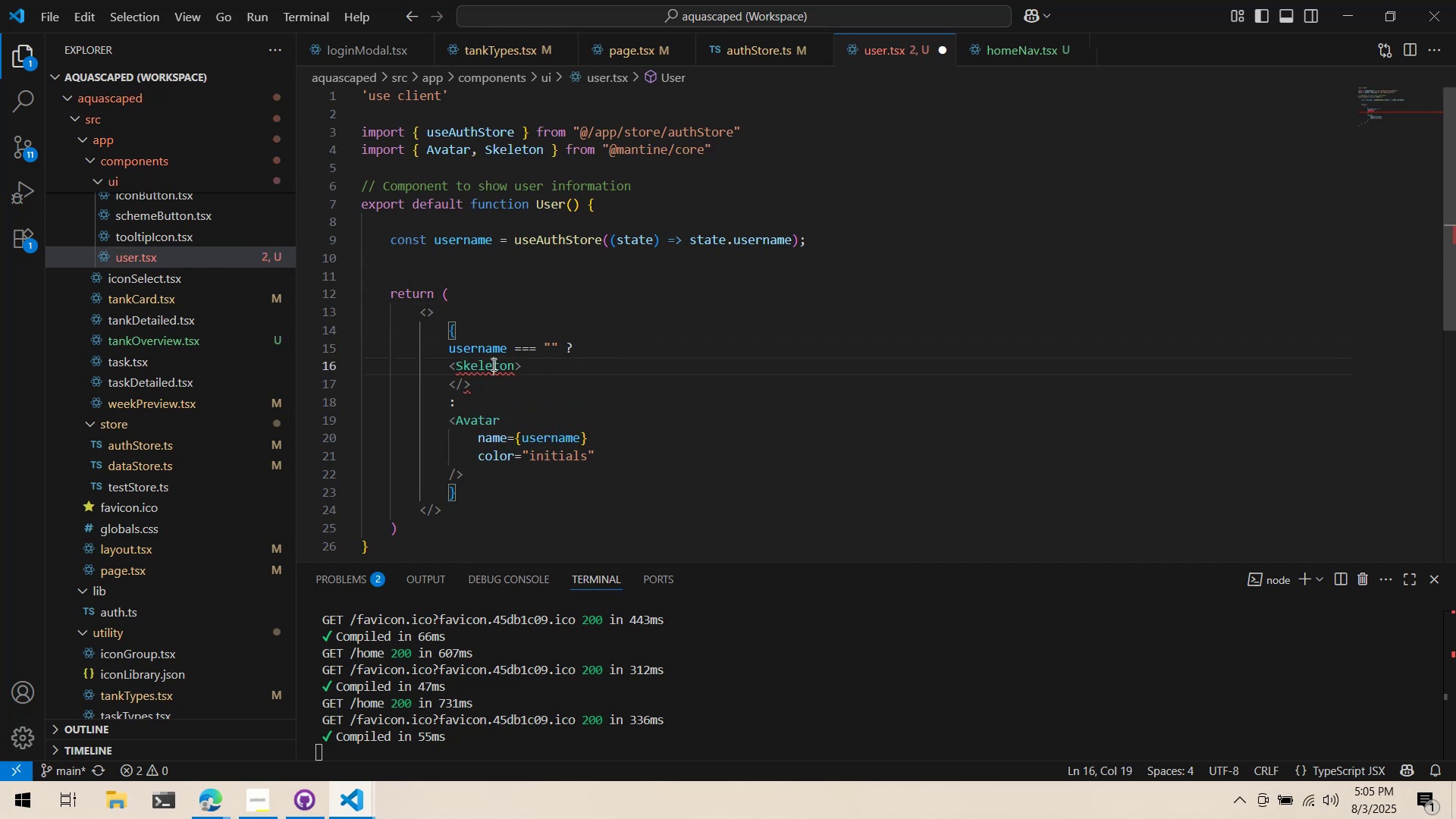 
triple_click([492, 364])
 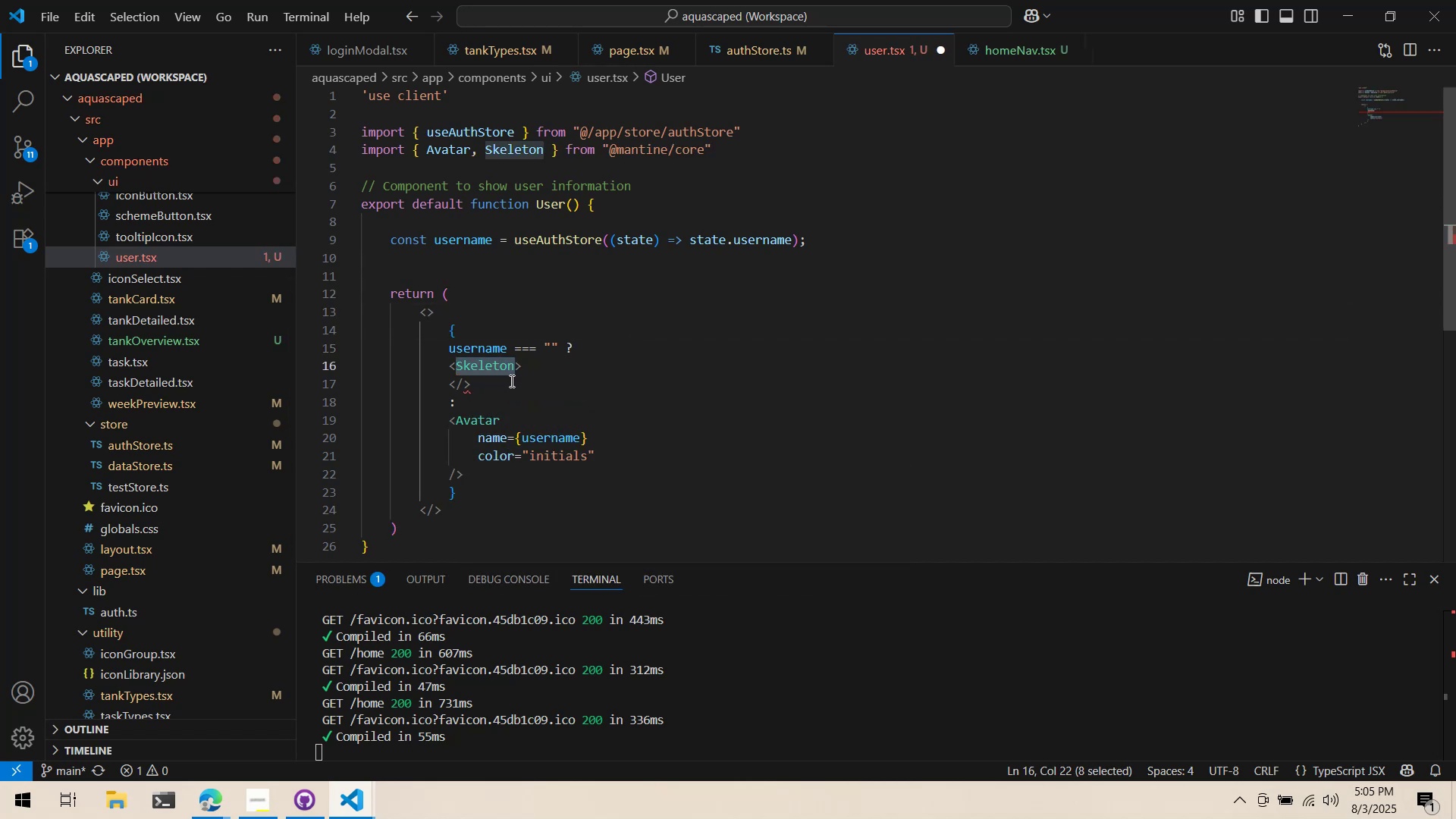 
left_click([551, 370])
 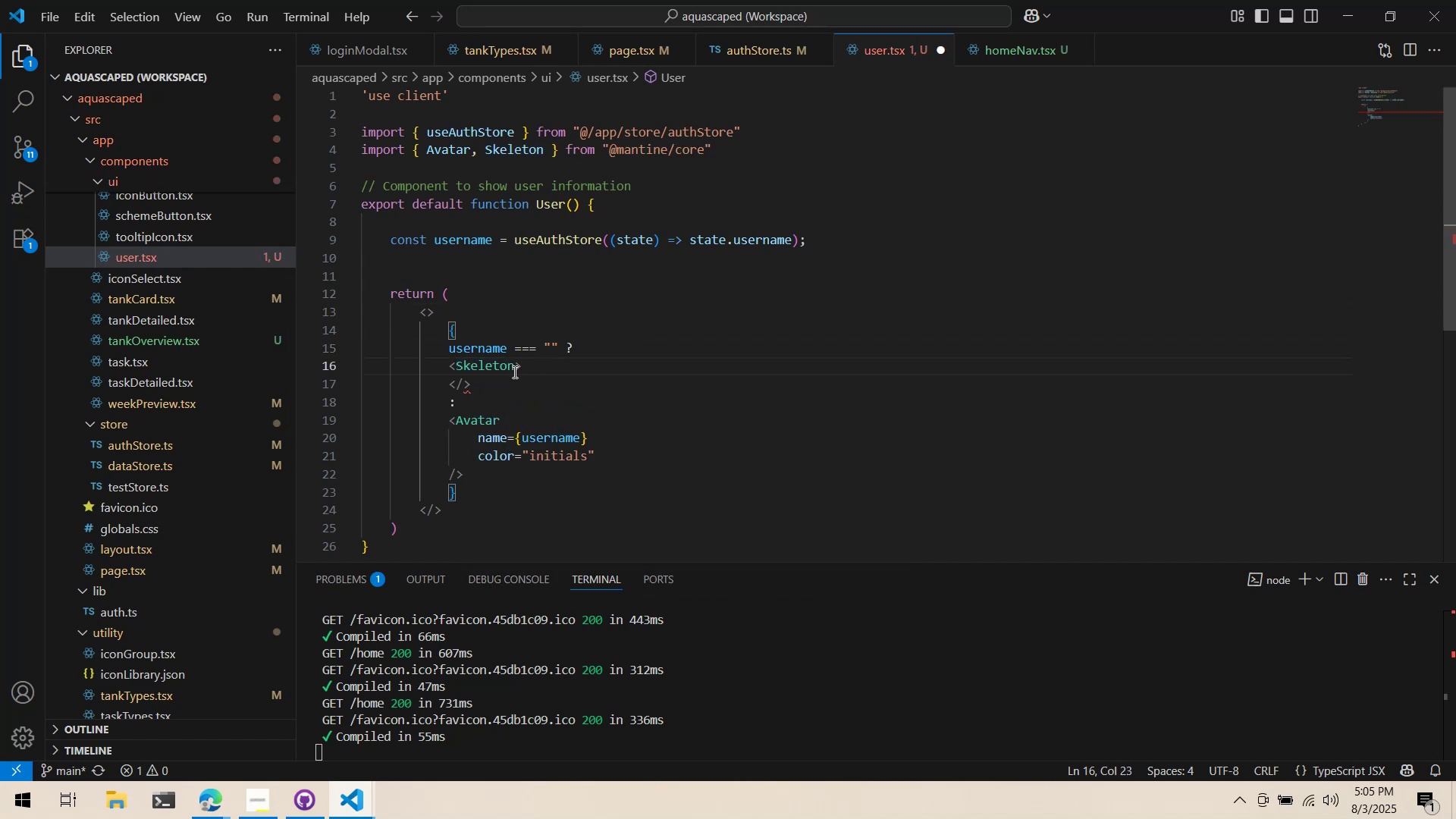 
key(Backspace)
 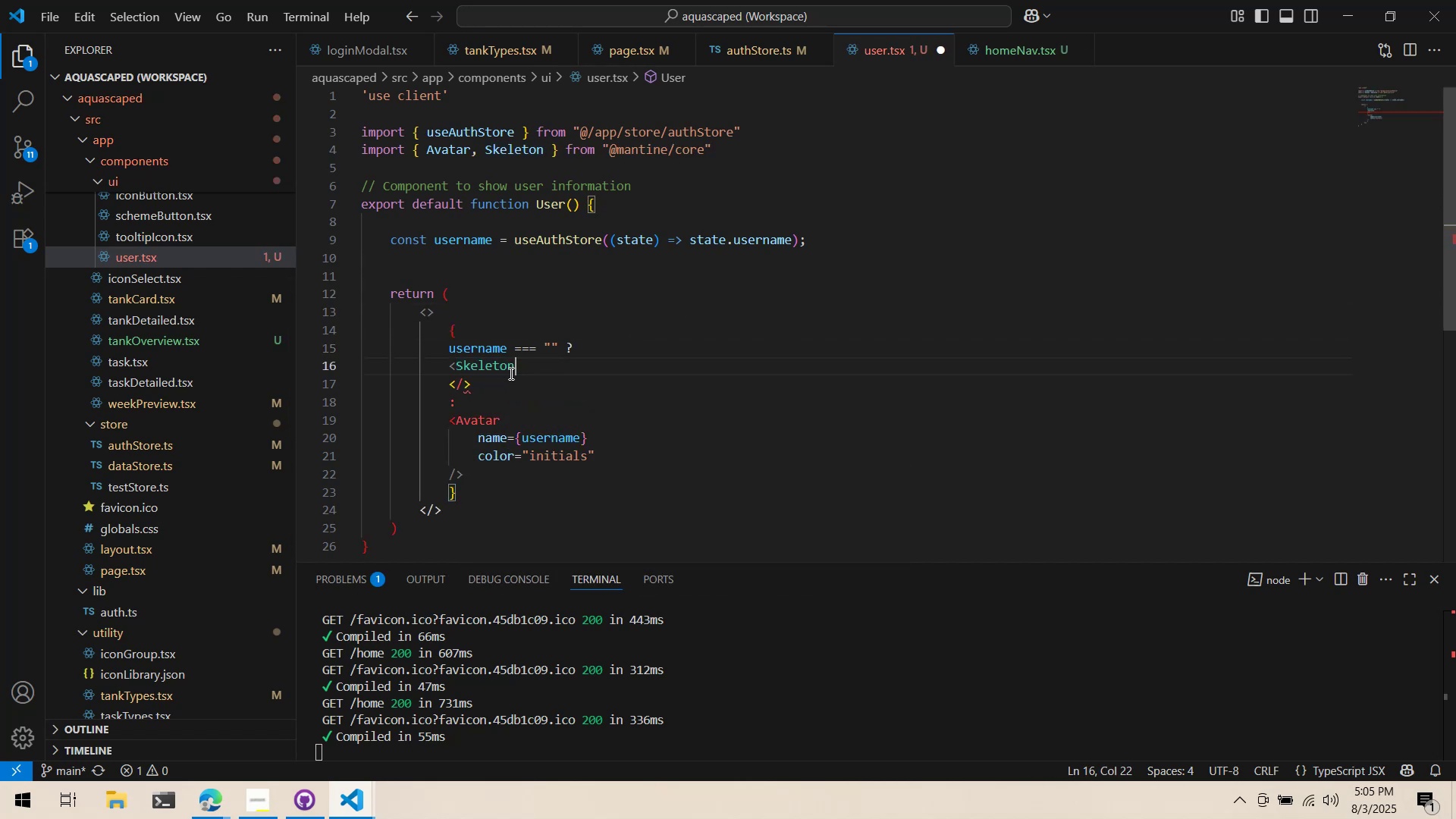 
hold_key(key=ControlLeft, duration=1.44)
 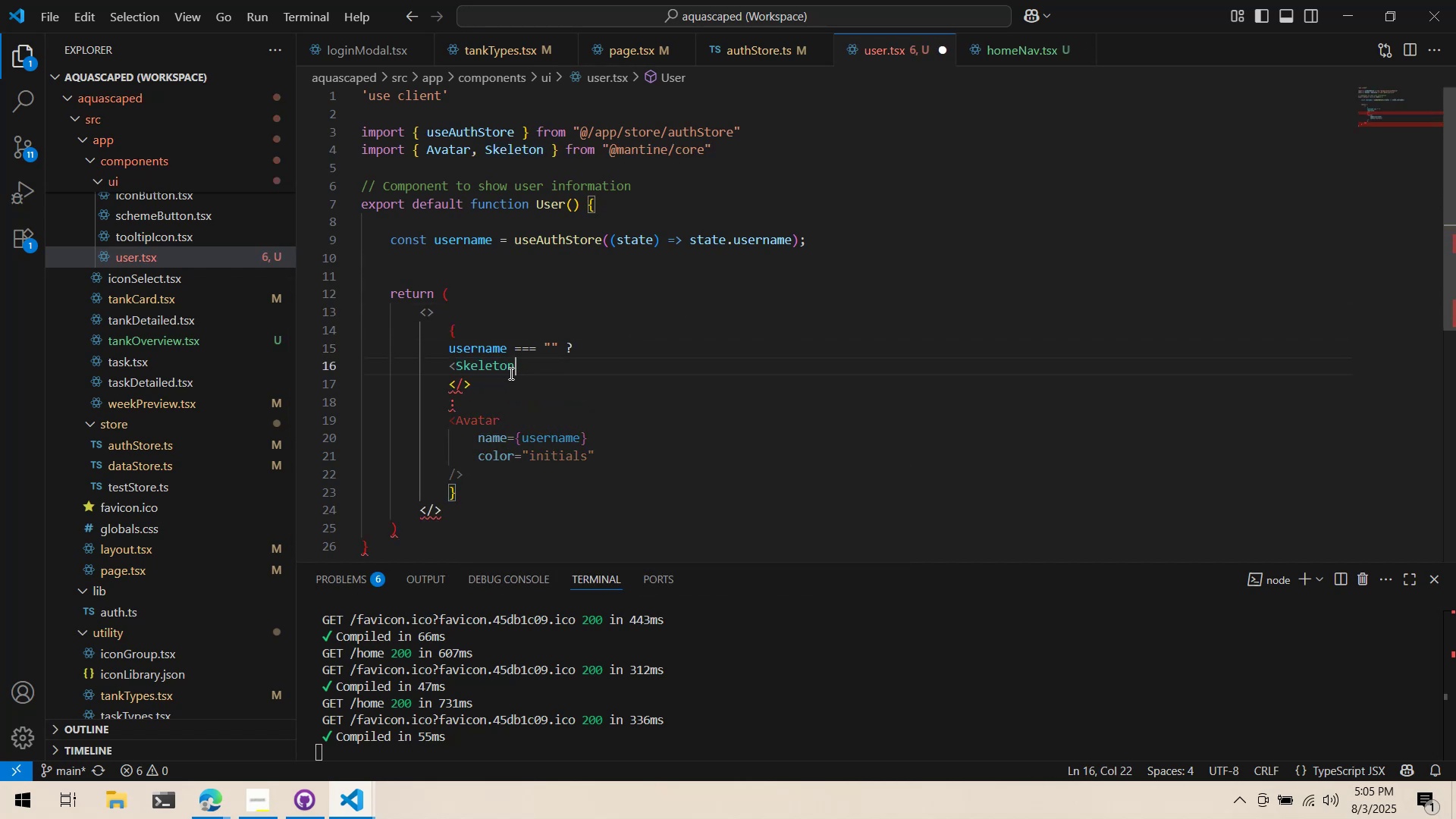 
key(ArrowDown)
 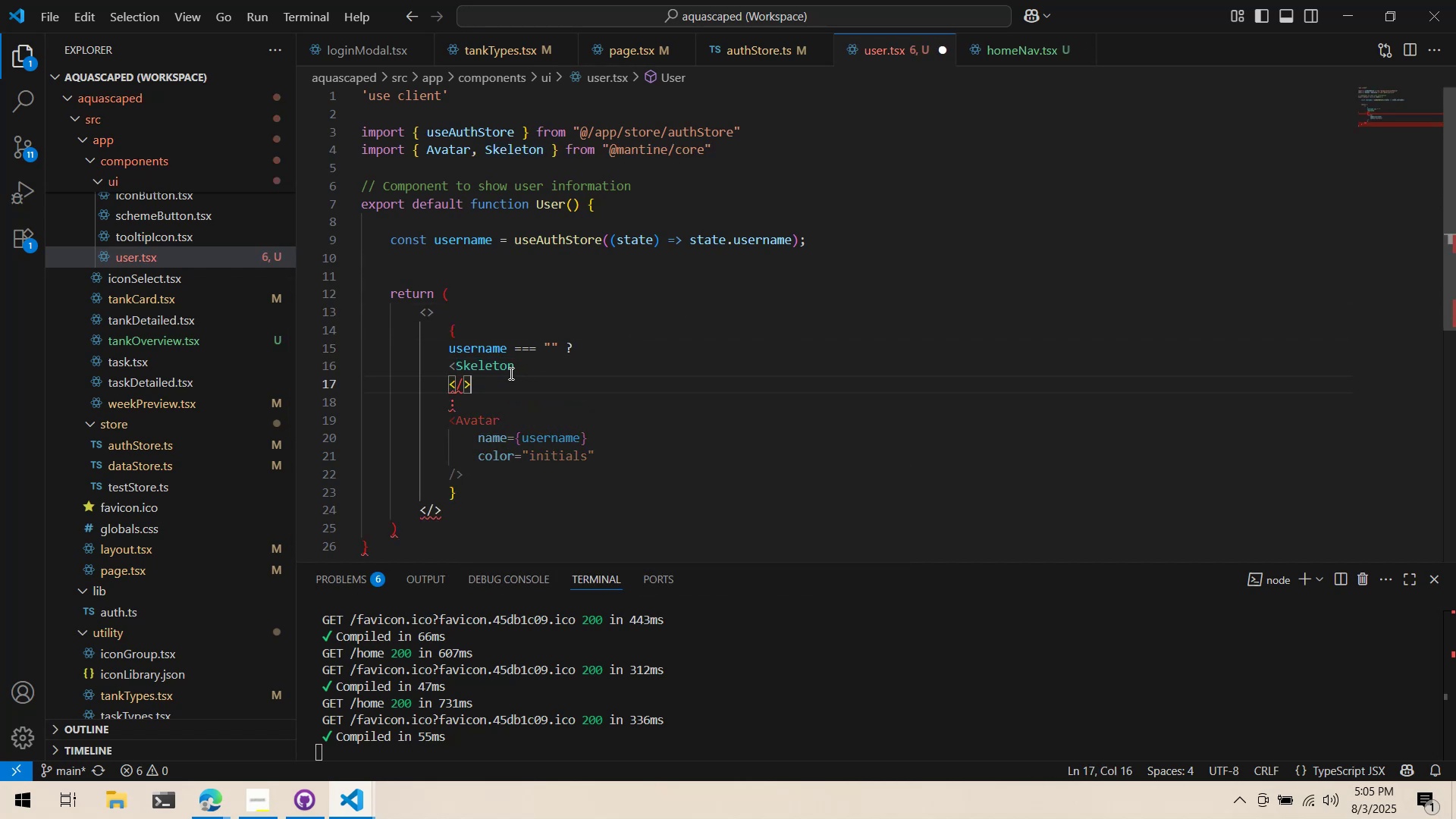 
key(ArrowLeft)
 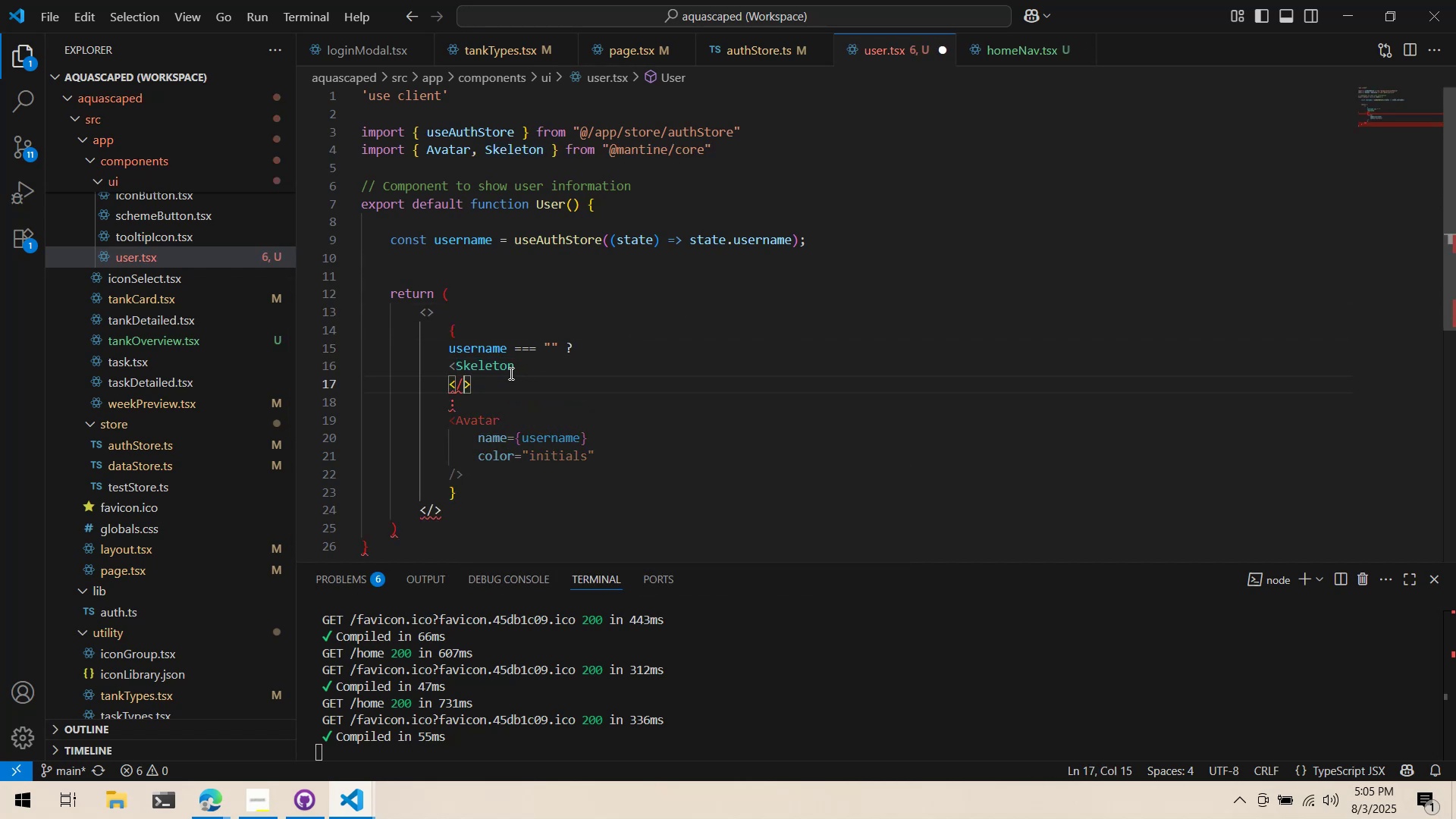 
key(ArrowLeft)
 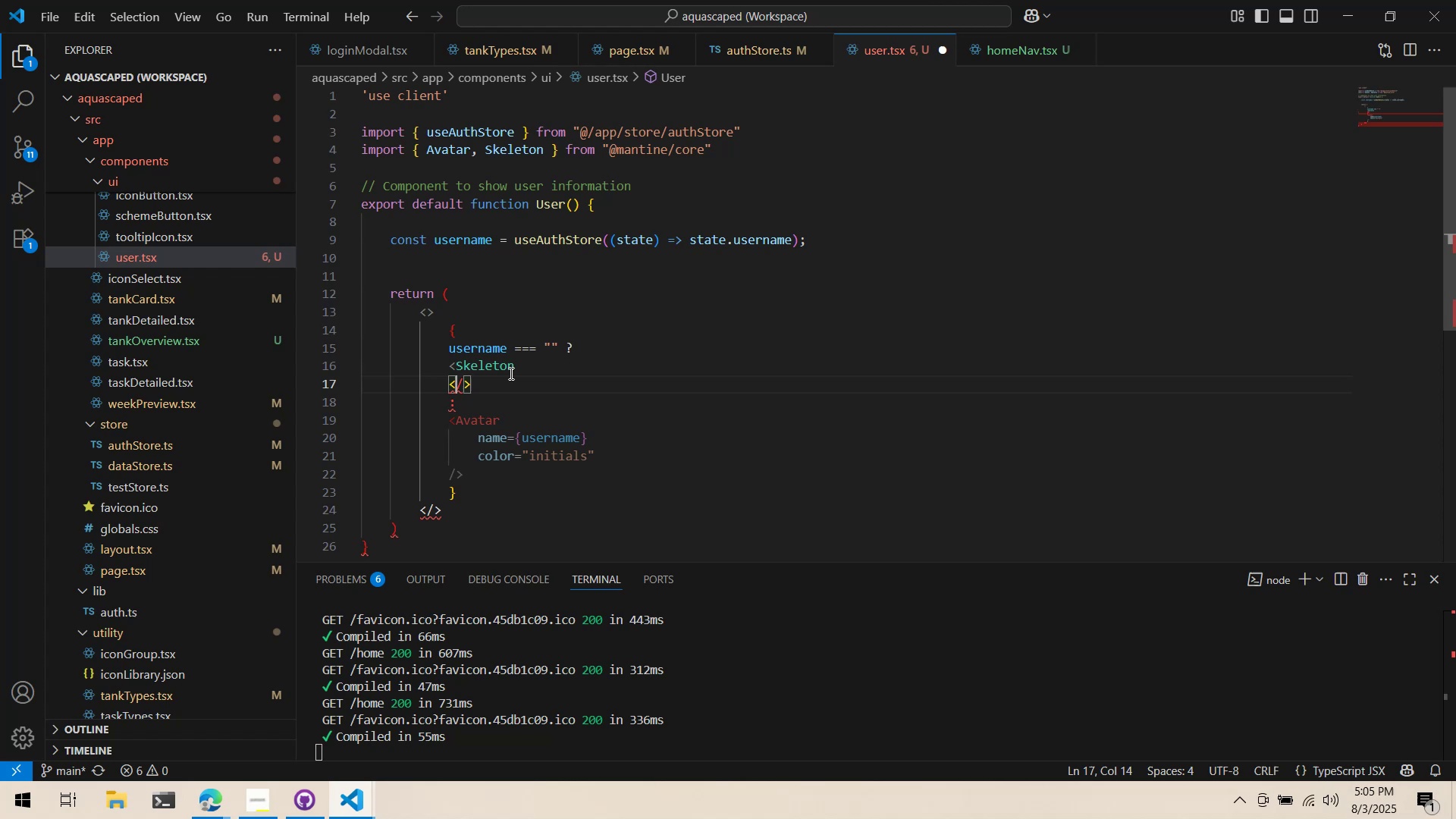 
key(Backspace)
 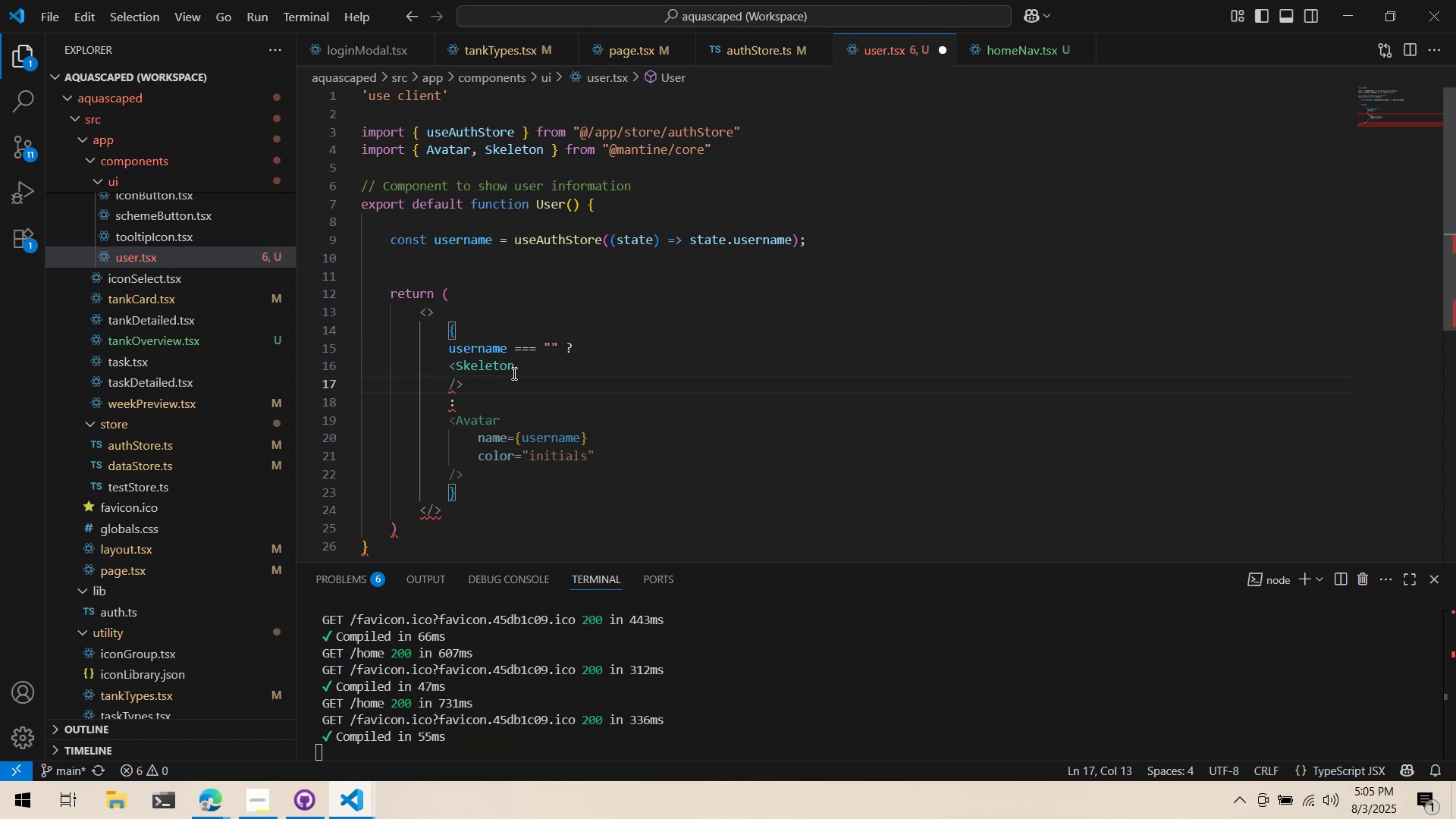 
left_click([567, 366])
 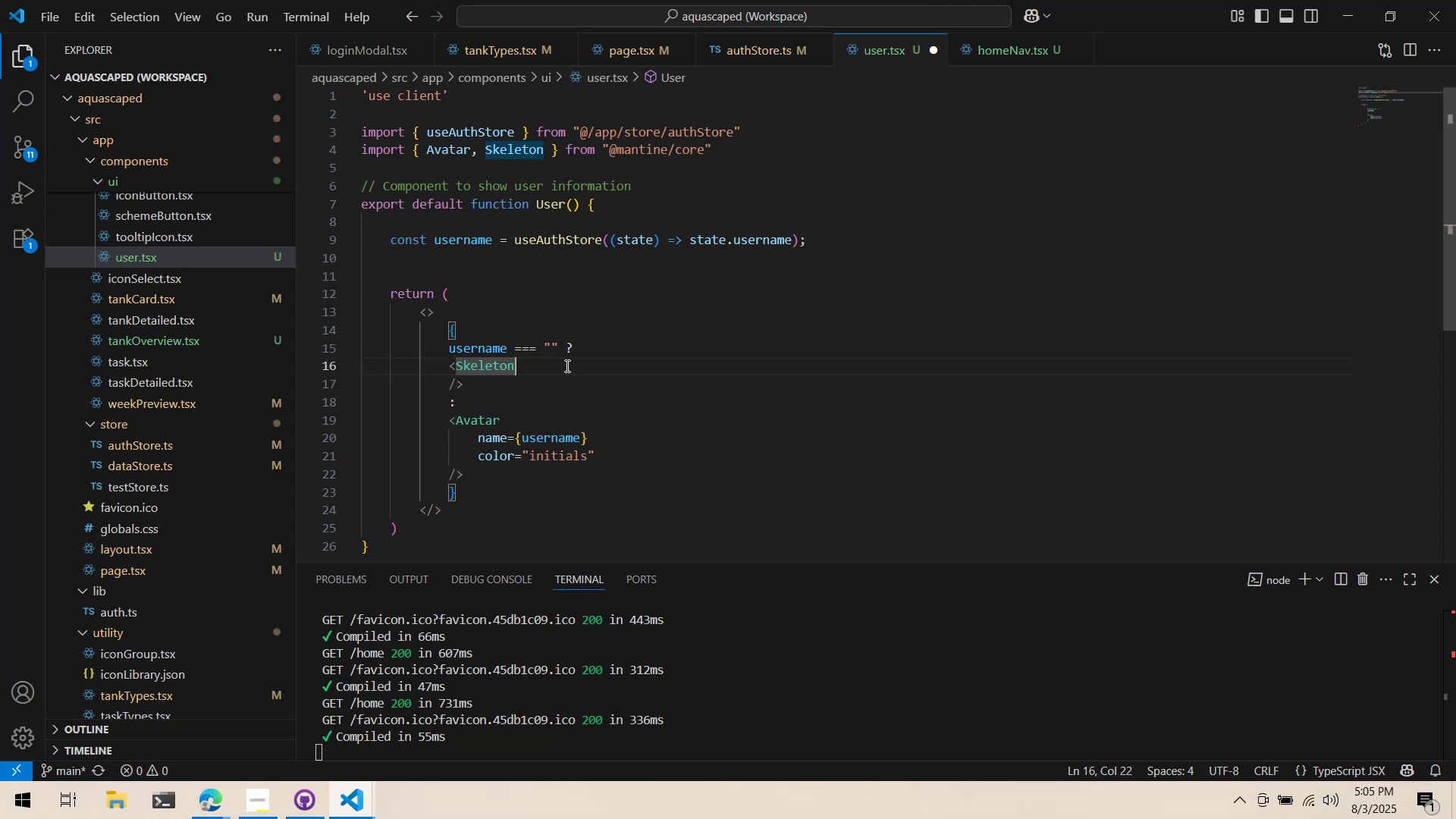 
key(Enter)
 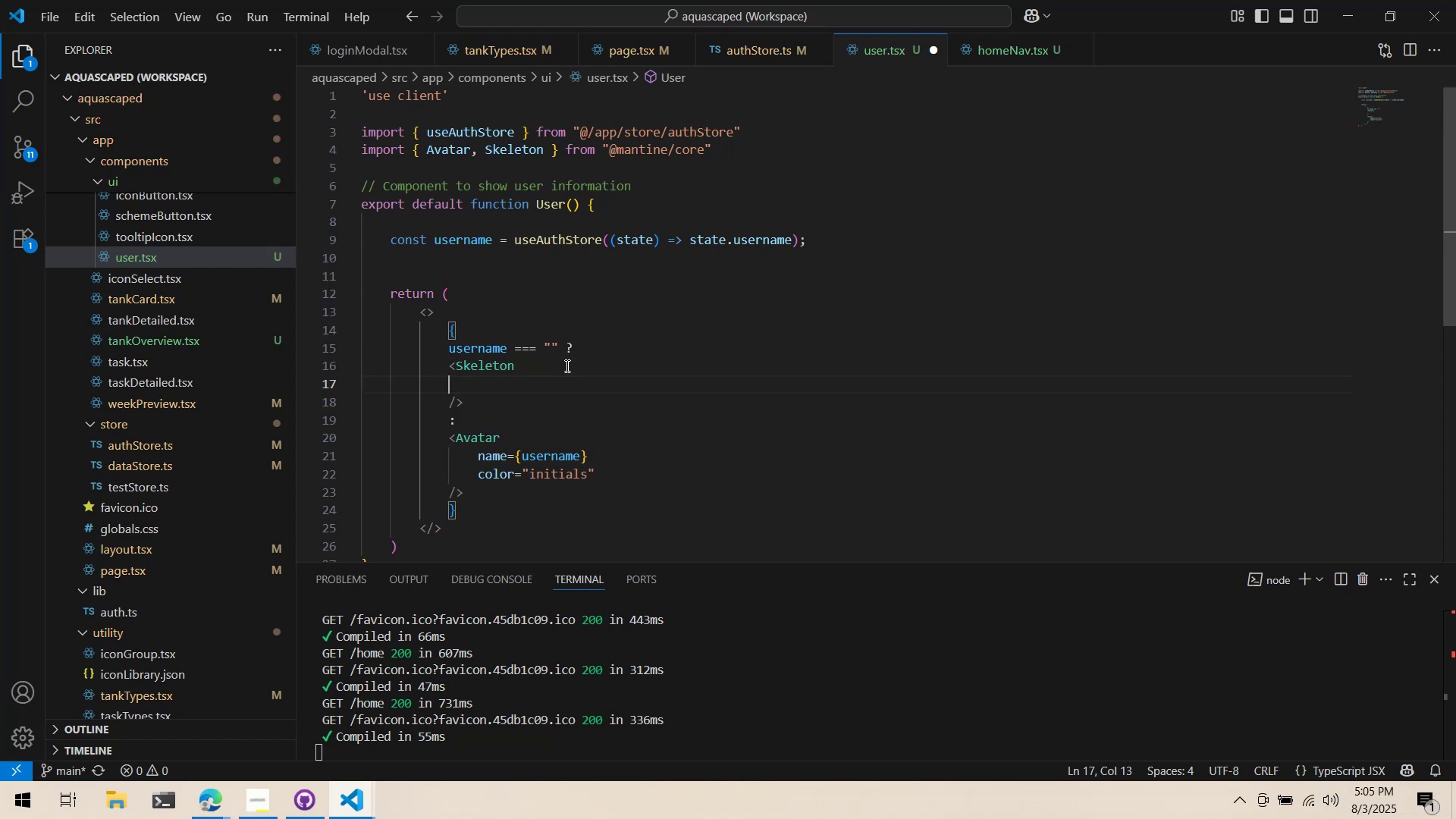 
key(Tab)
type(circle)
 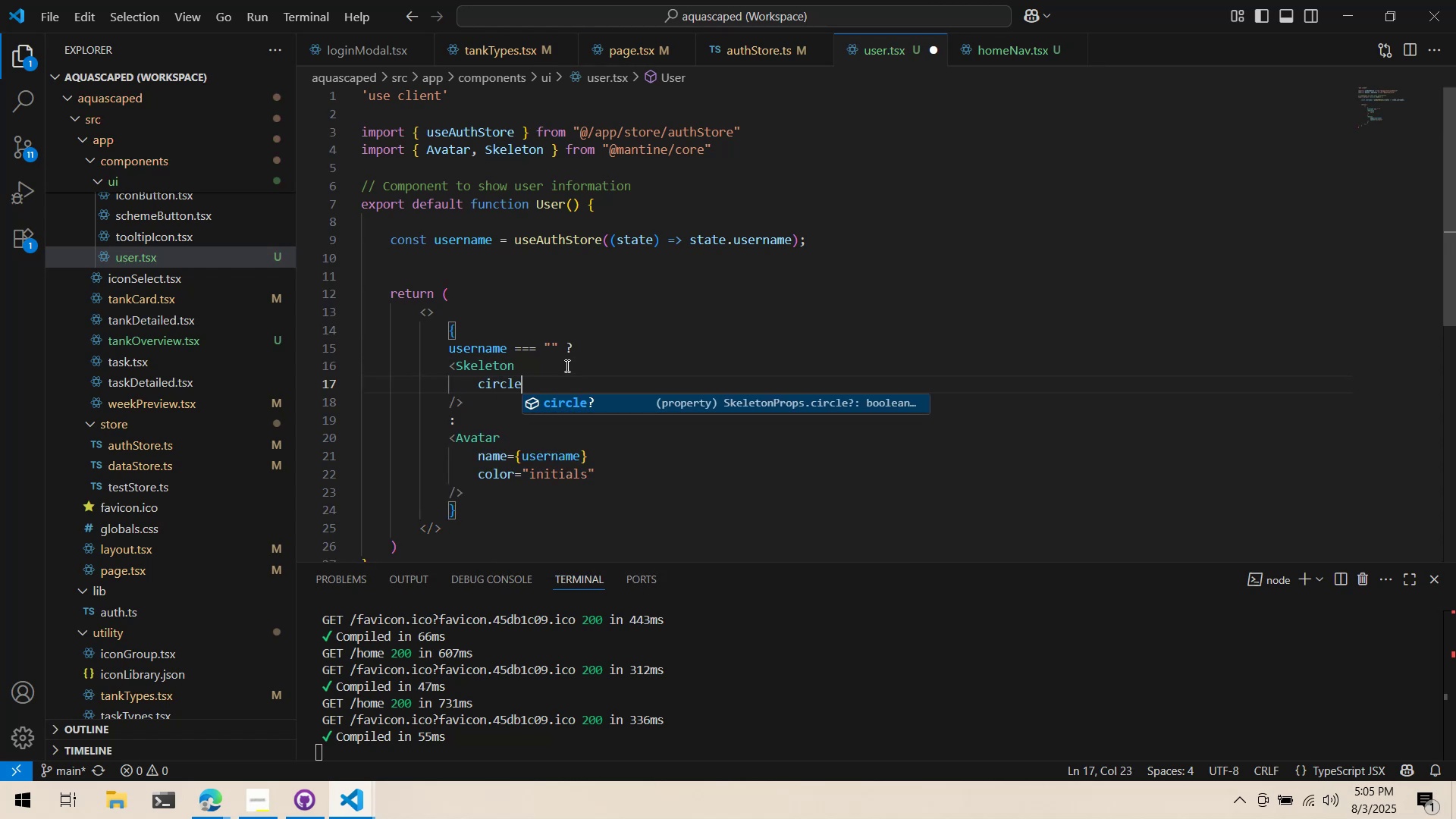 
key(Enter)
 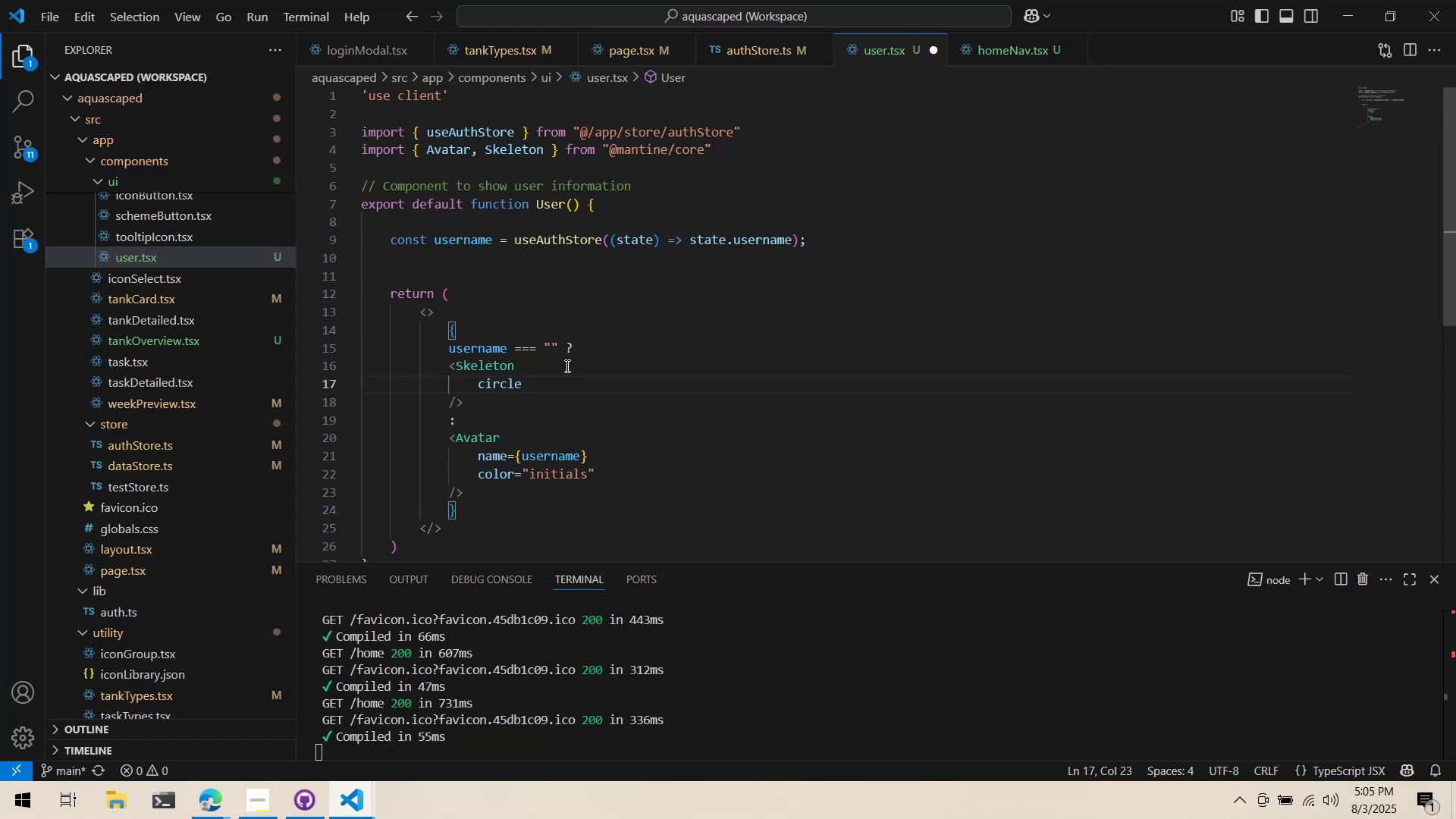 
key(Enter)
 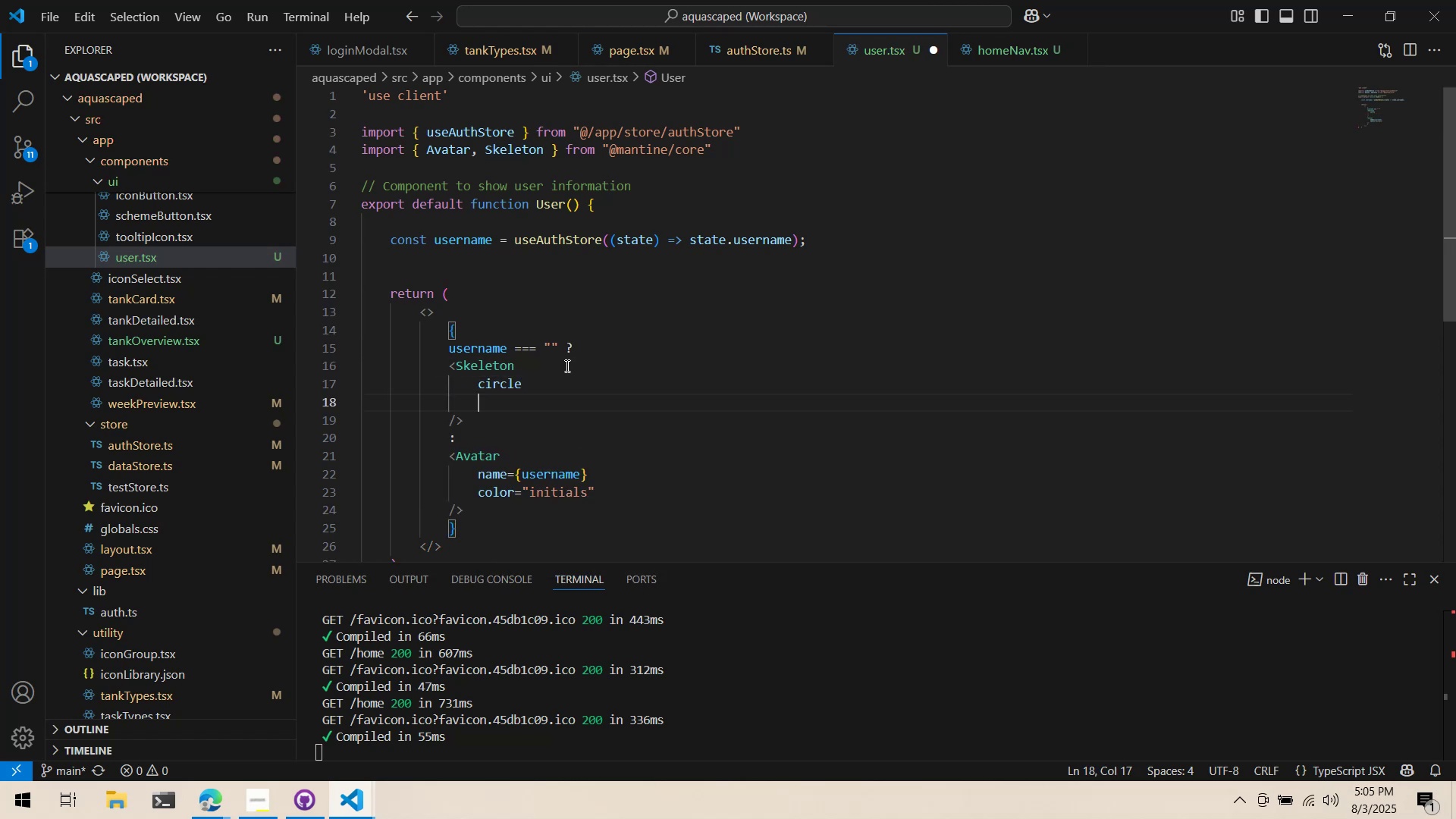 
key(Alt+AltLeft)
 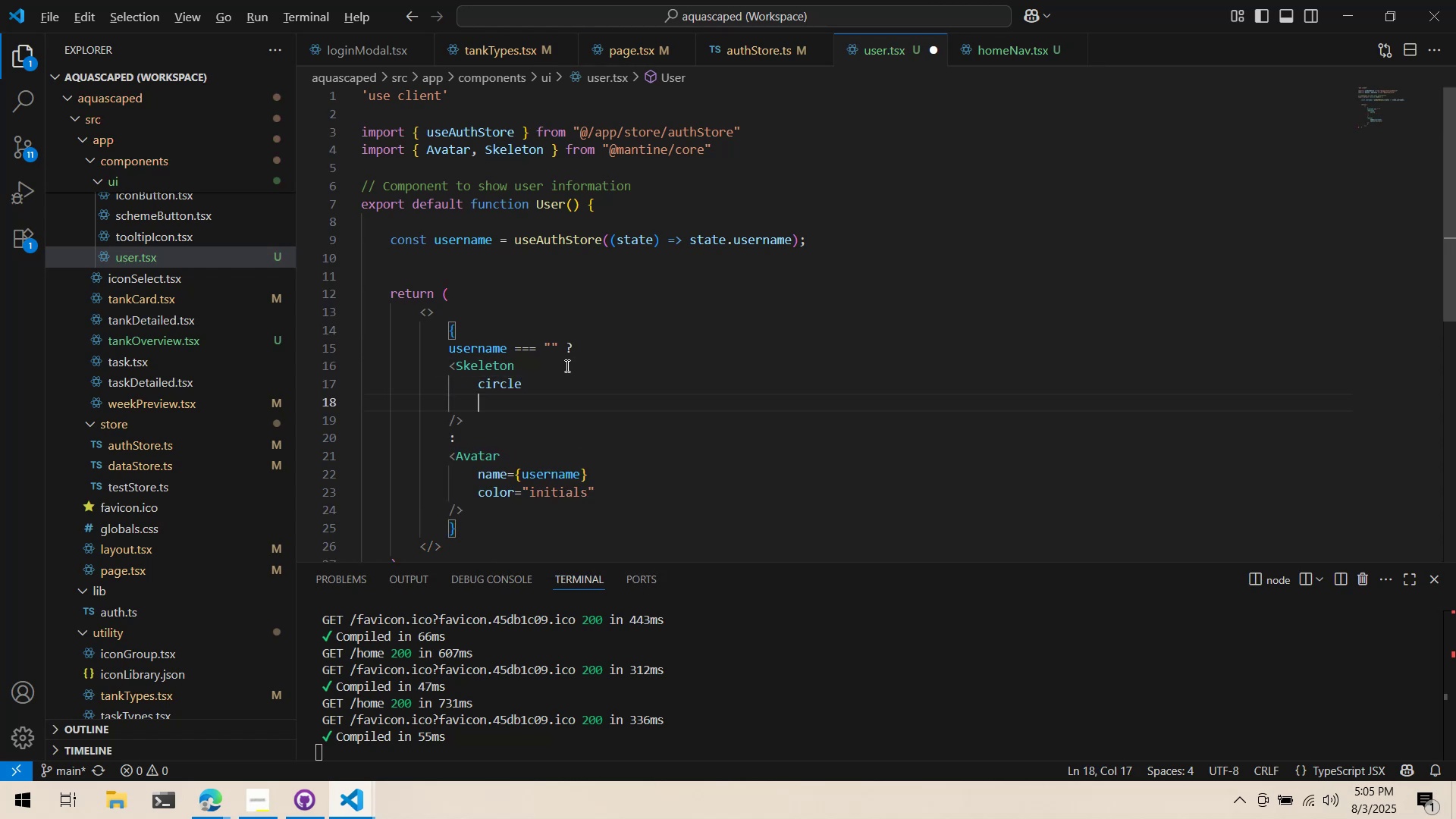 
key(Alt+Tab)
 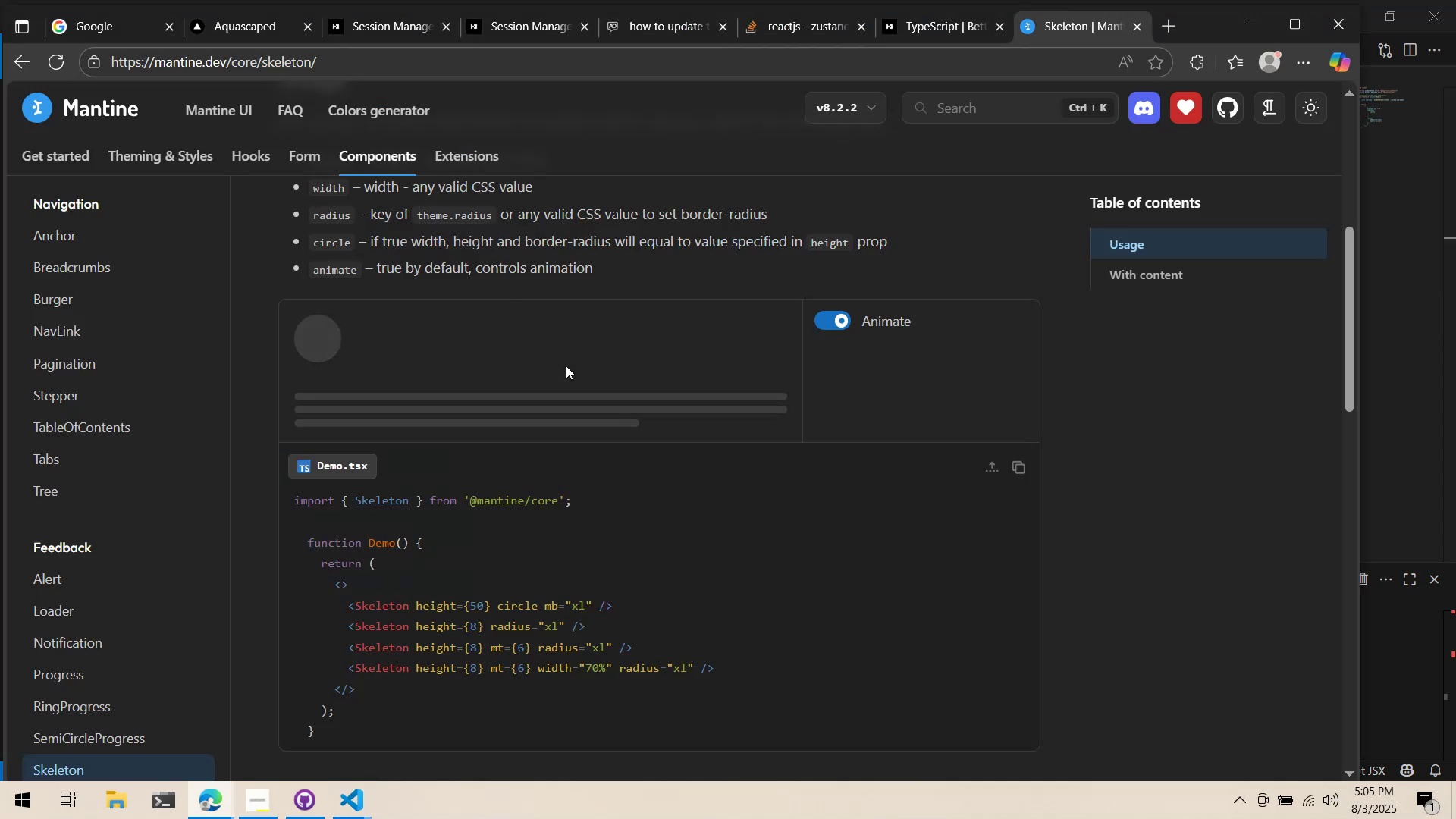 
key(Alt+AltLeft)
 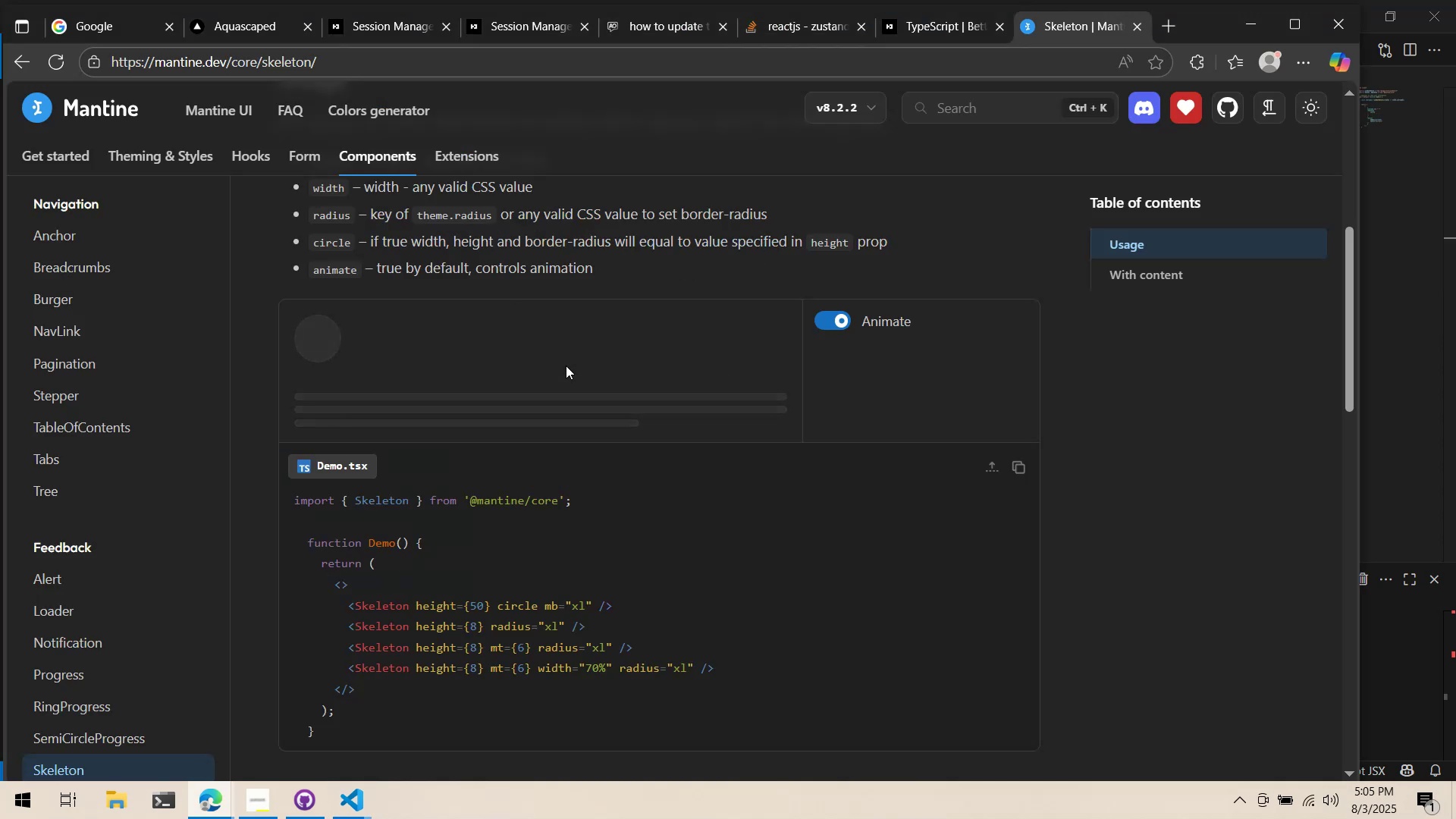 
key(Alt+Tab)
 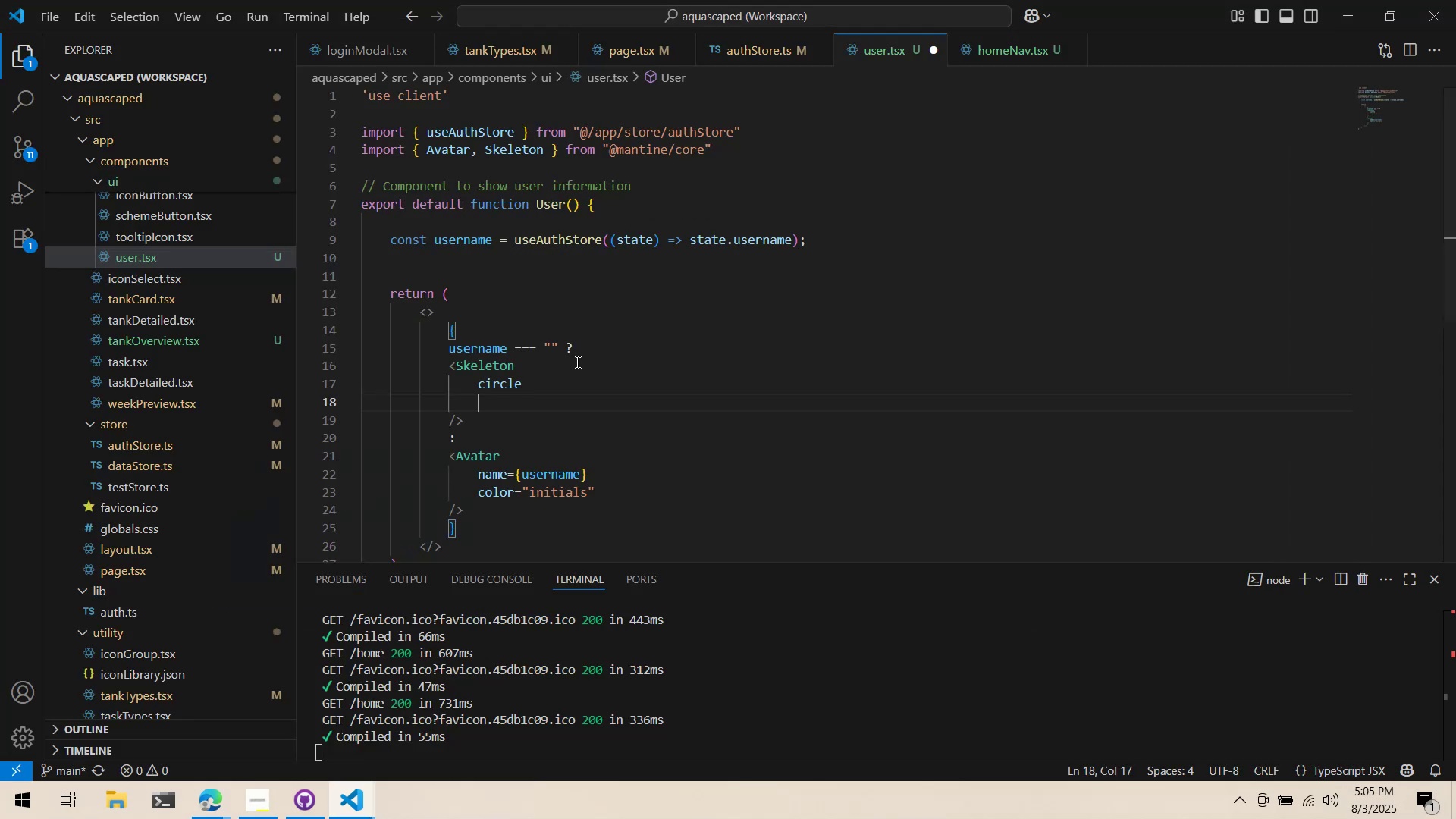 
left_click([559, 369])
 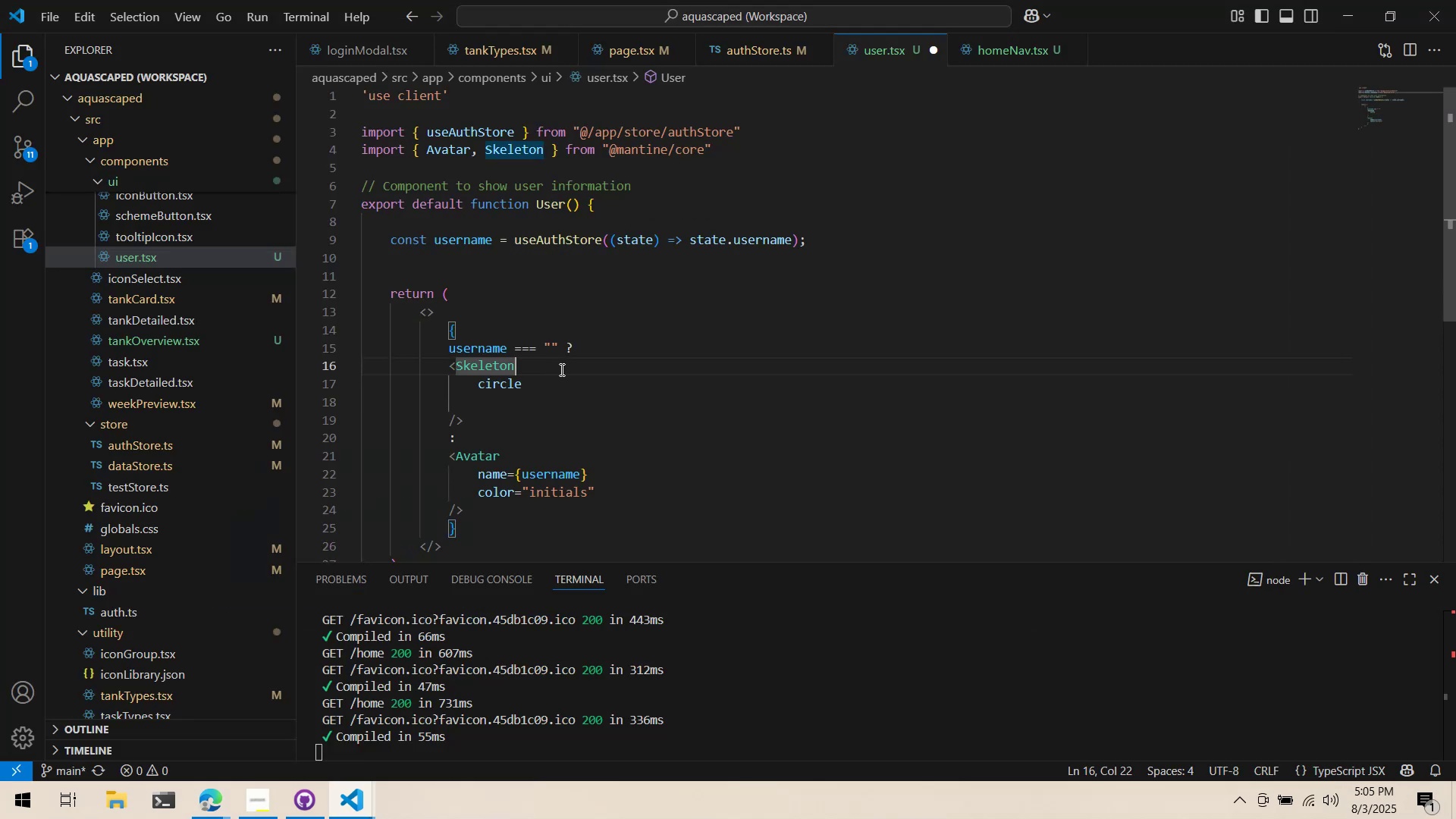 
key(Enter)
 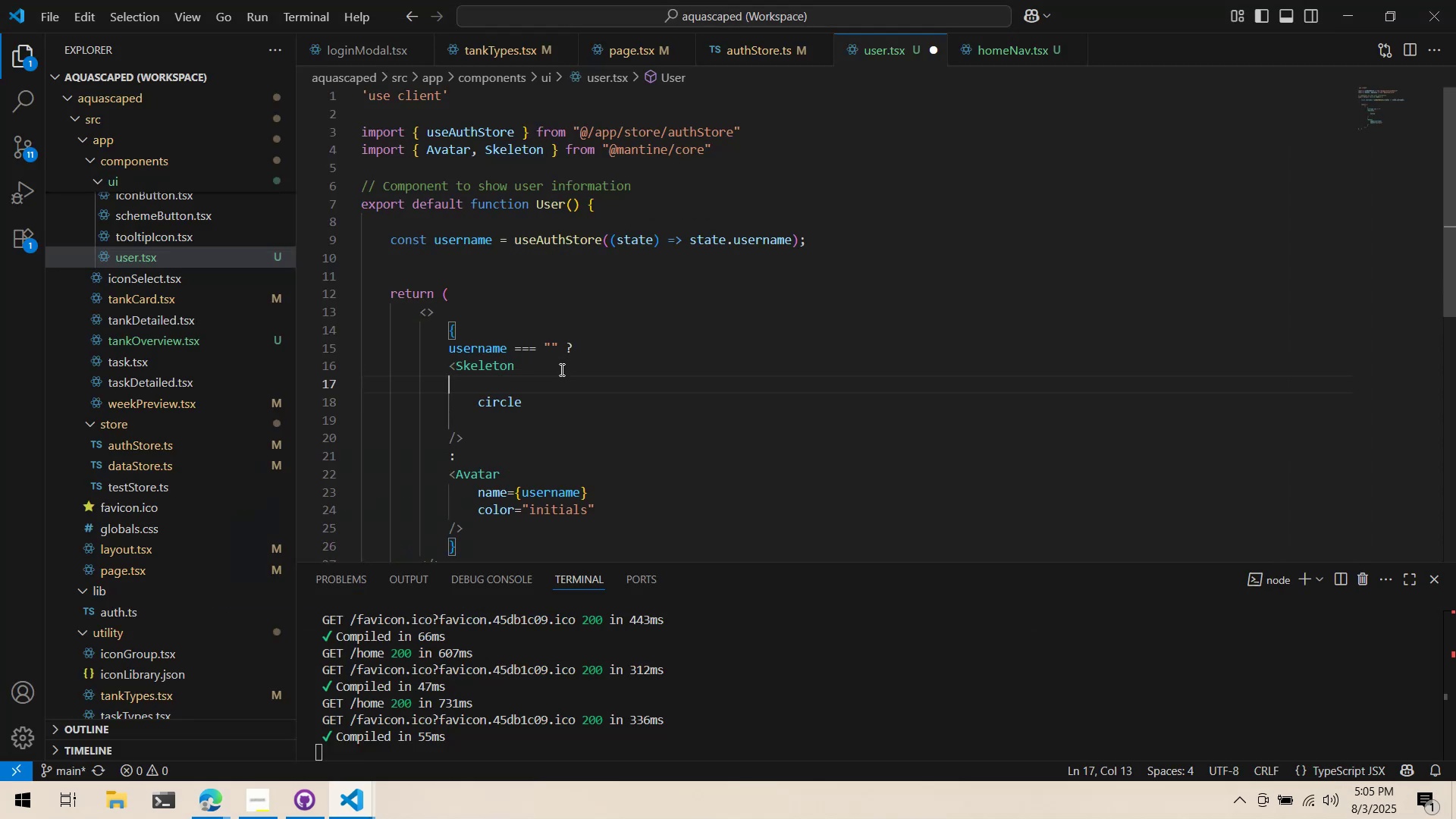 
type(height={16)
 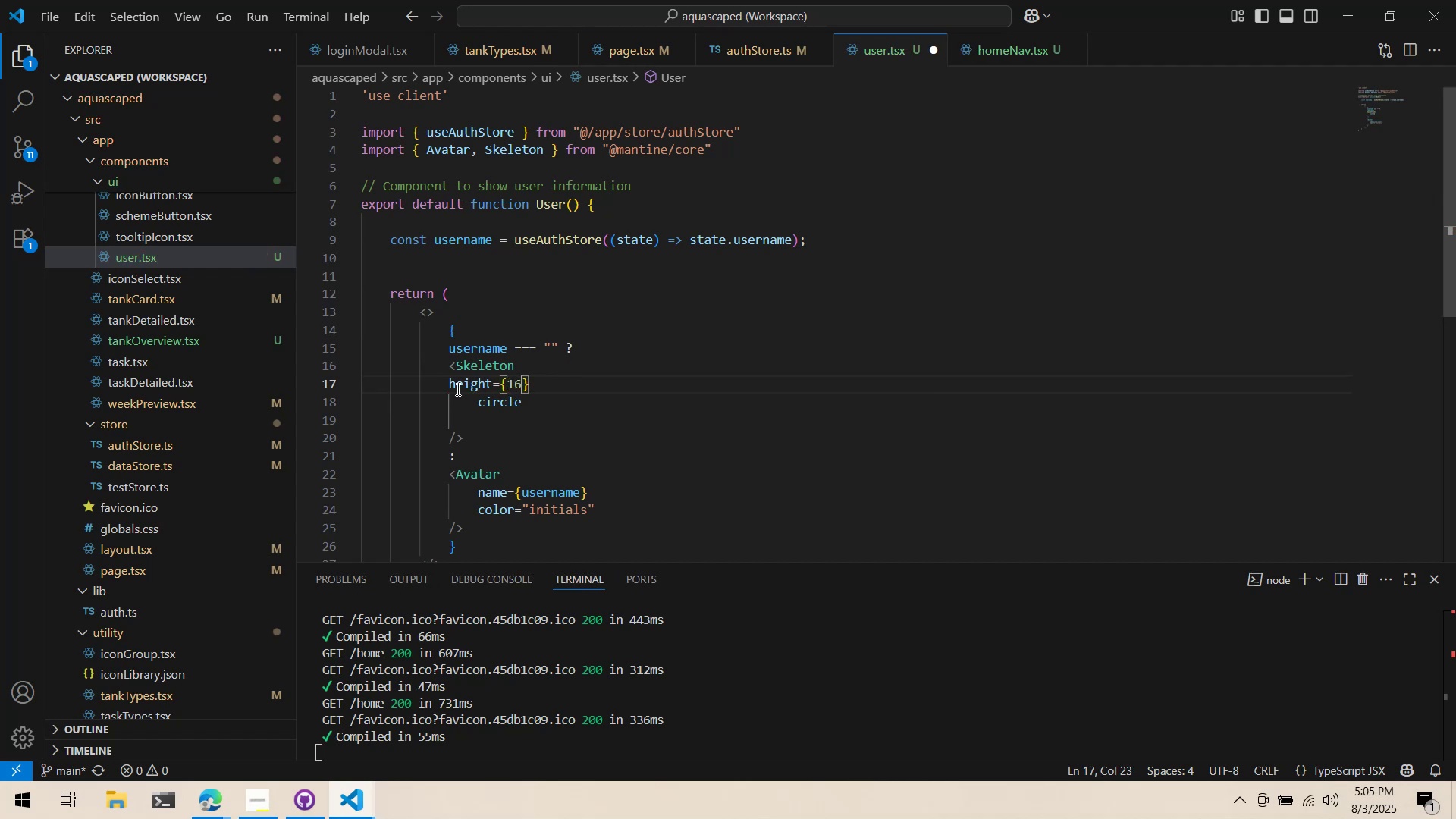 
left_click([447, 384])
 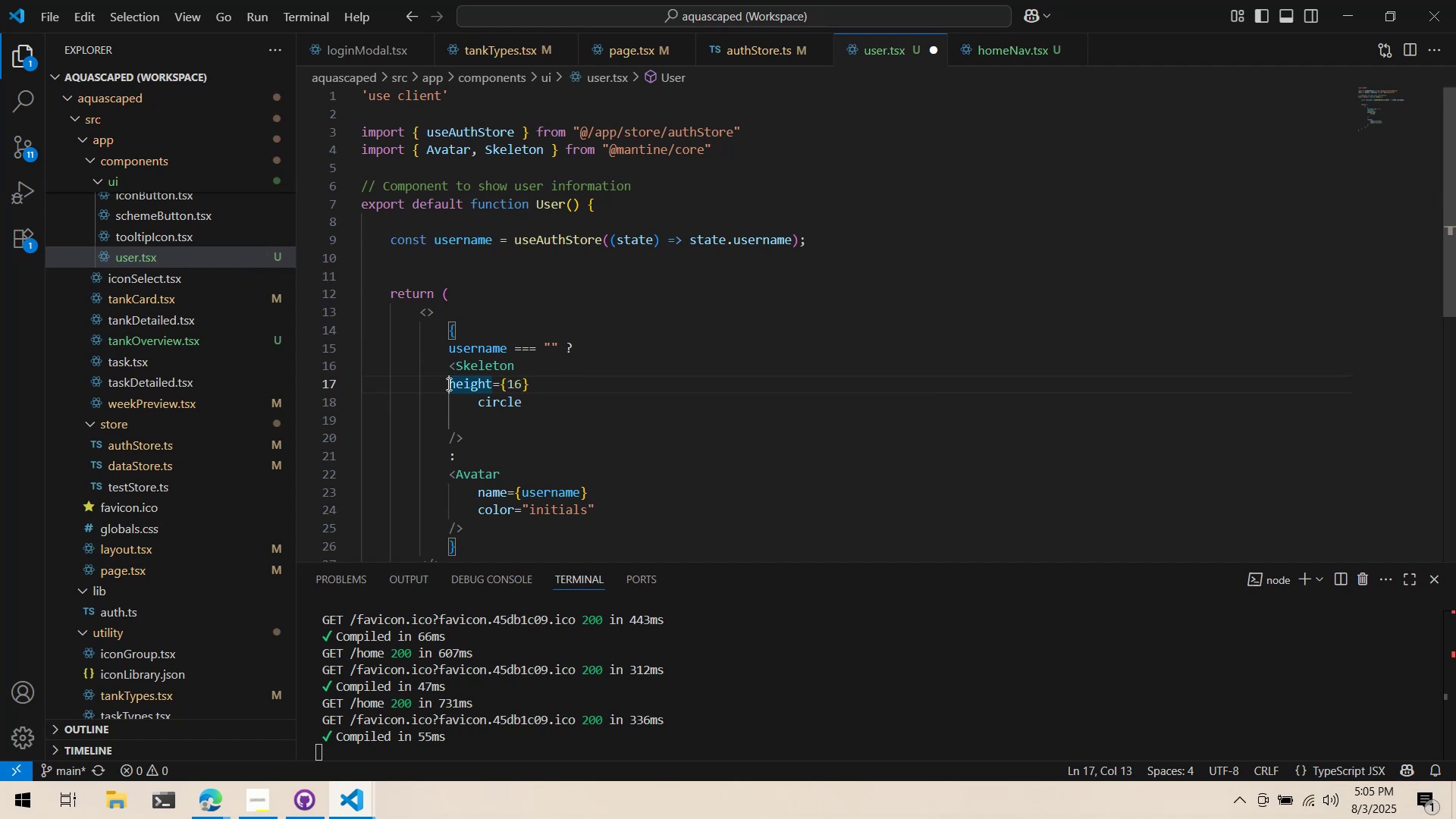 
key(Tab)
 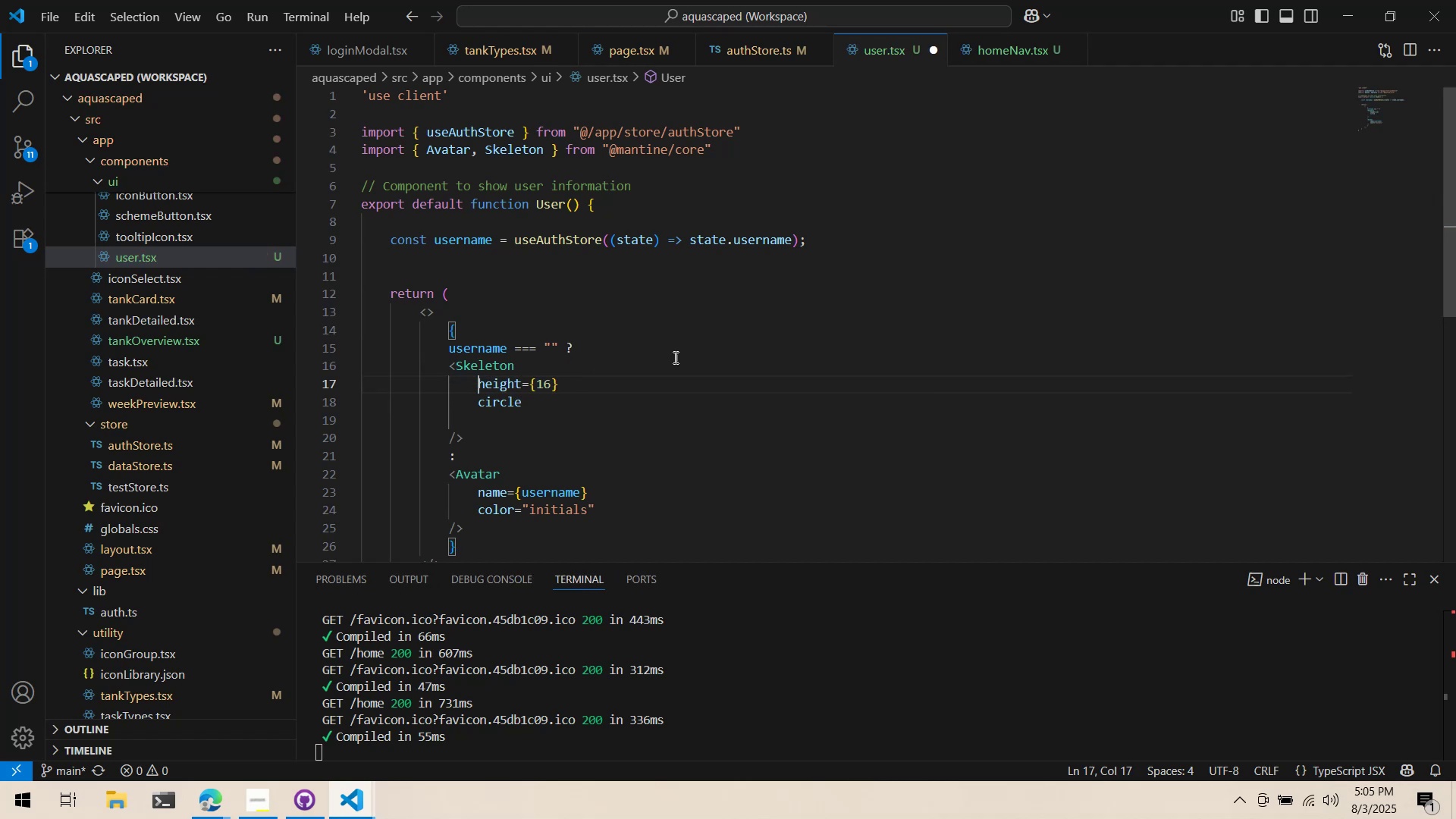 
double_click([674, 357])
 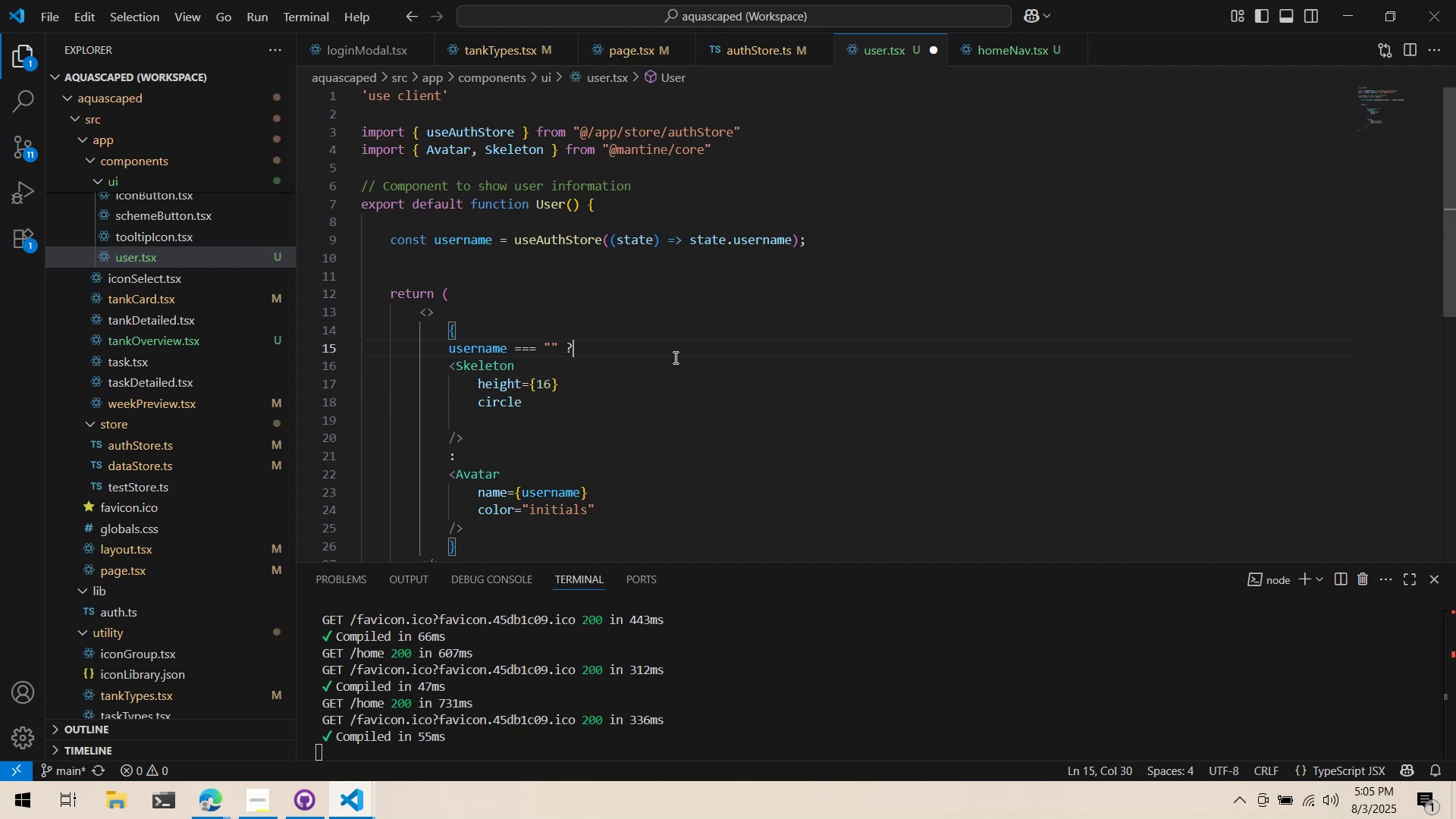 
key(Control+ControlLeft)
 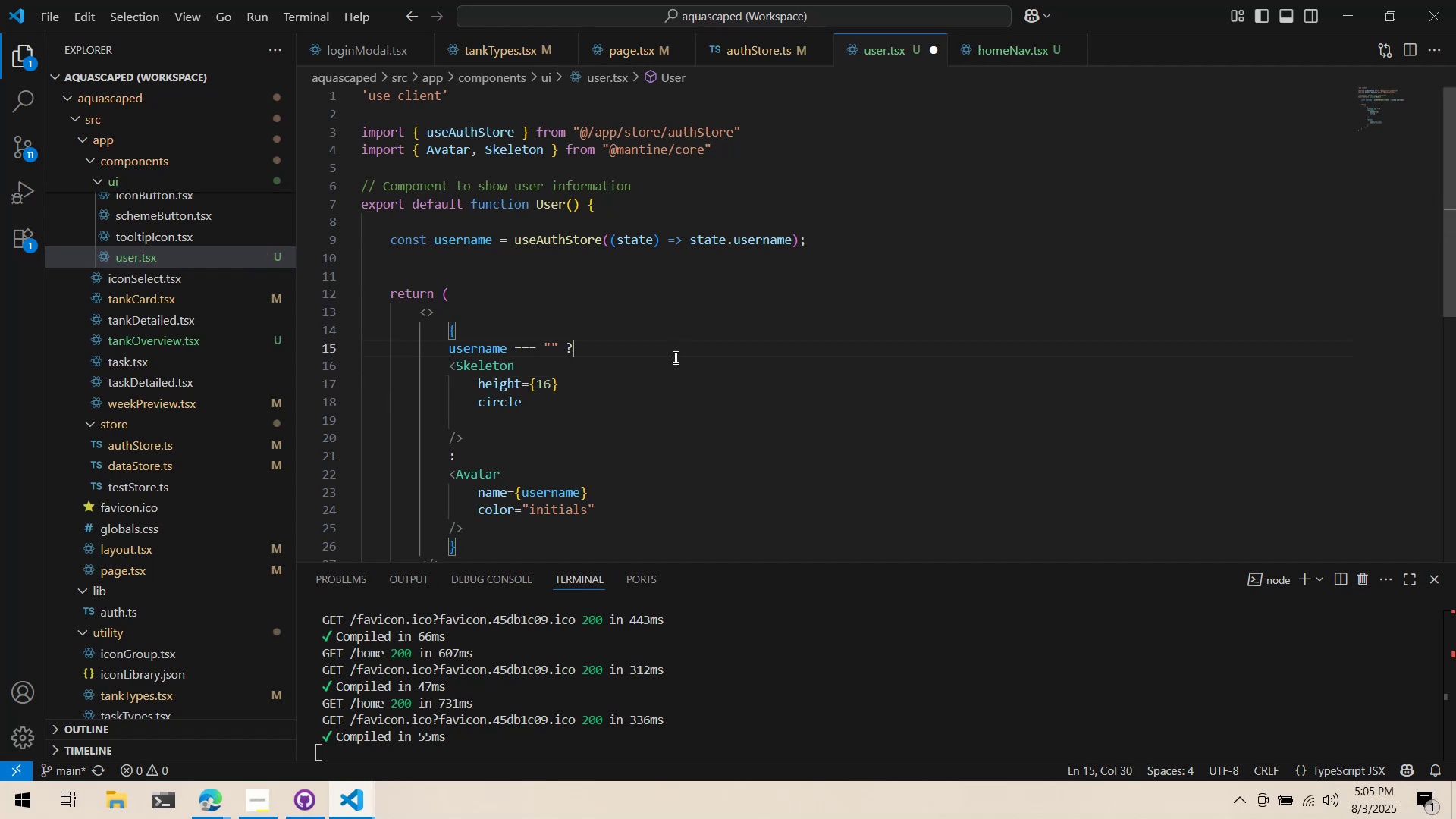 
key(Control+S)
 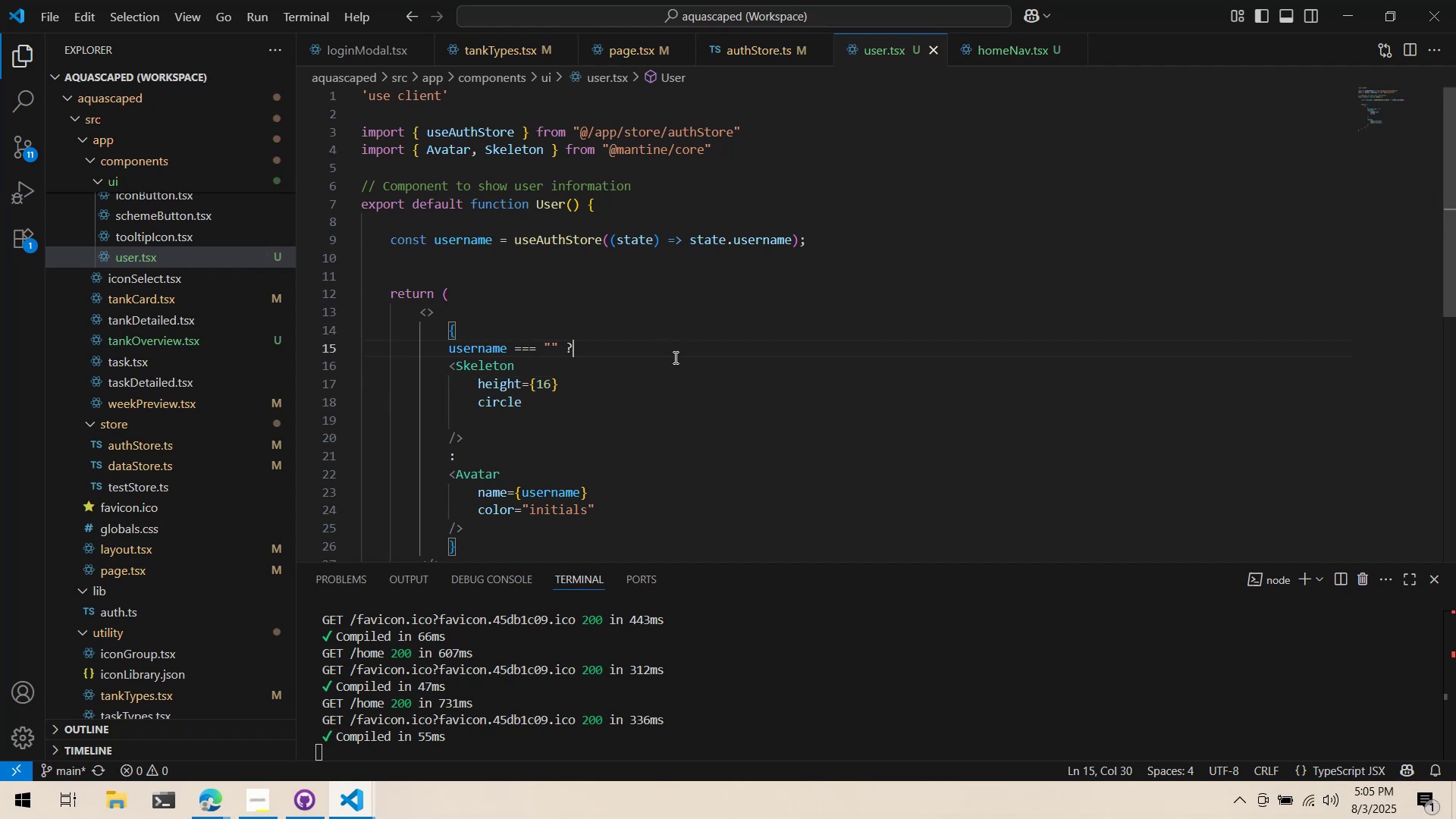 
key(Alt+AltLeft)
 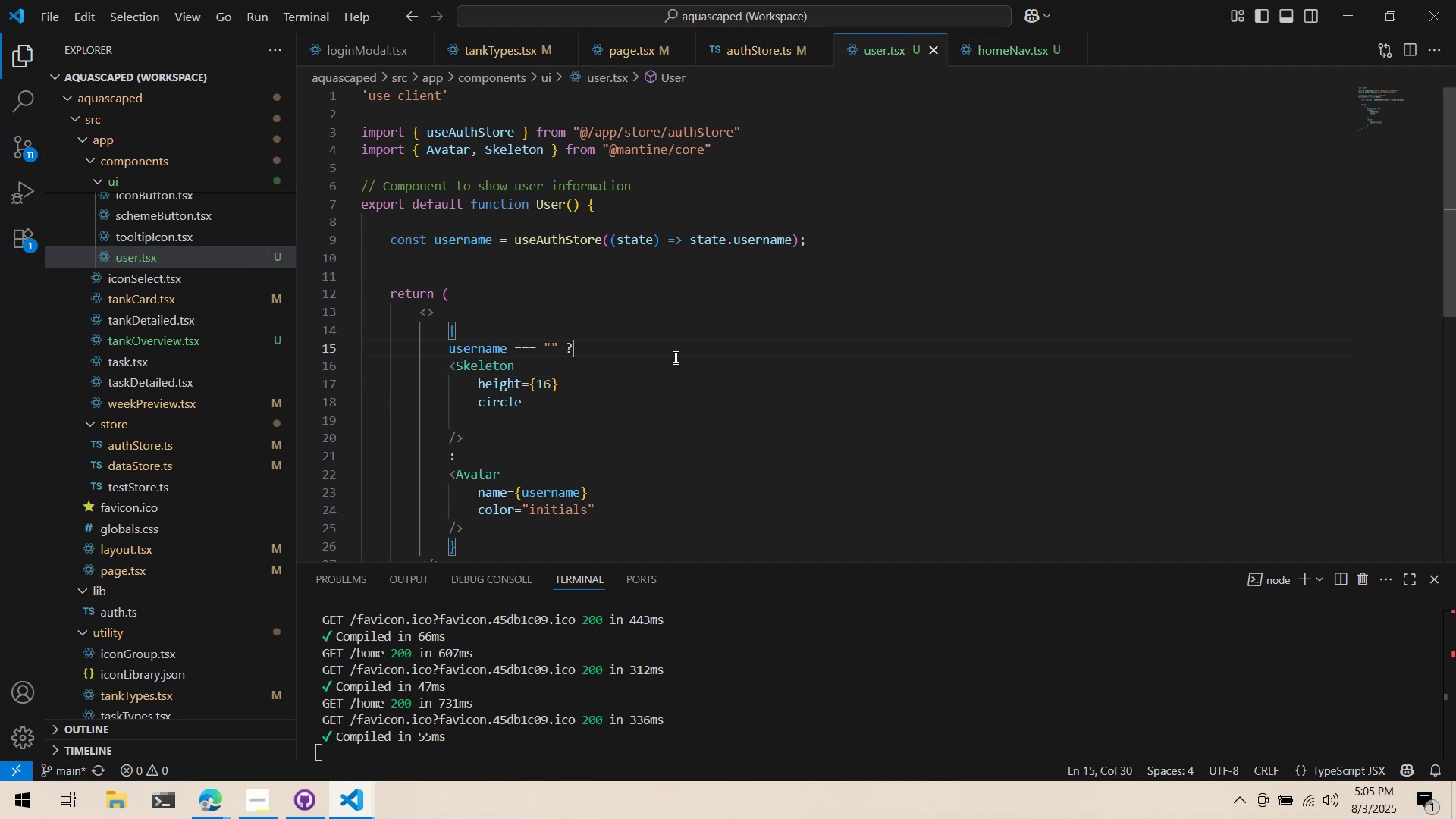 
key(Alt+Tab)
 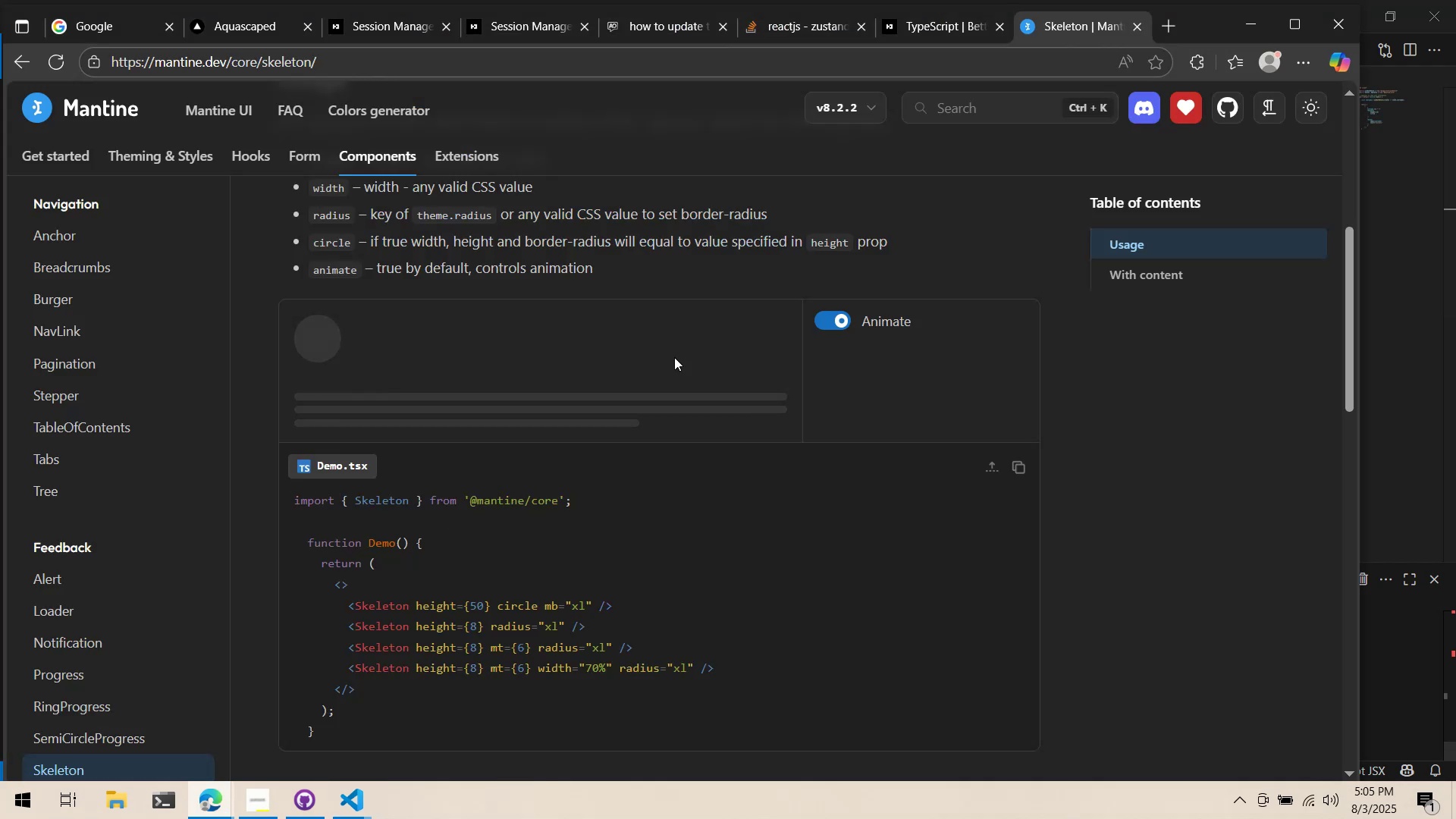 
key(Alt+AltLeft)
 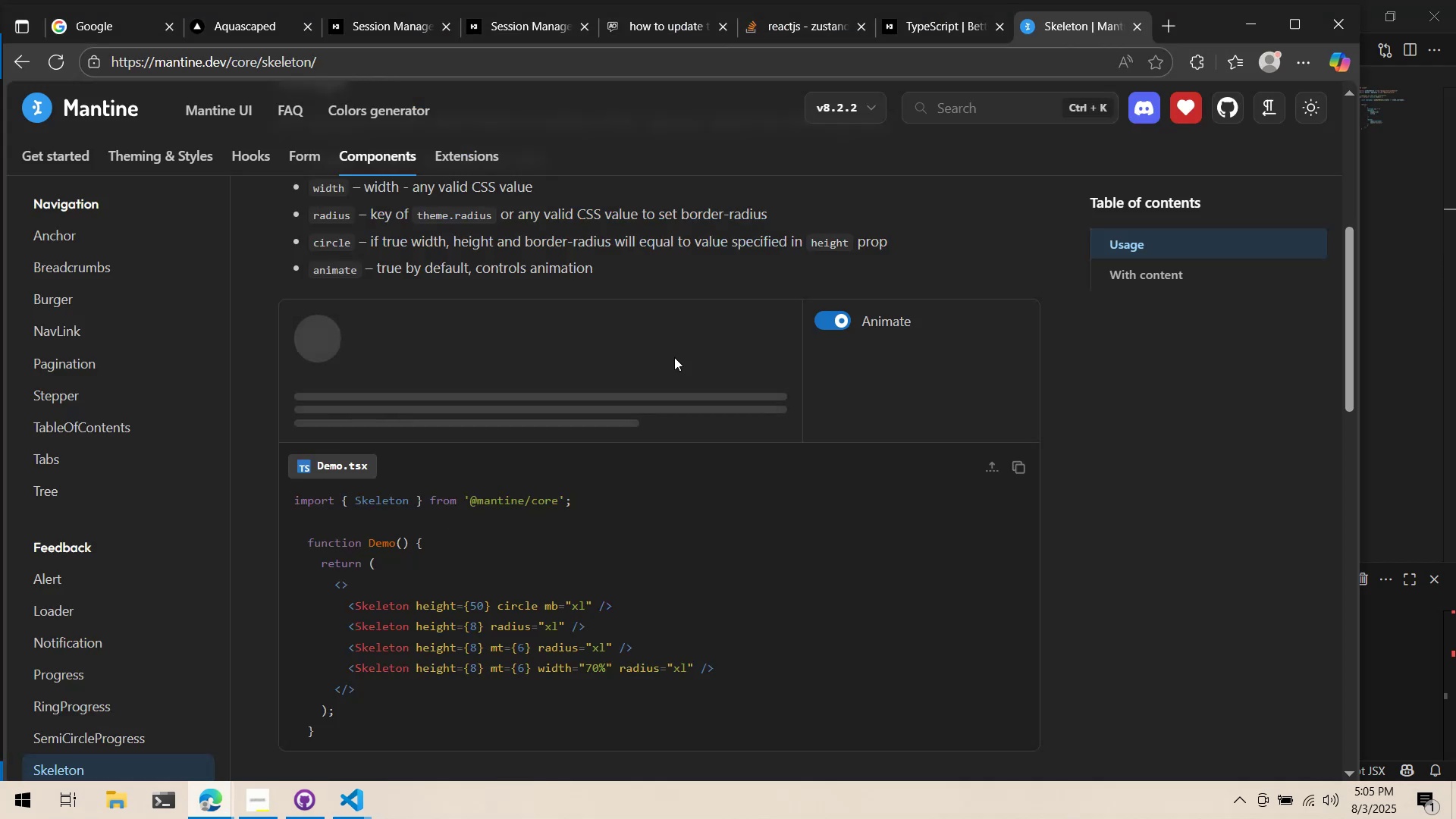 
key(Tab)
key(Tab)
type(mb="xl)
 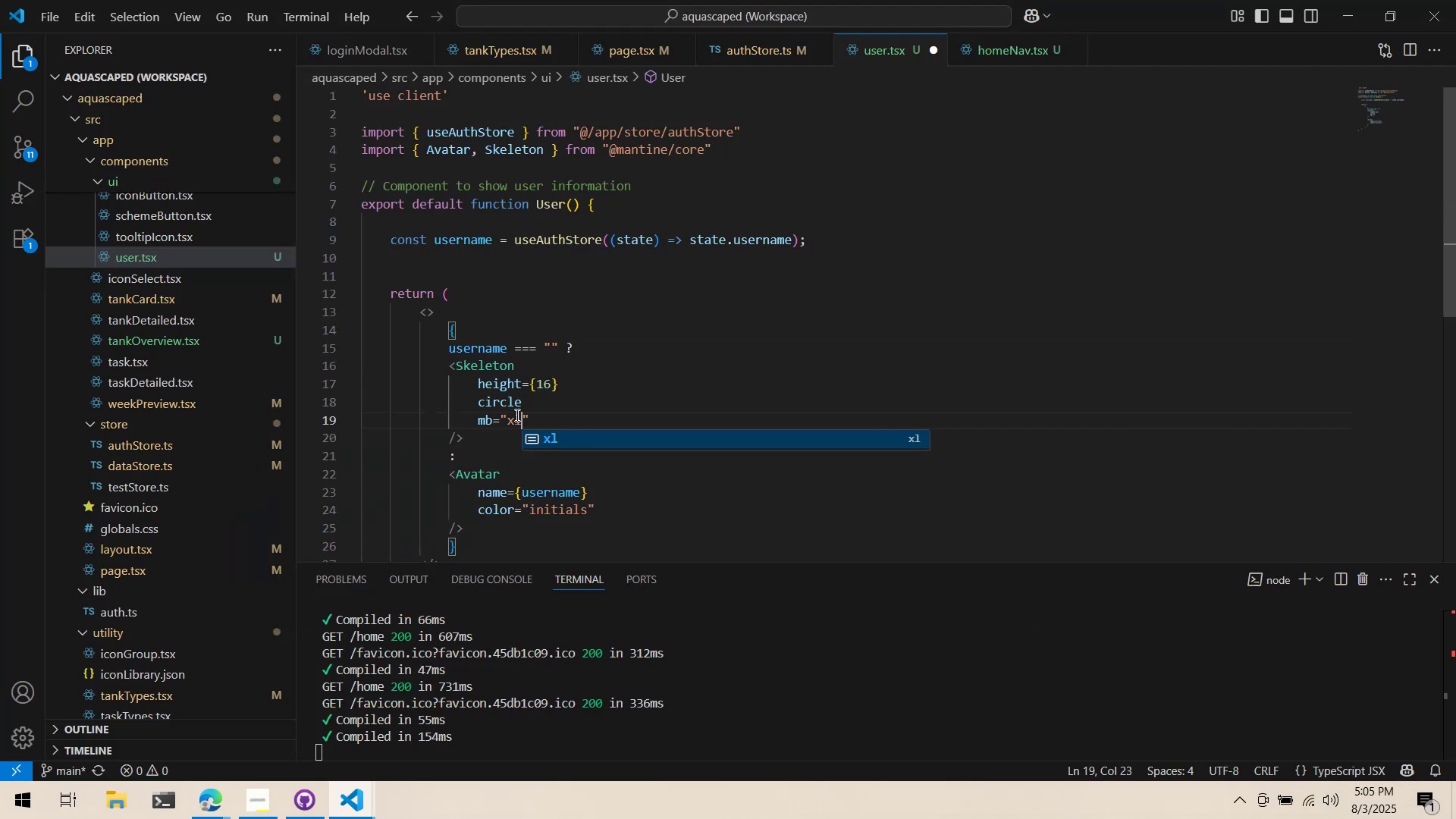 
key(Control+ControlLeft)
 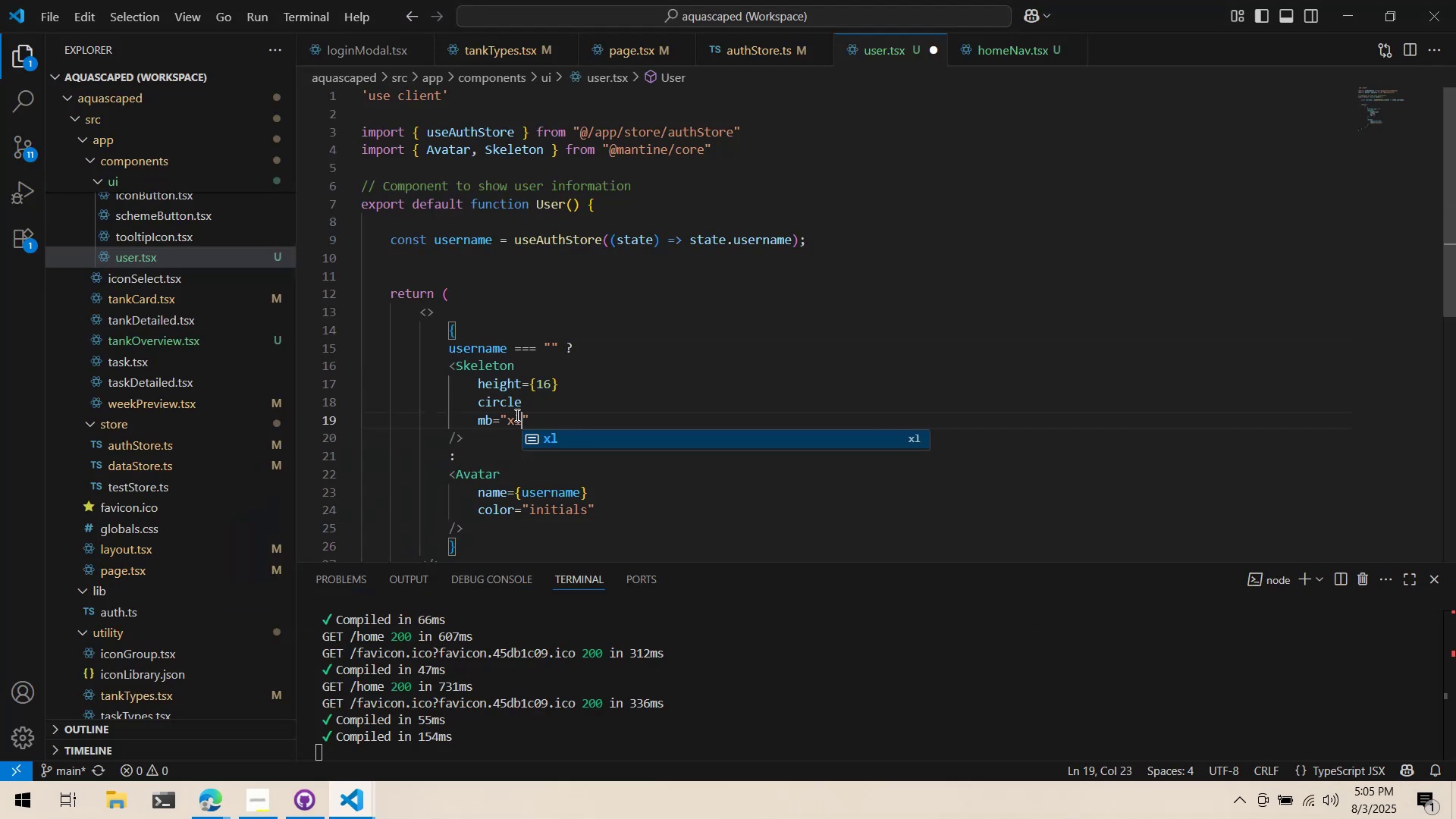 
key(Control+S)
 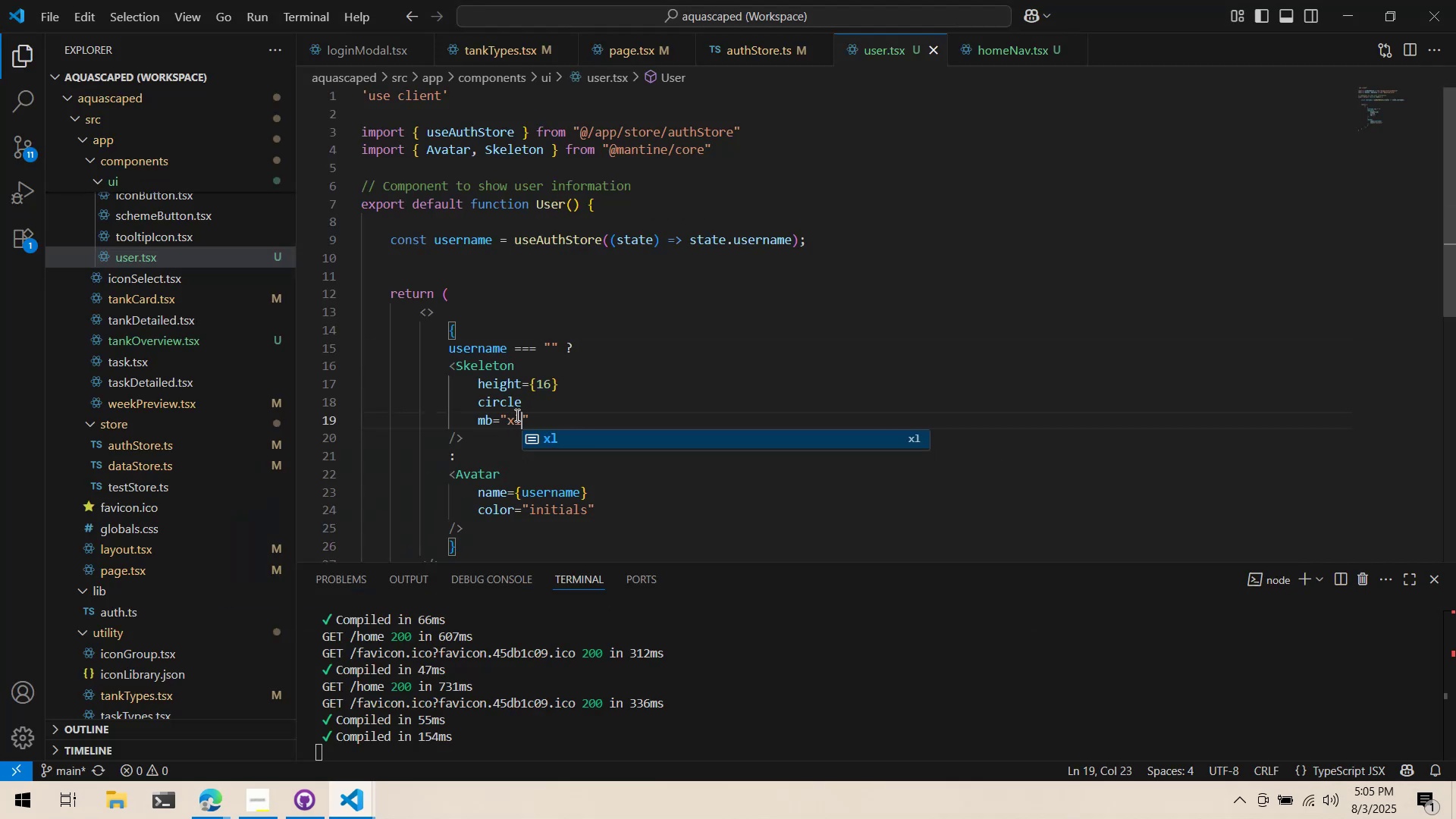 
key(Alt+AltLeft)
 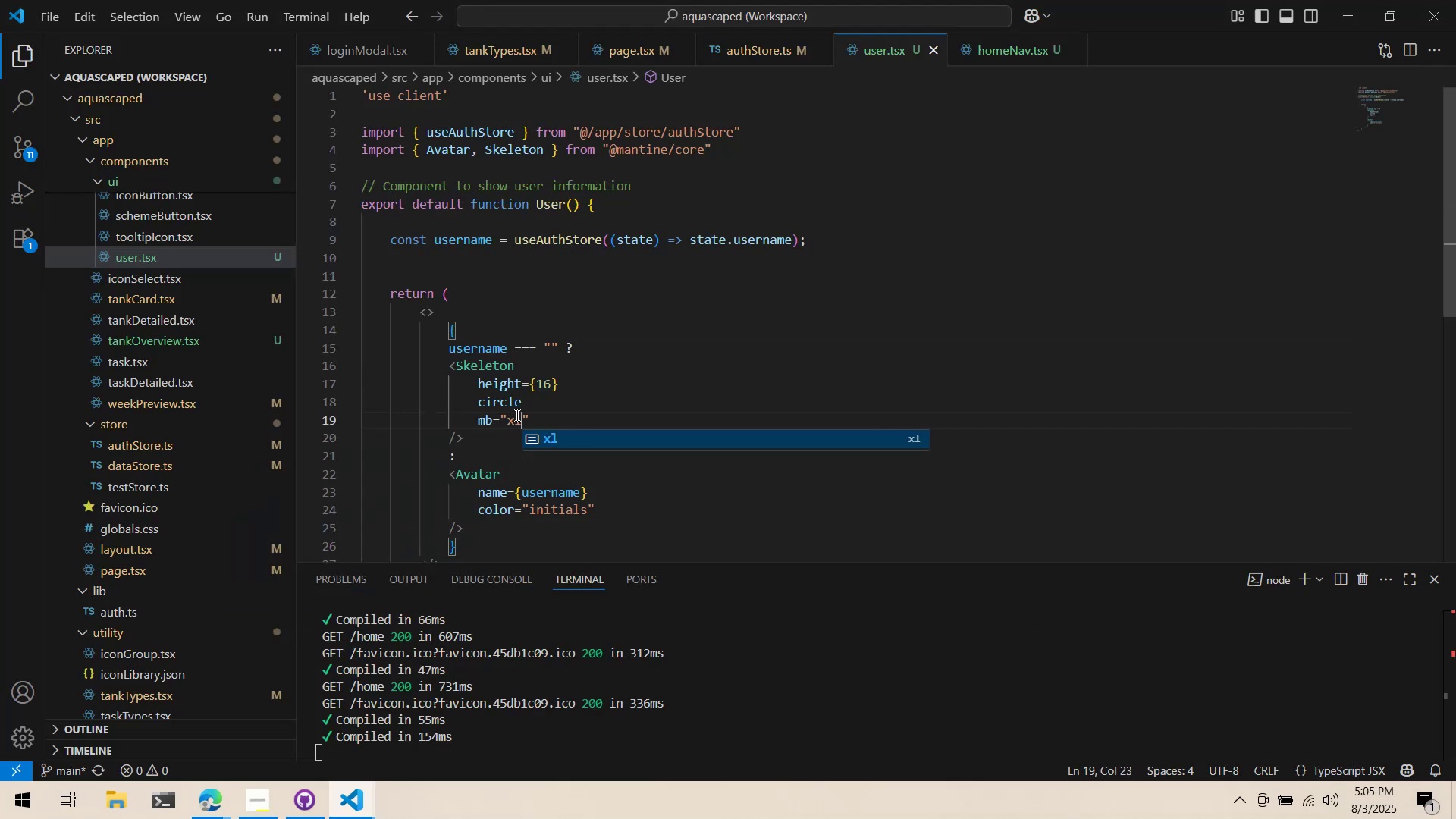 
key(Alt+Tab)
 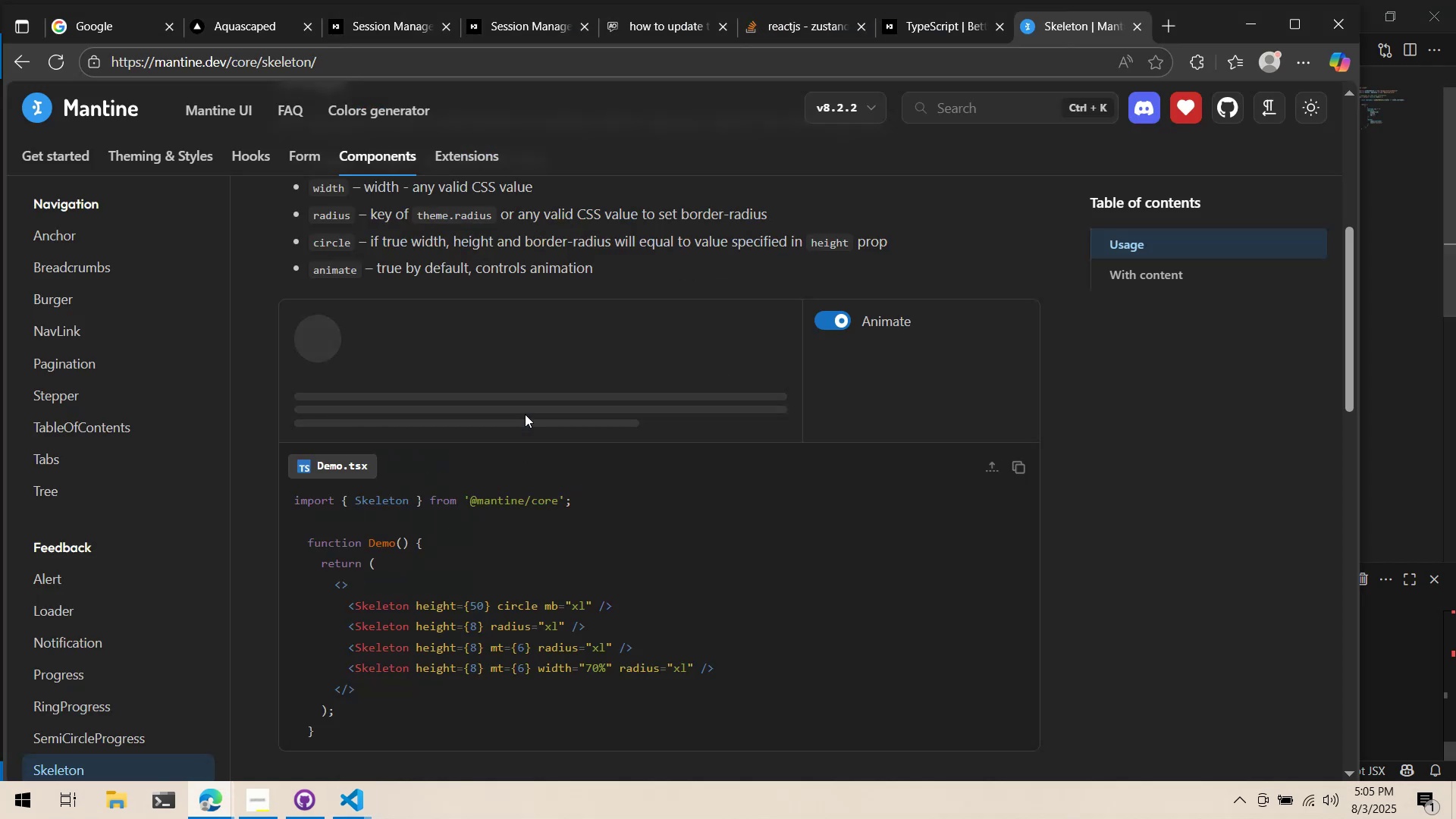 
scroll: coordinate [643, 401], scroll_direction: up, amount: 7.0
 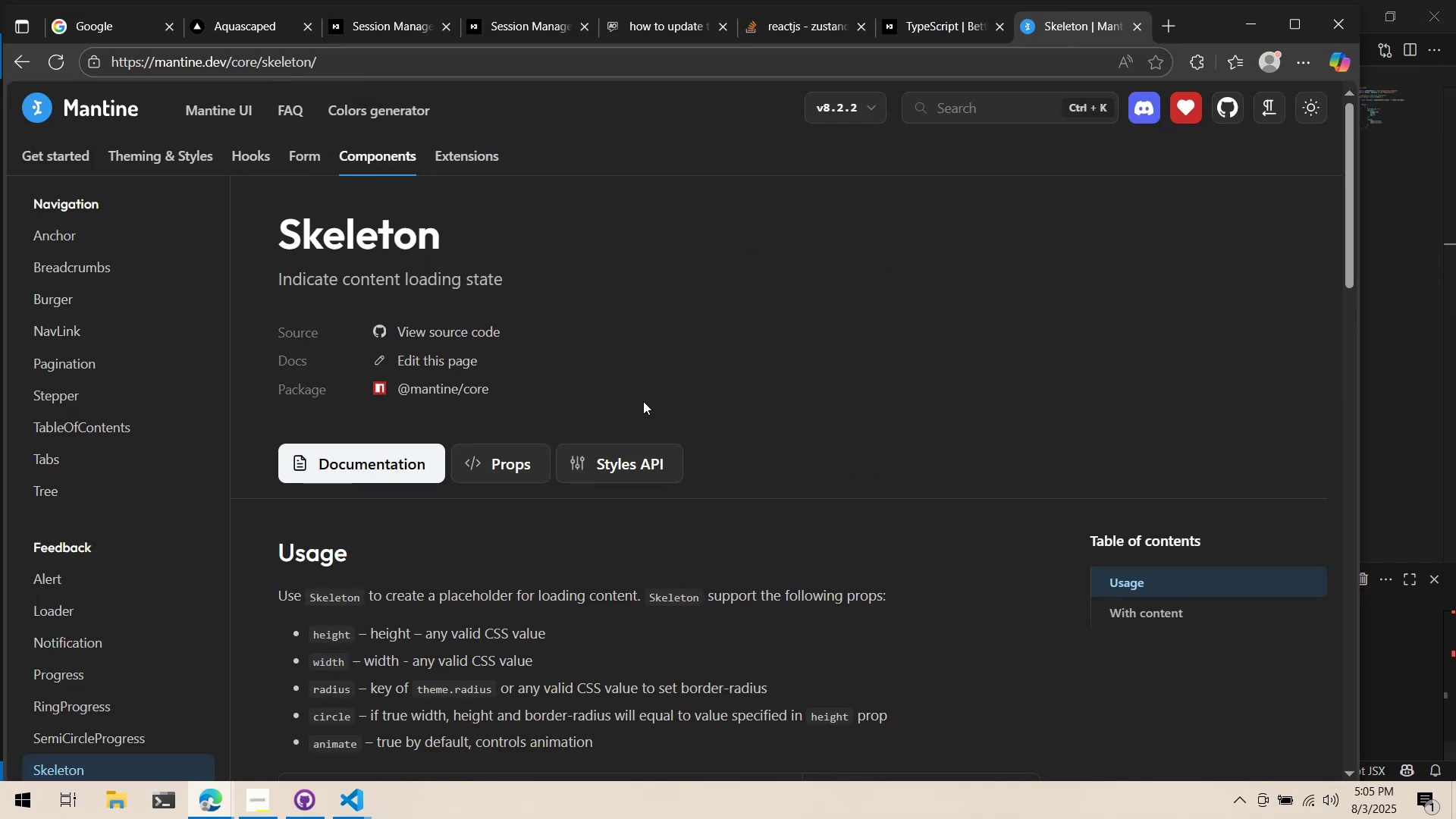 
scroll: coordinate [643, 406], scroll_direction: down, amount: 5.0
 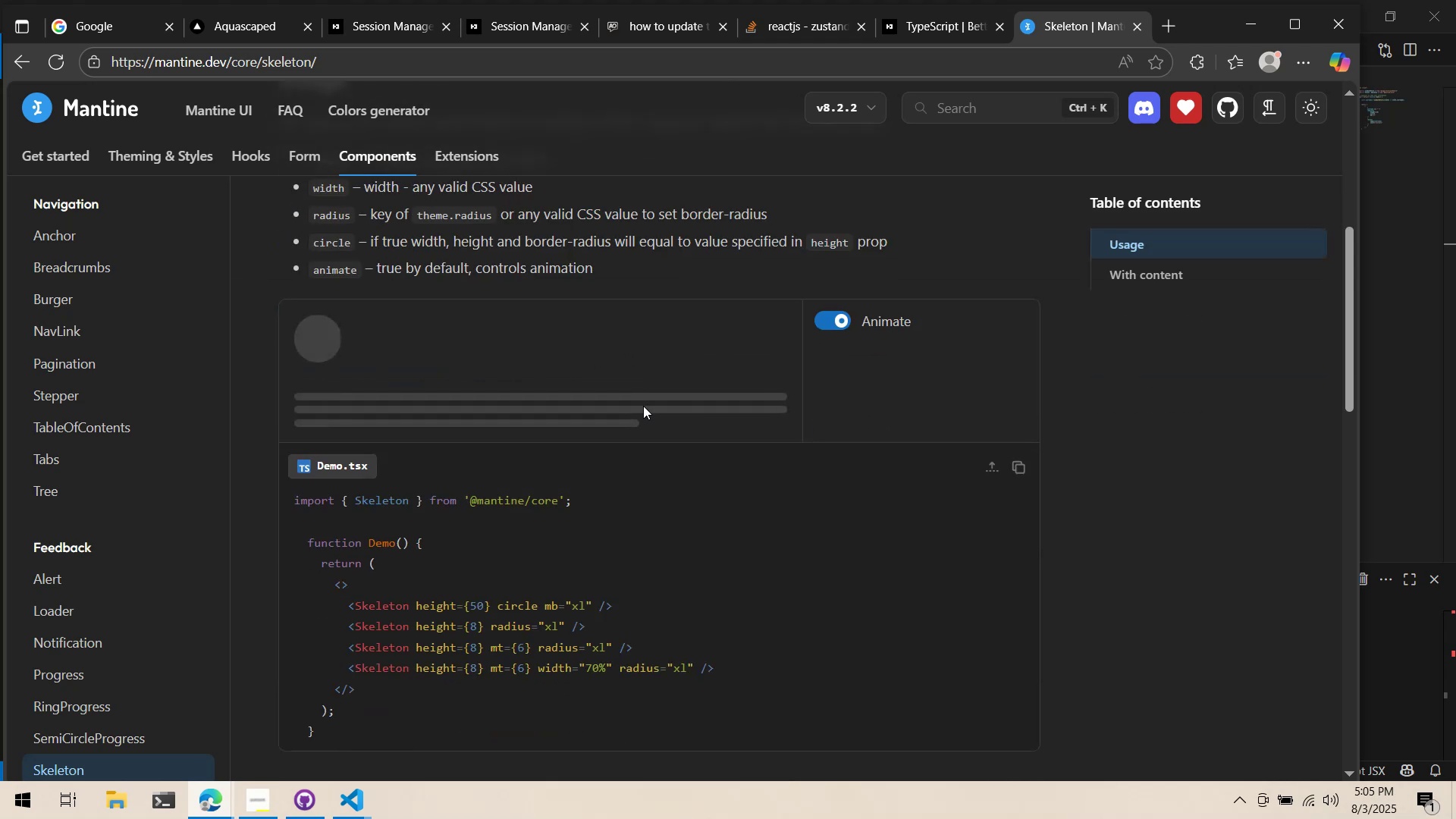 
right_click([643, 406])
 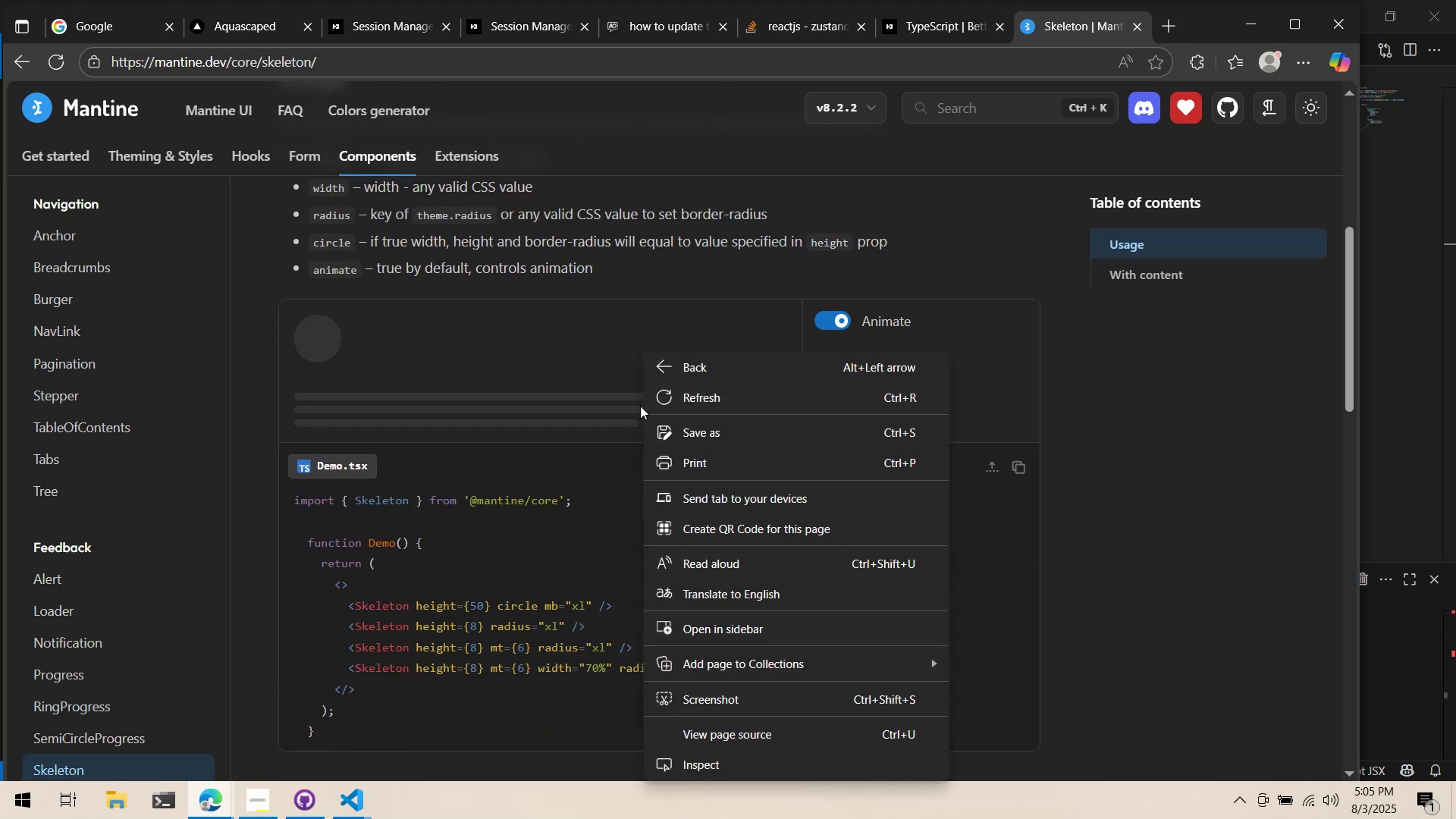 
left_click([635, 408])
 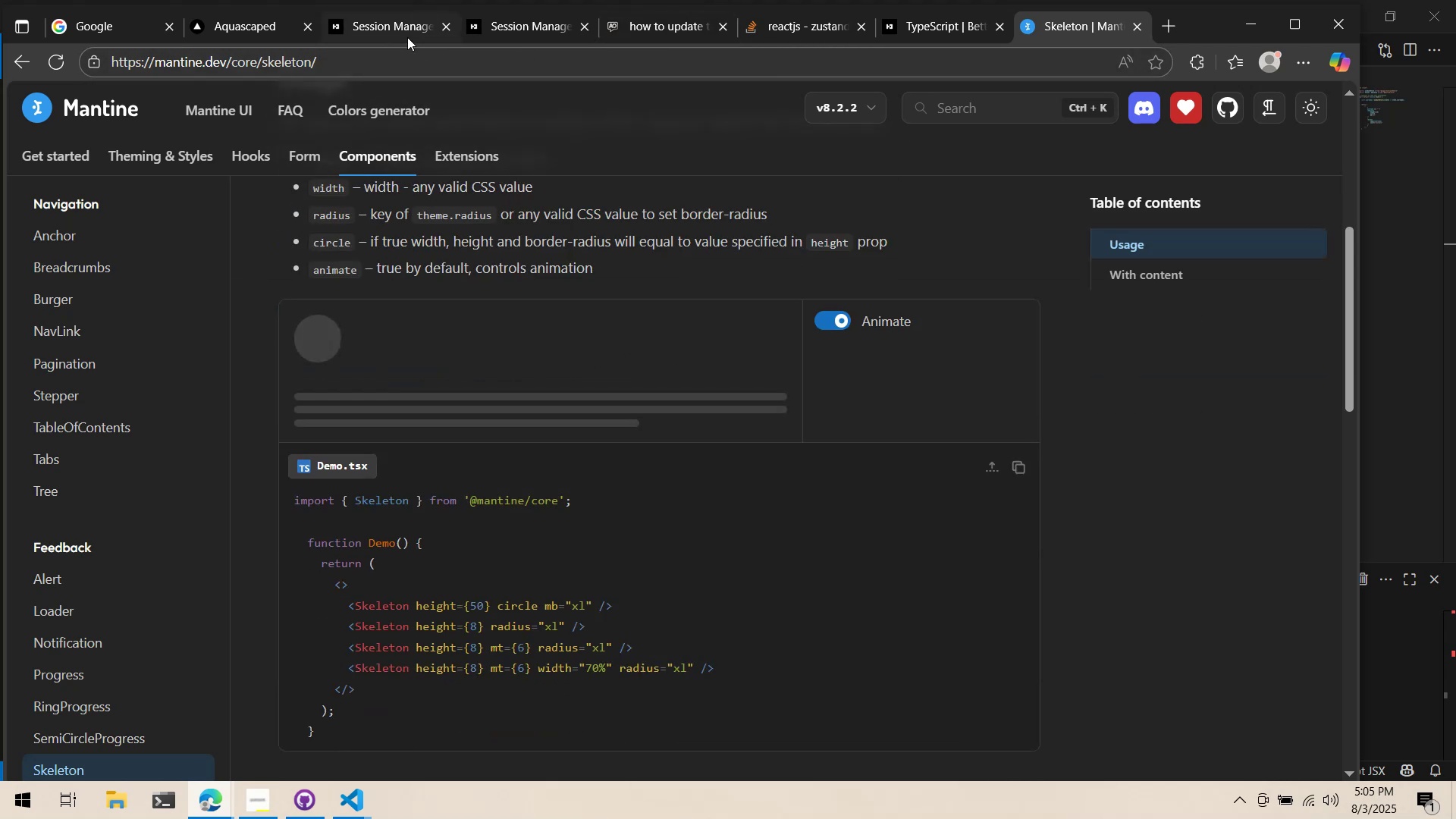 
double_click([233, 32])
 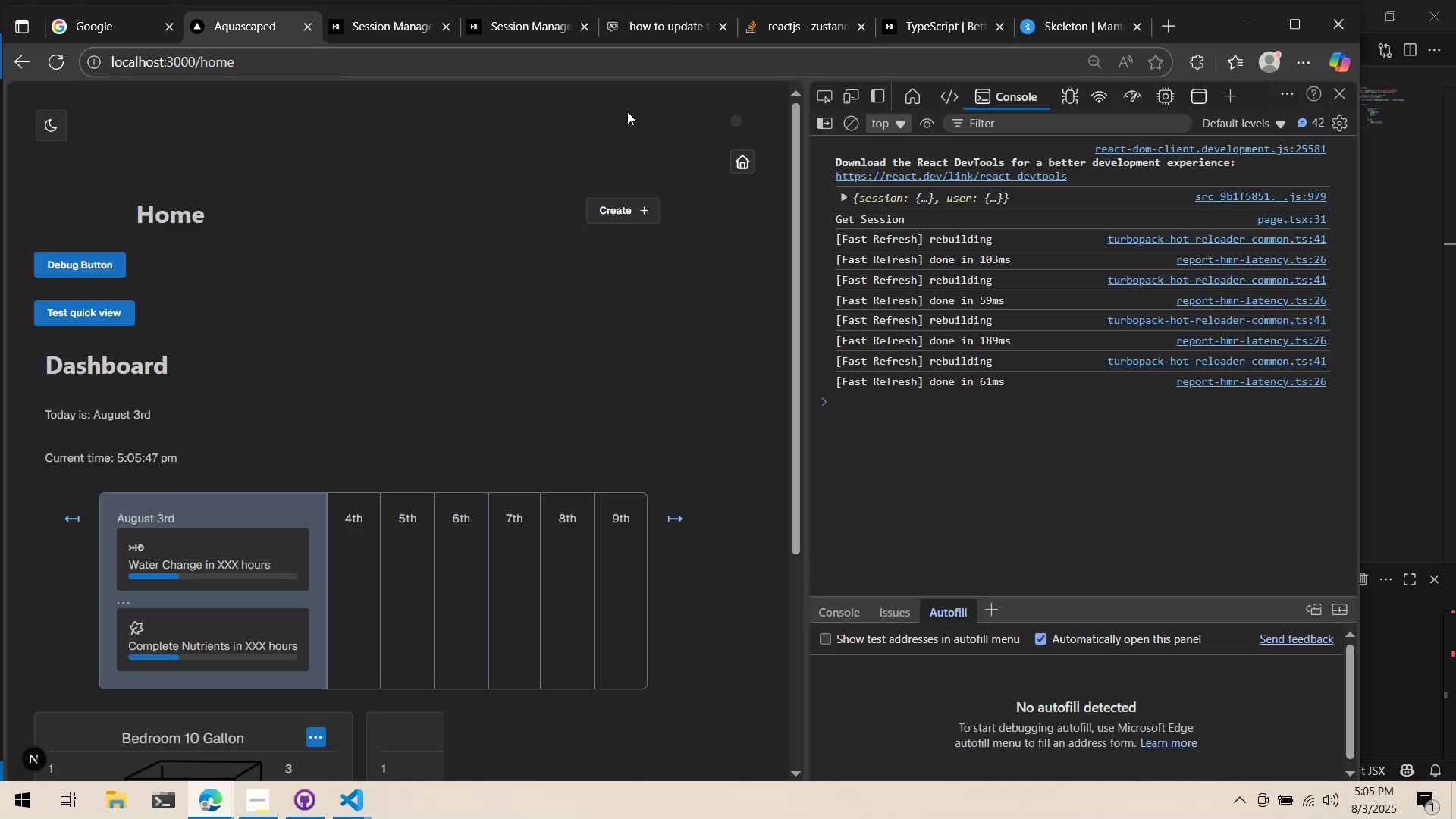 
left_click_drag(start_coordinate=[728, 118], to_coordinate=[748, 123])
 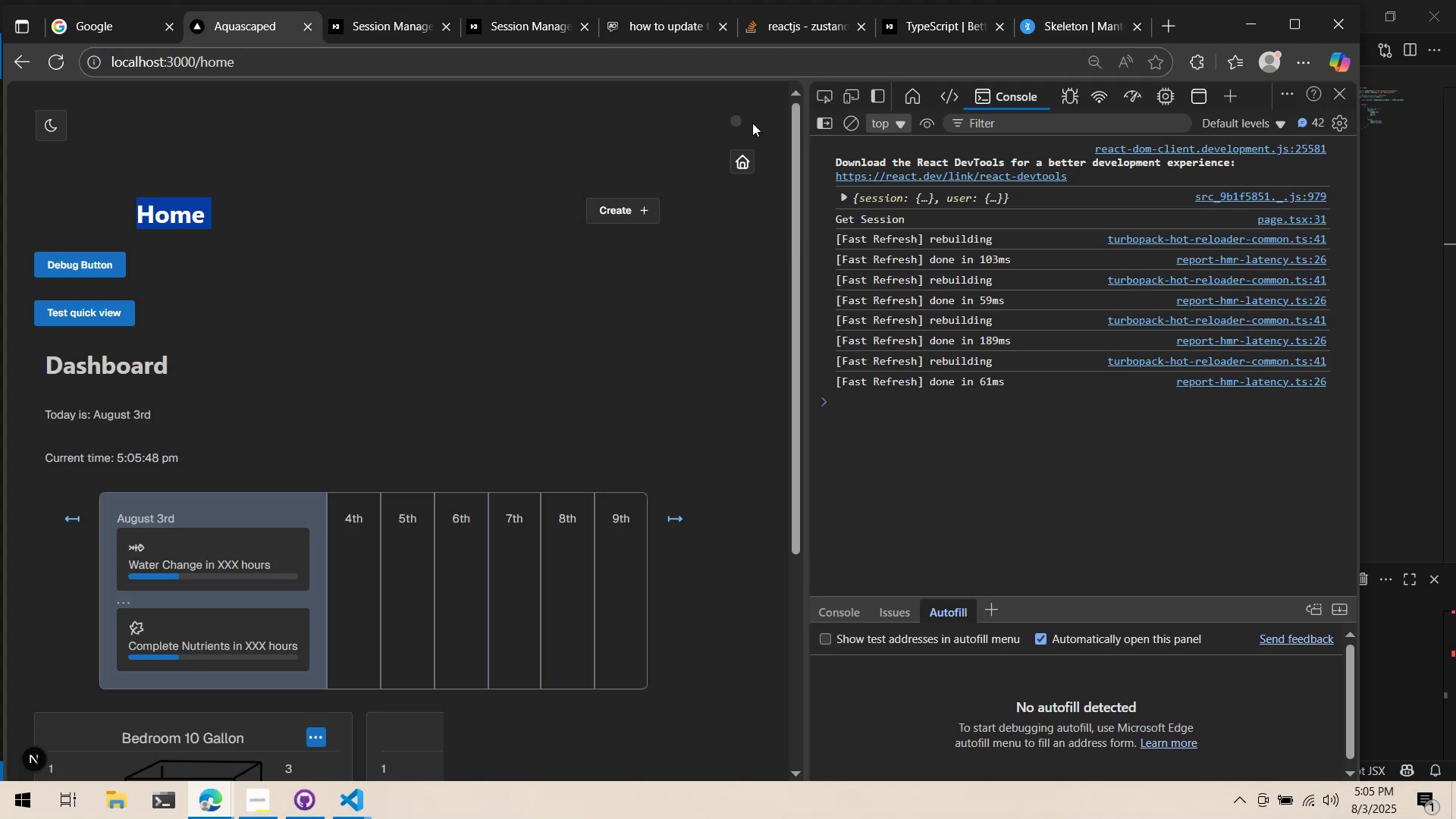 
double_click([752, 123])
 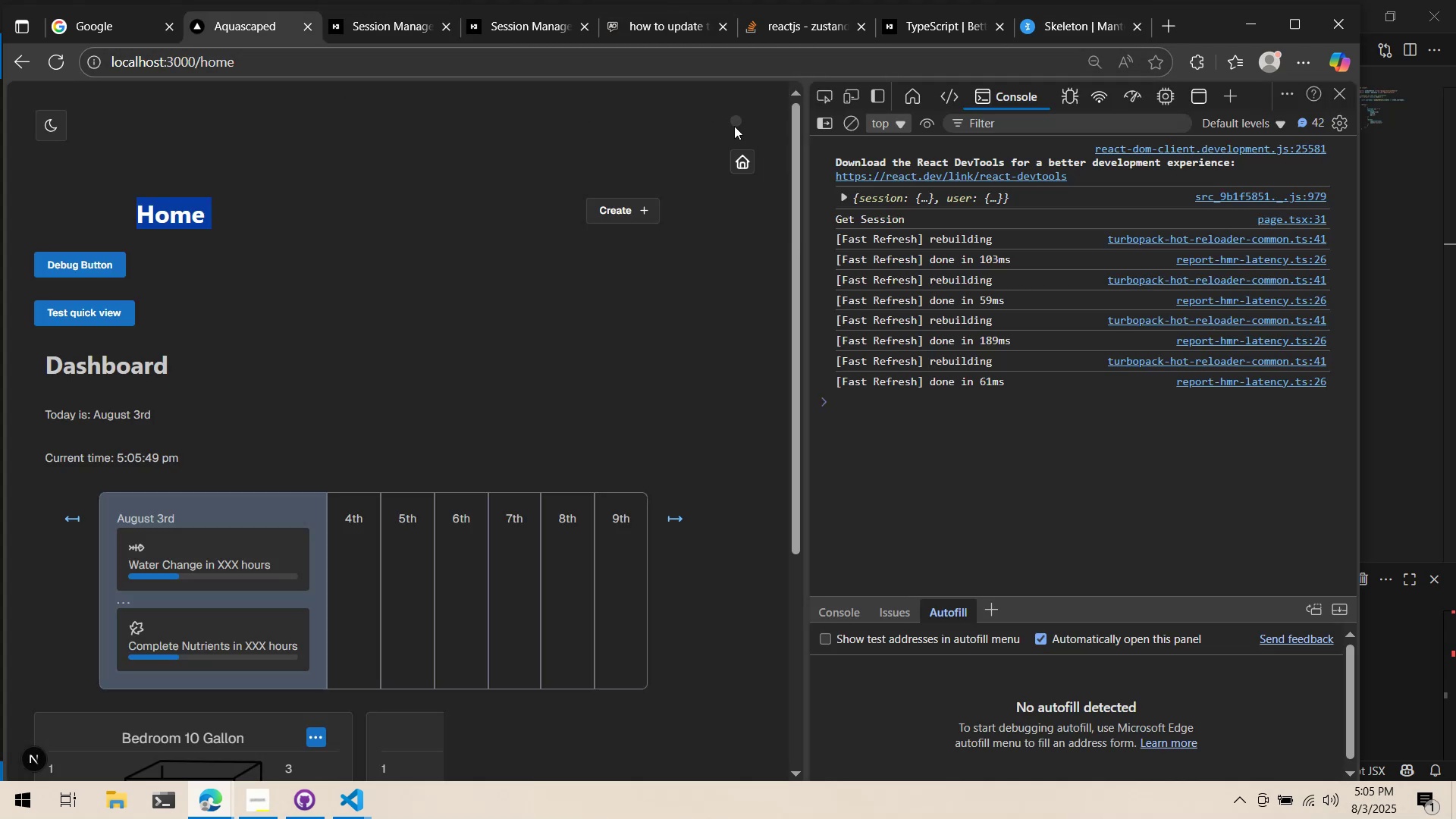 
triple_click([734, 126])
 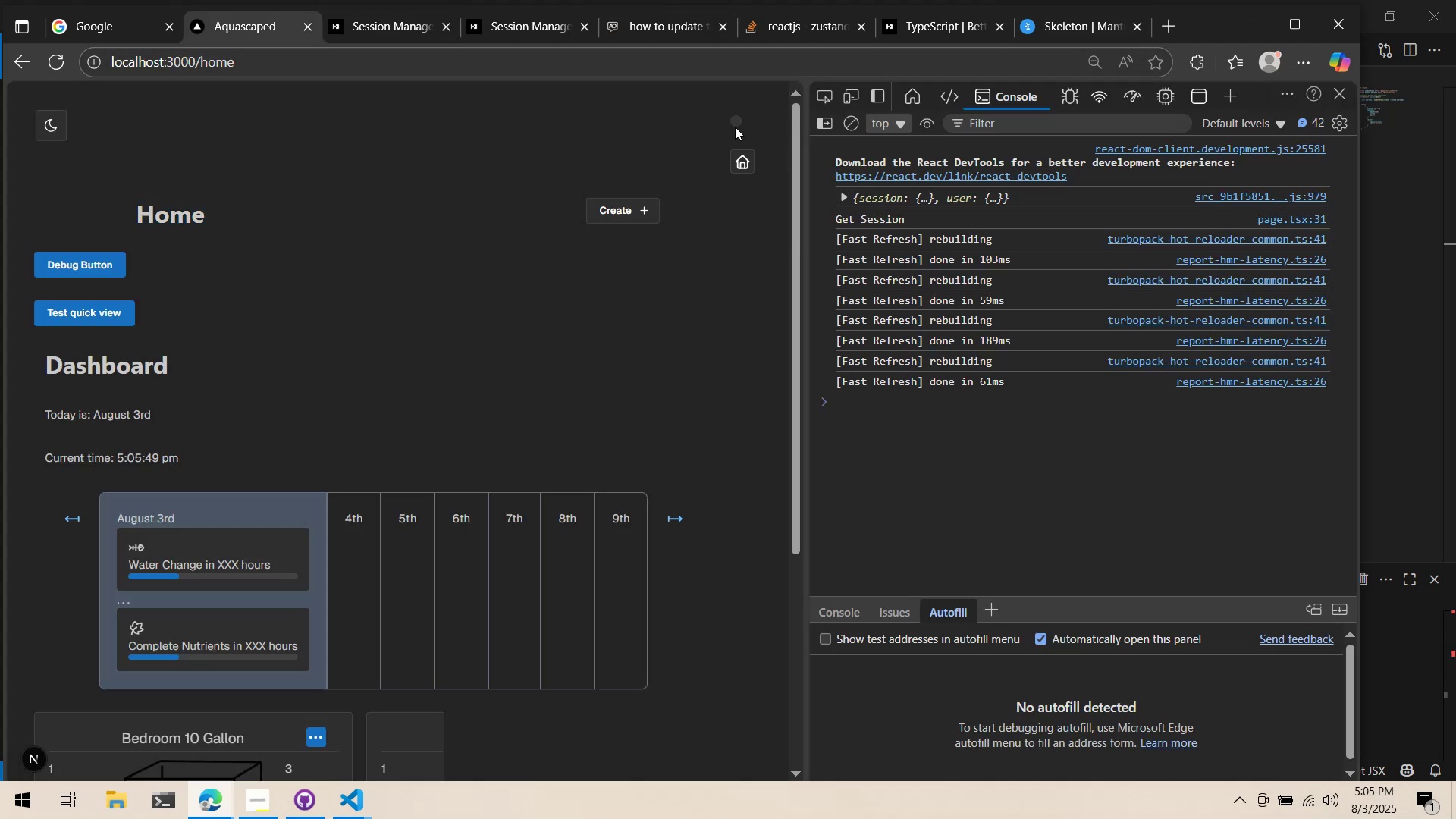 
key(Alt+AltLeft)
 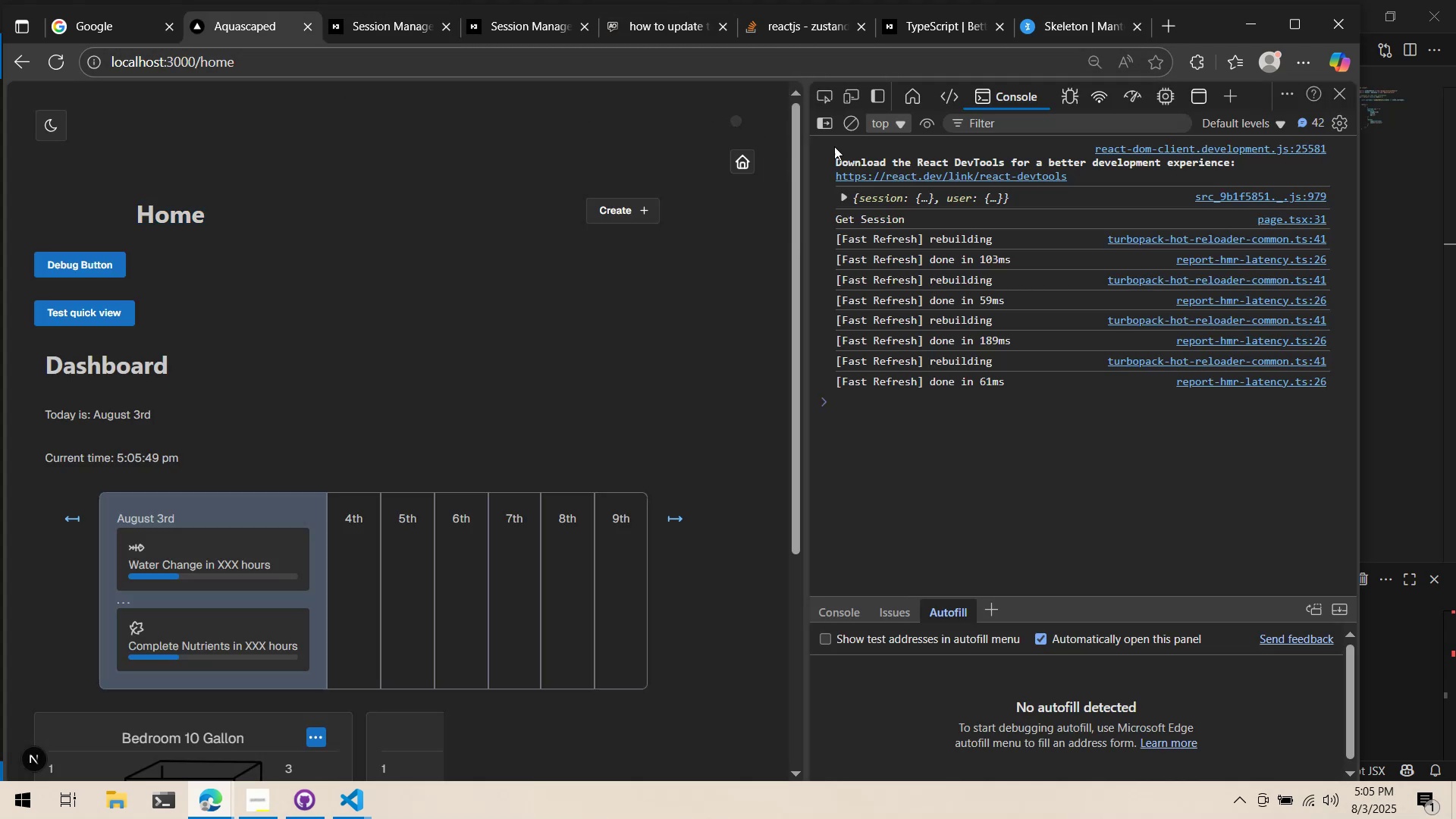 
key(Alt+Tab)
 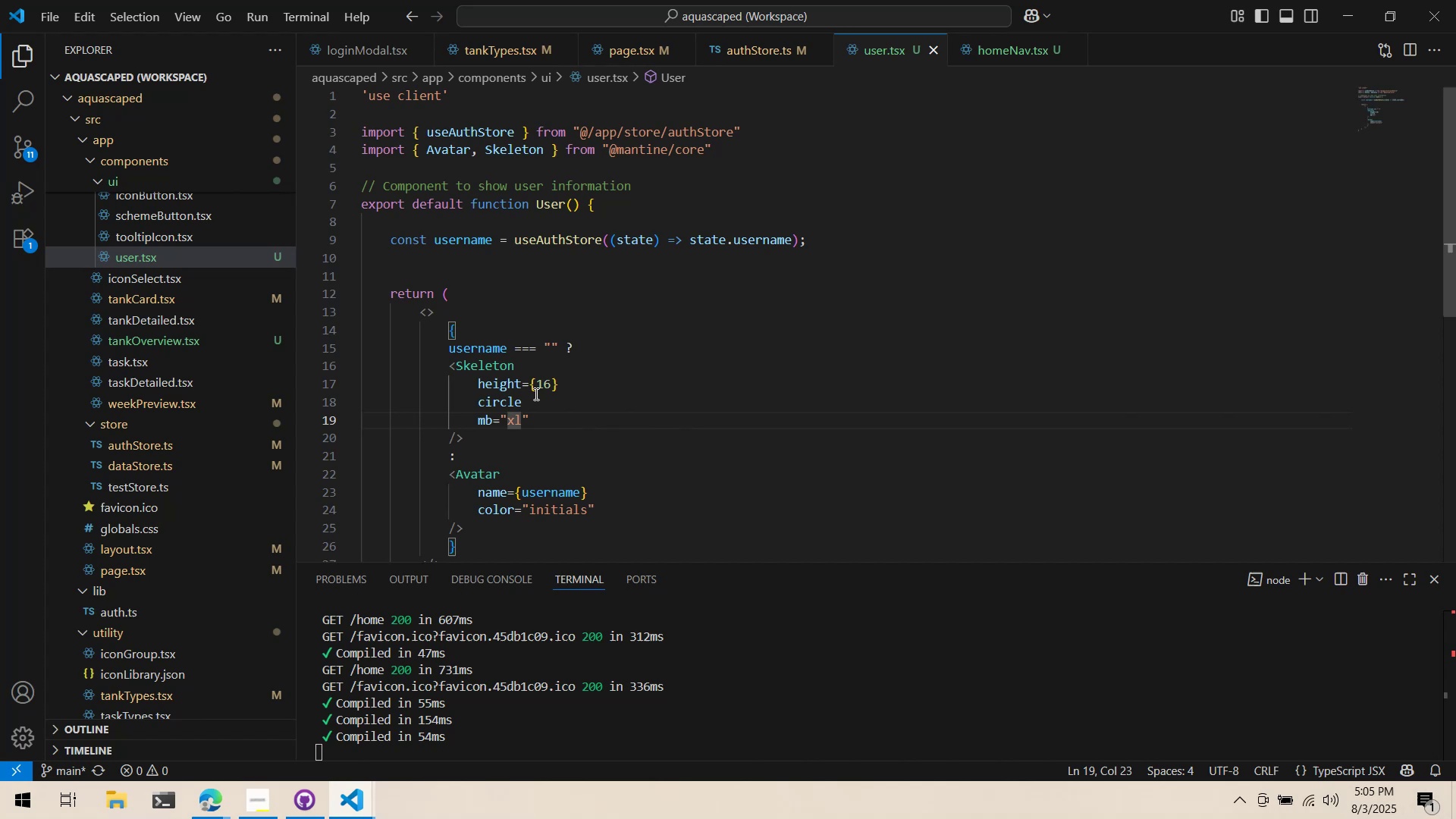 
double_click([538, 385])
 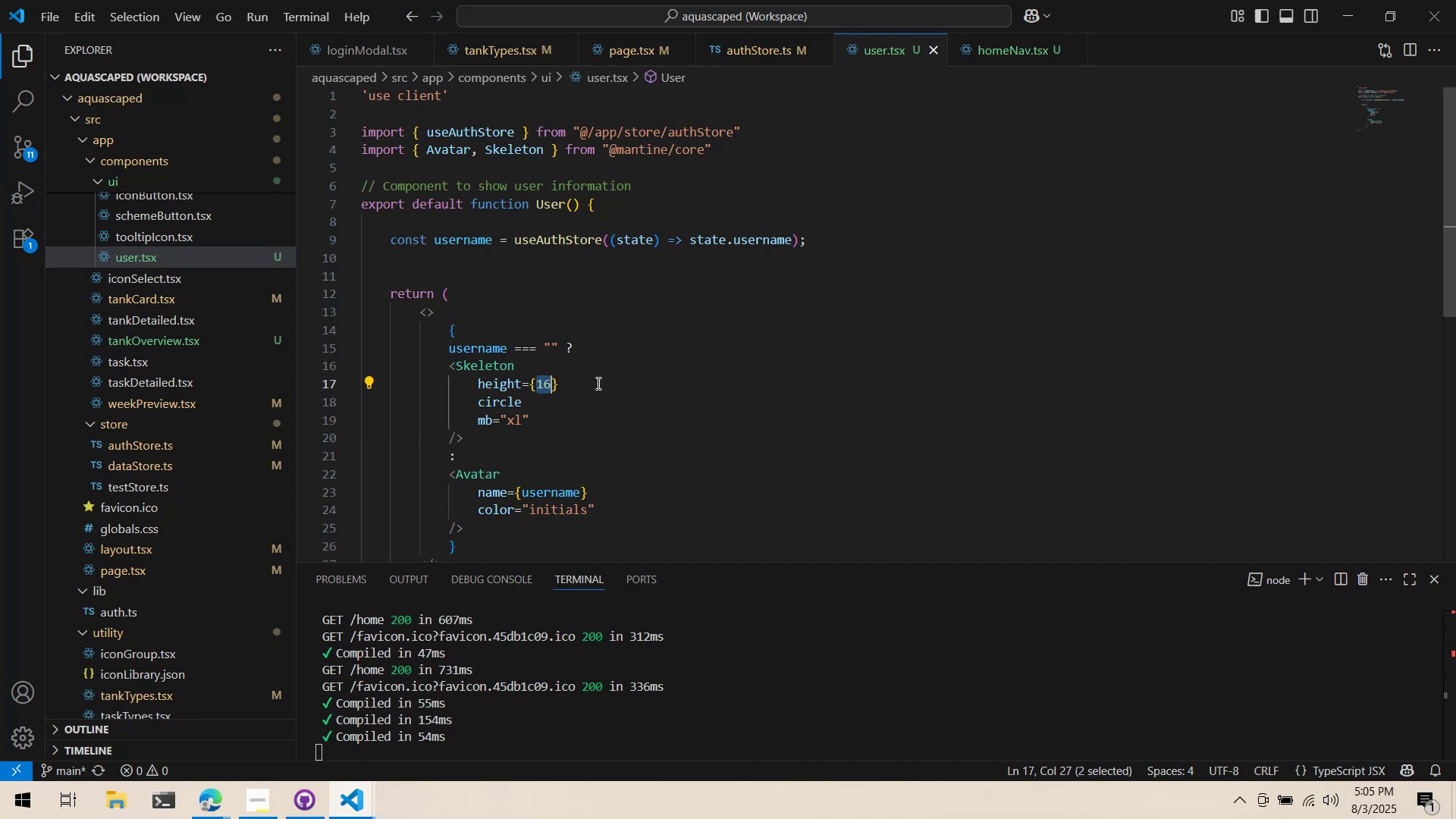 
type(32)
 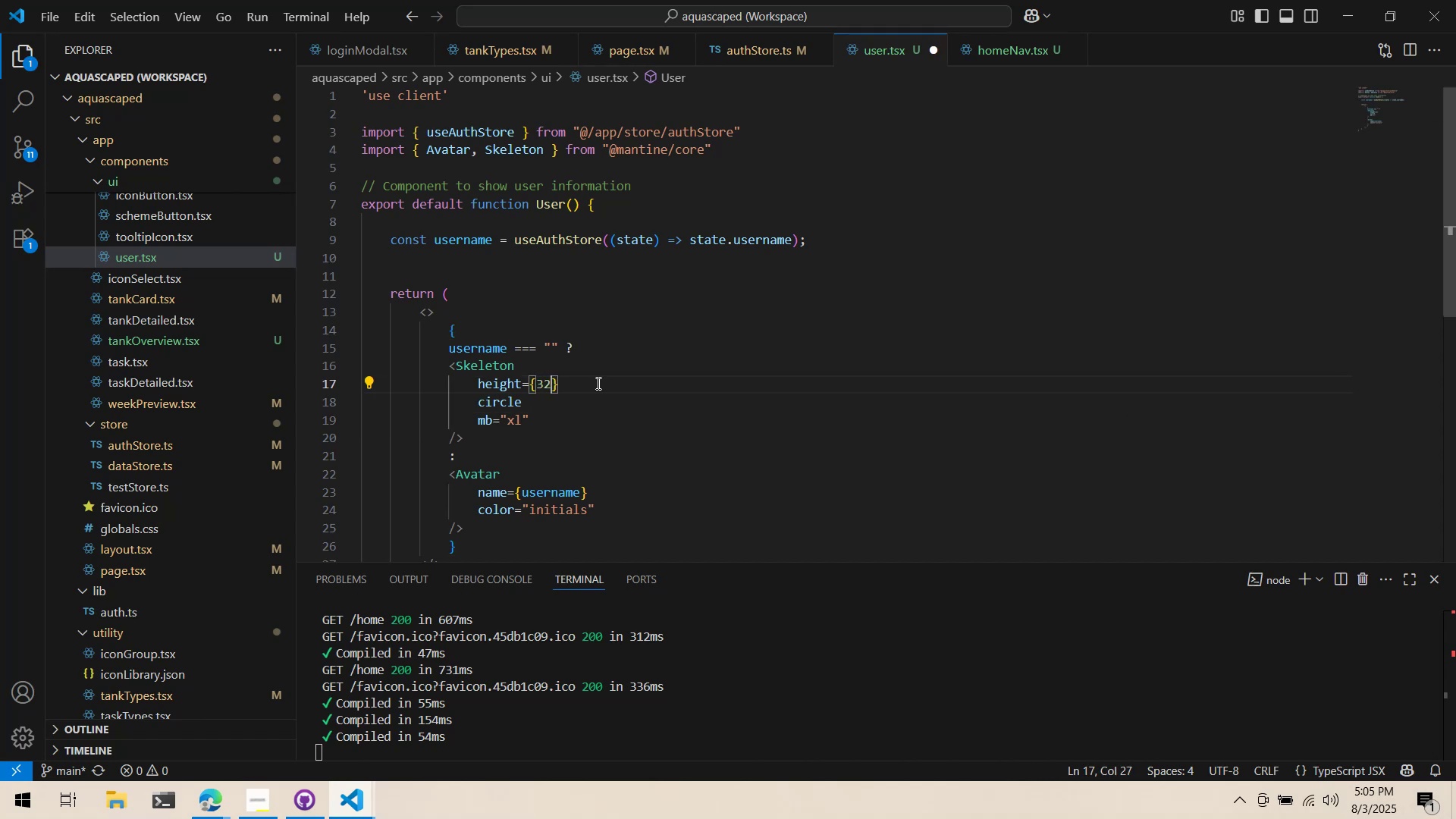 
key(Control+ControlLeft)
 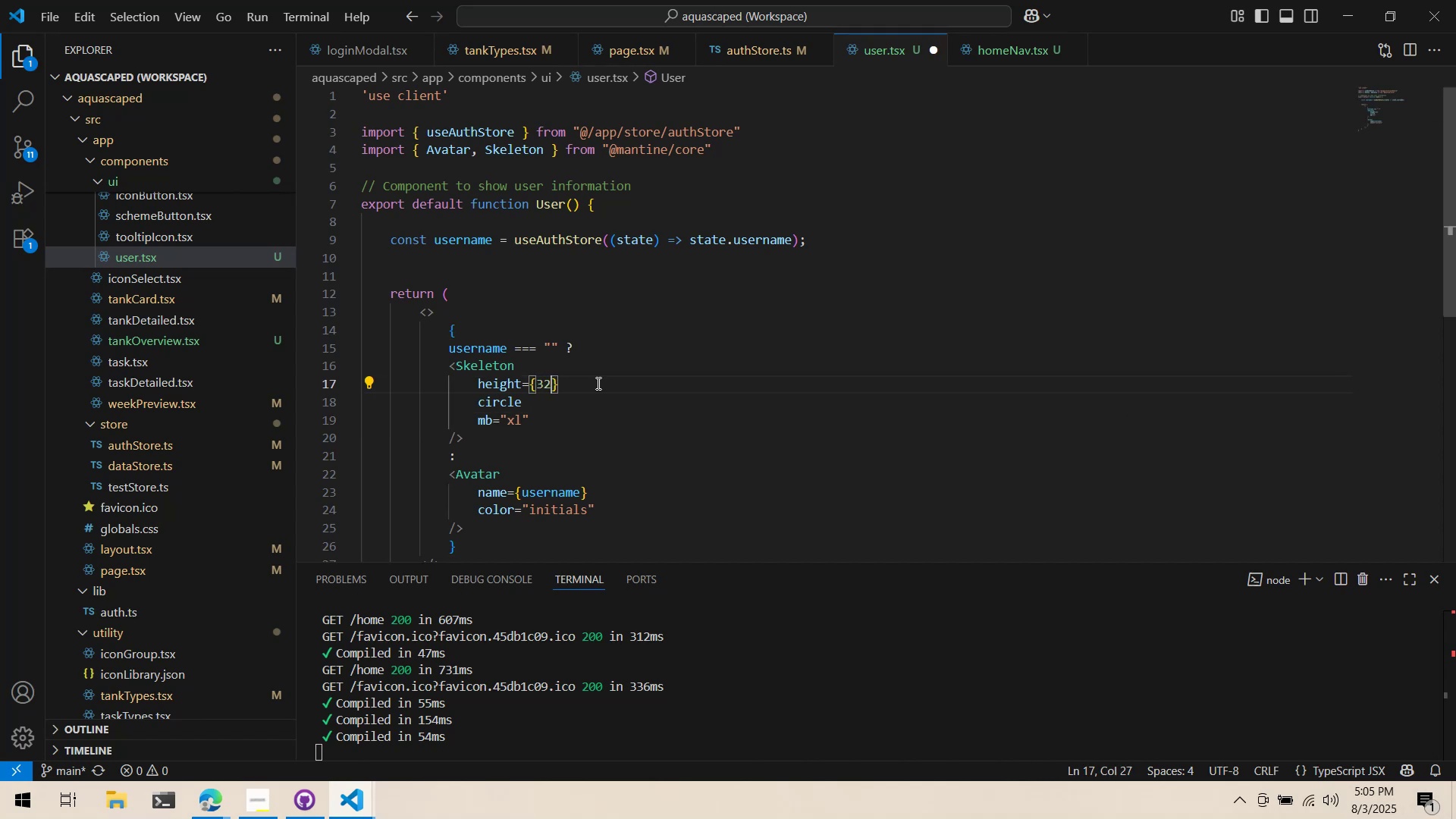 
key(Control+S)
 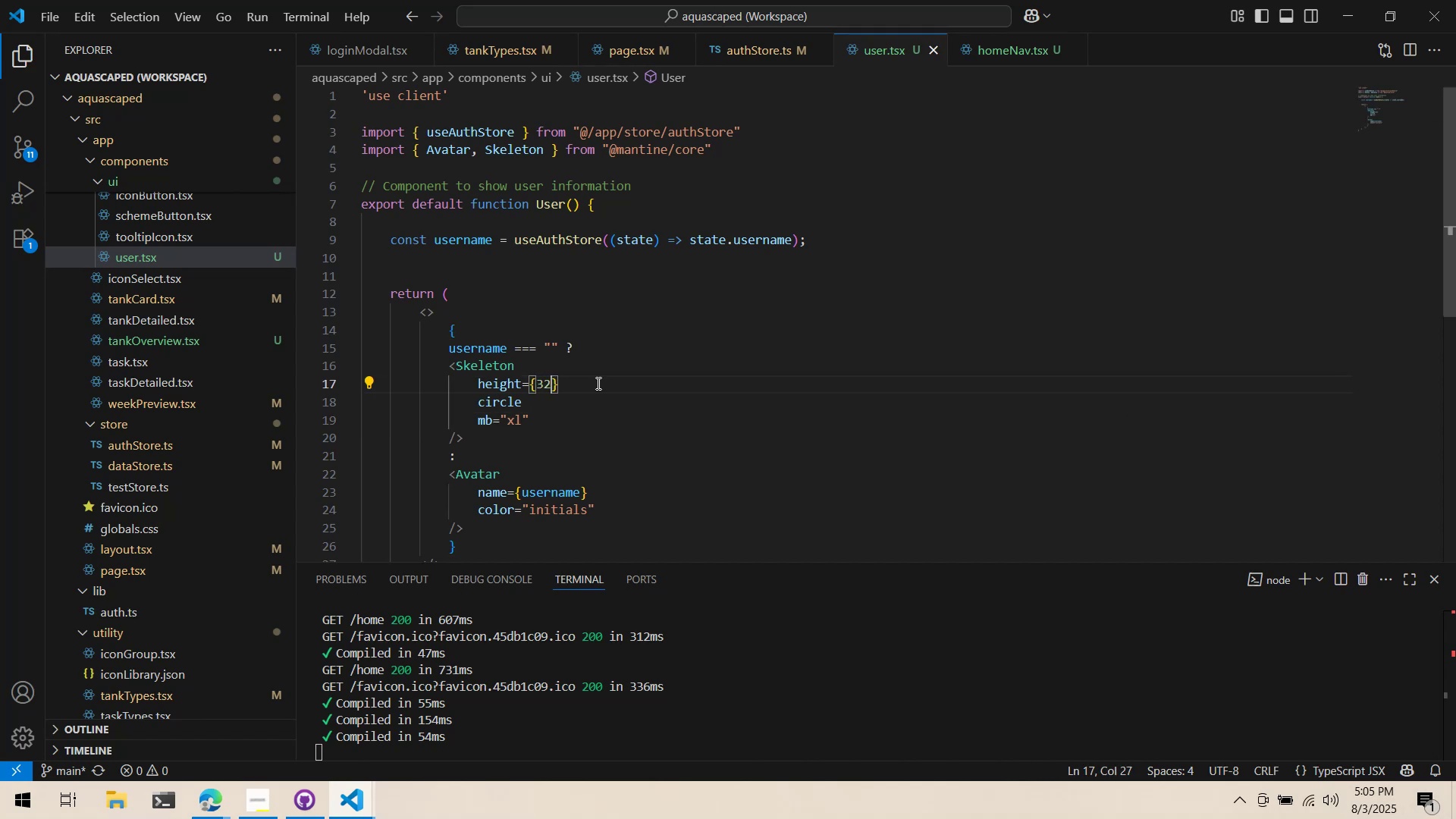 
key(Tab)
 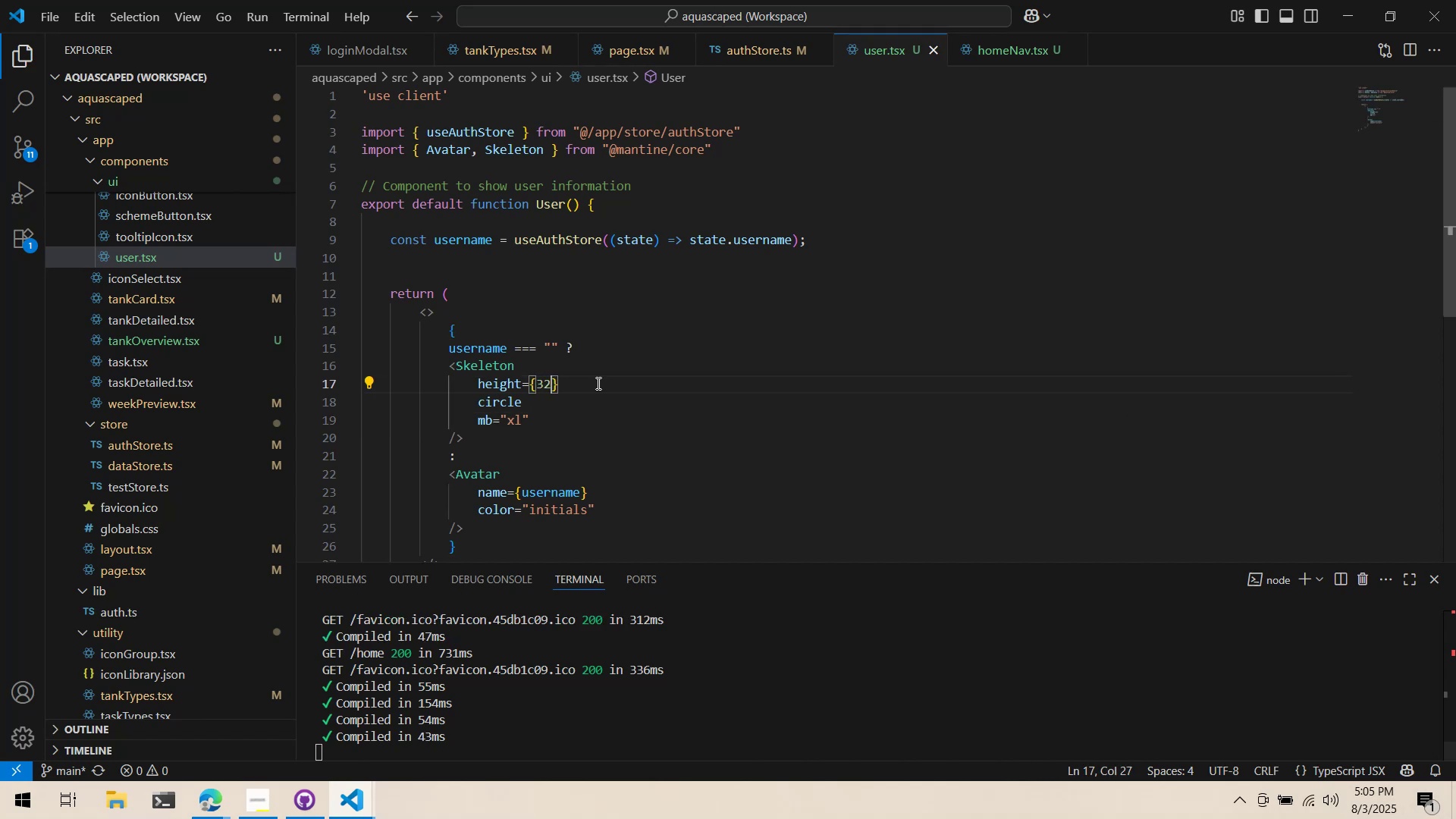 
key(Alt+AltLeft)
 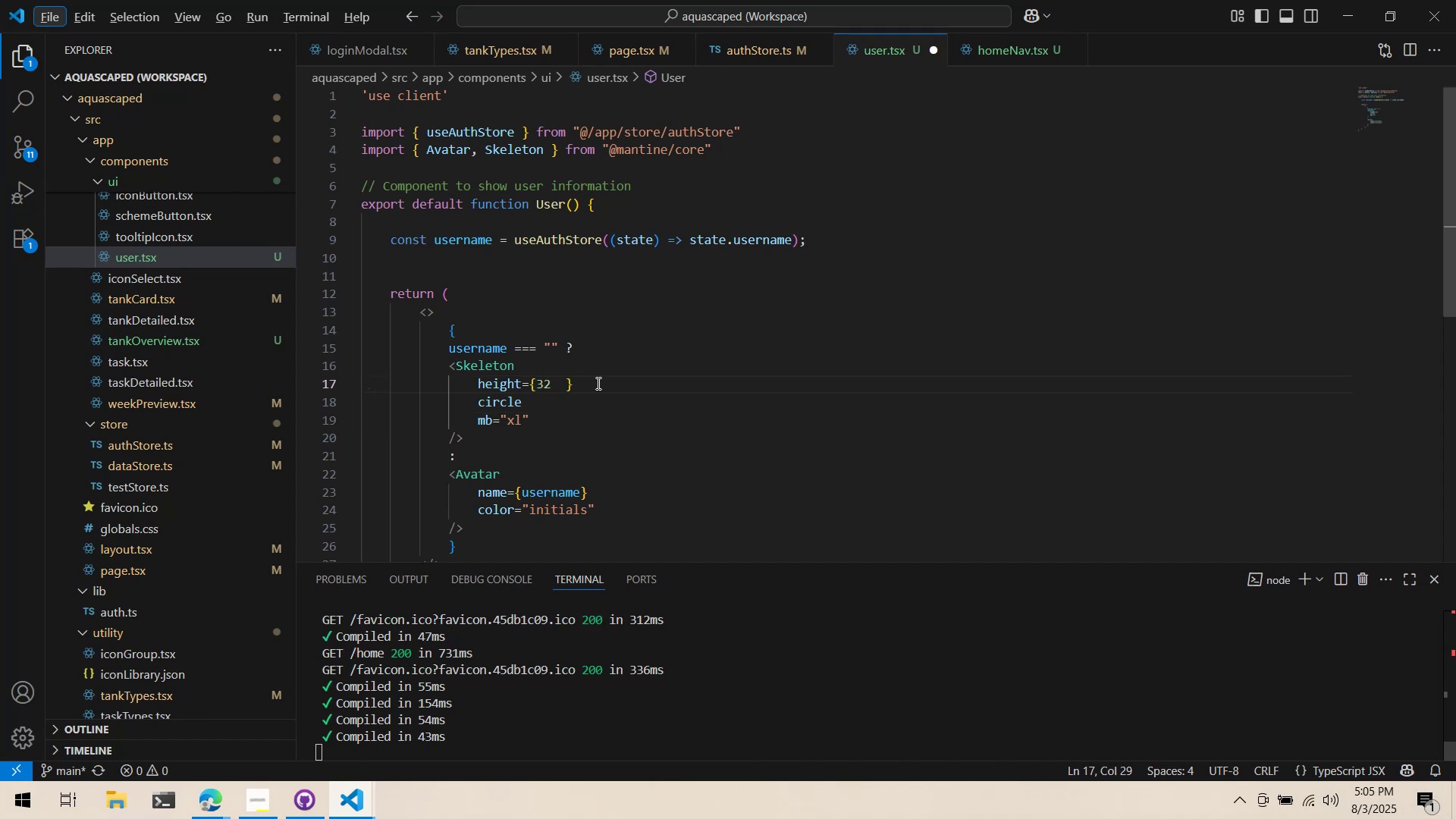 
key(Alt+AltLeft)
 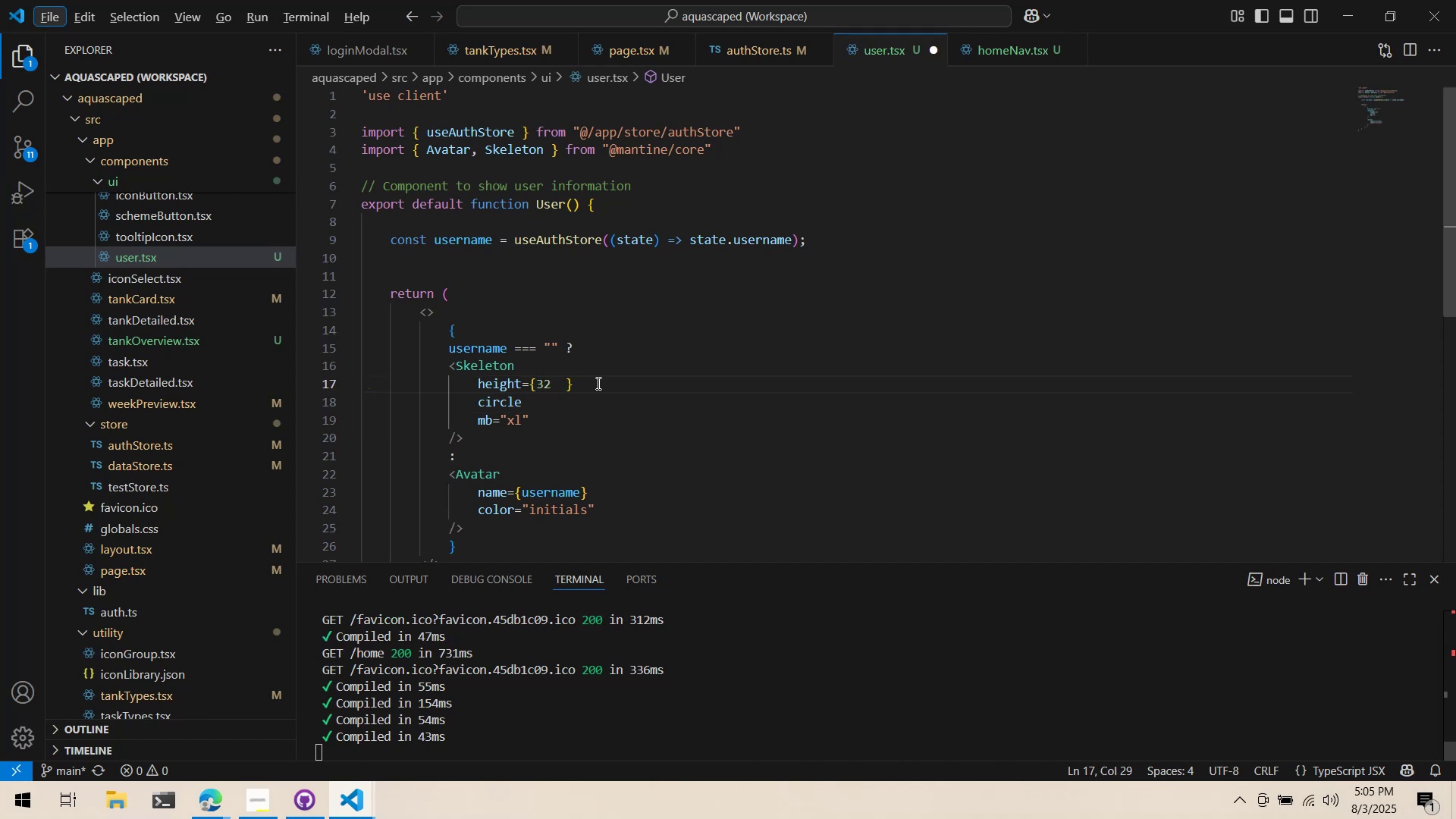 
key(Alt+Tab)
 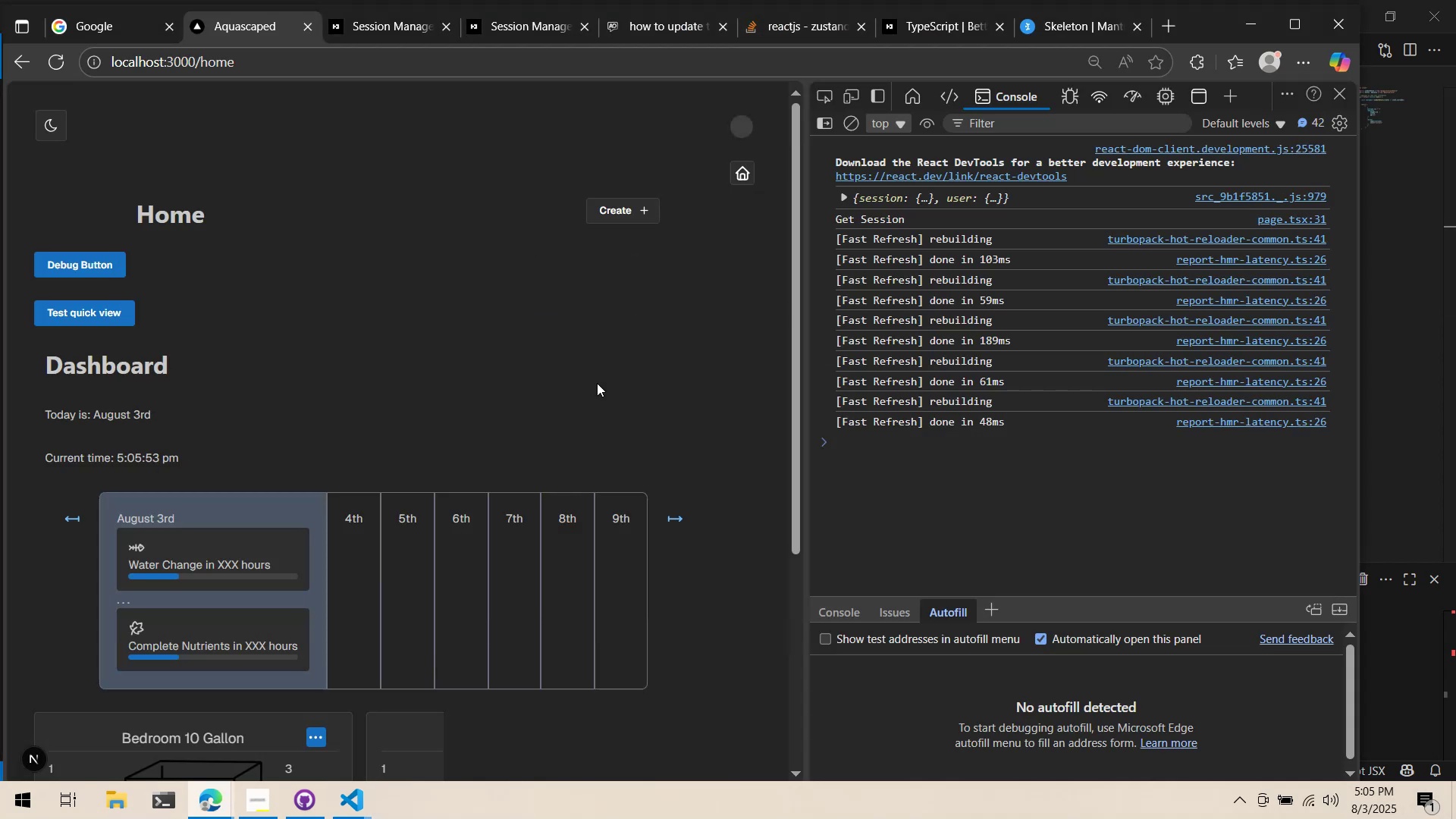 
key(Alt+AltLeft)
 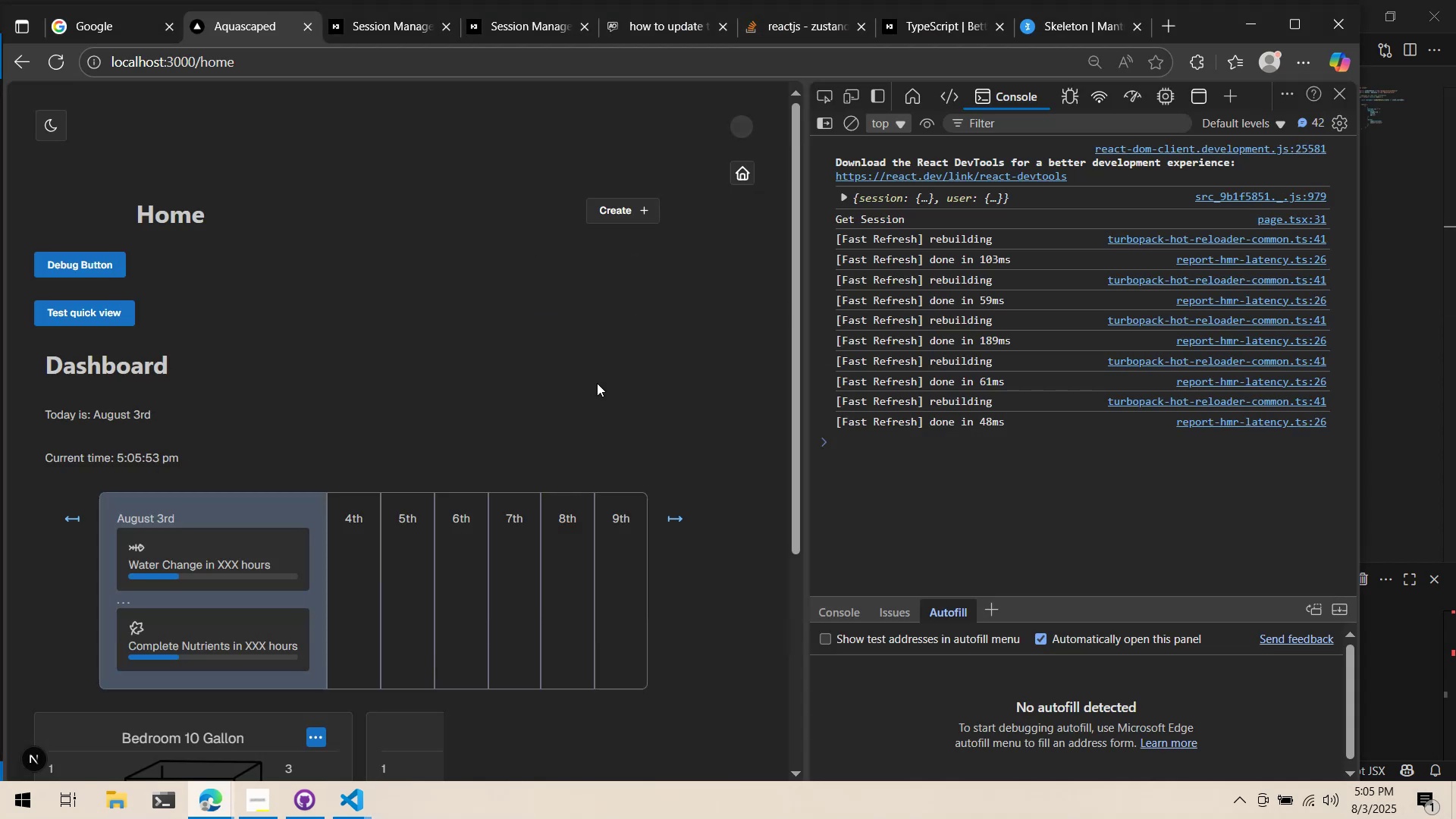 
key(Alt+Tab)
 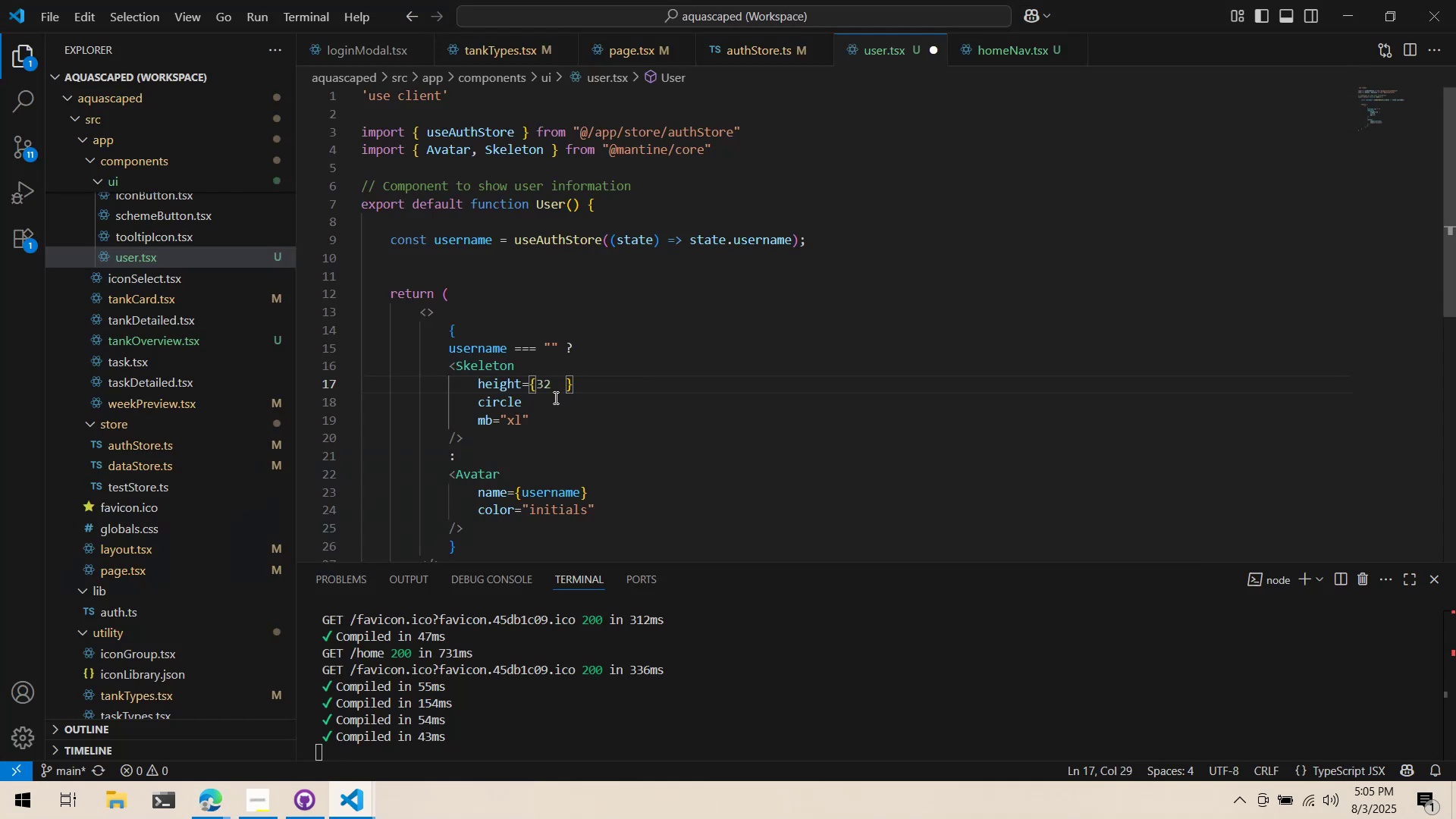 
key(Alt+AltLeft)
 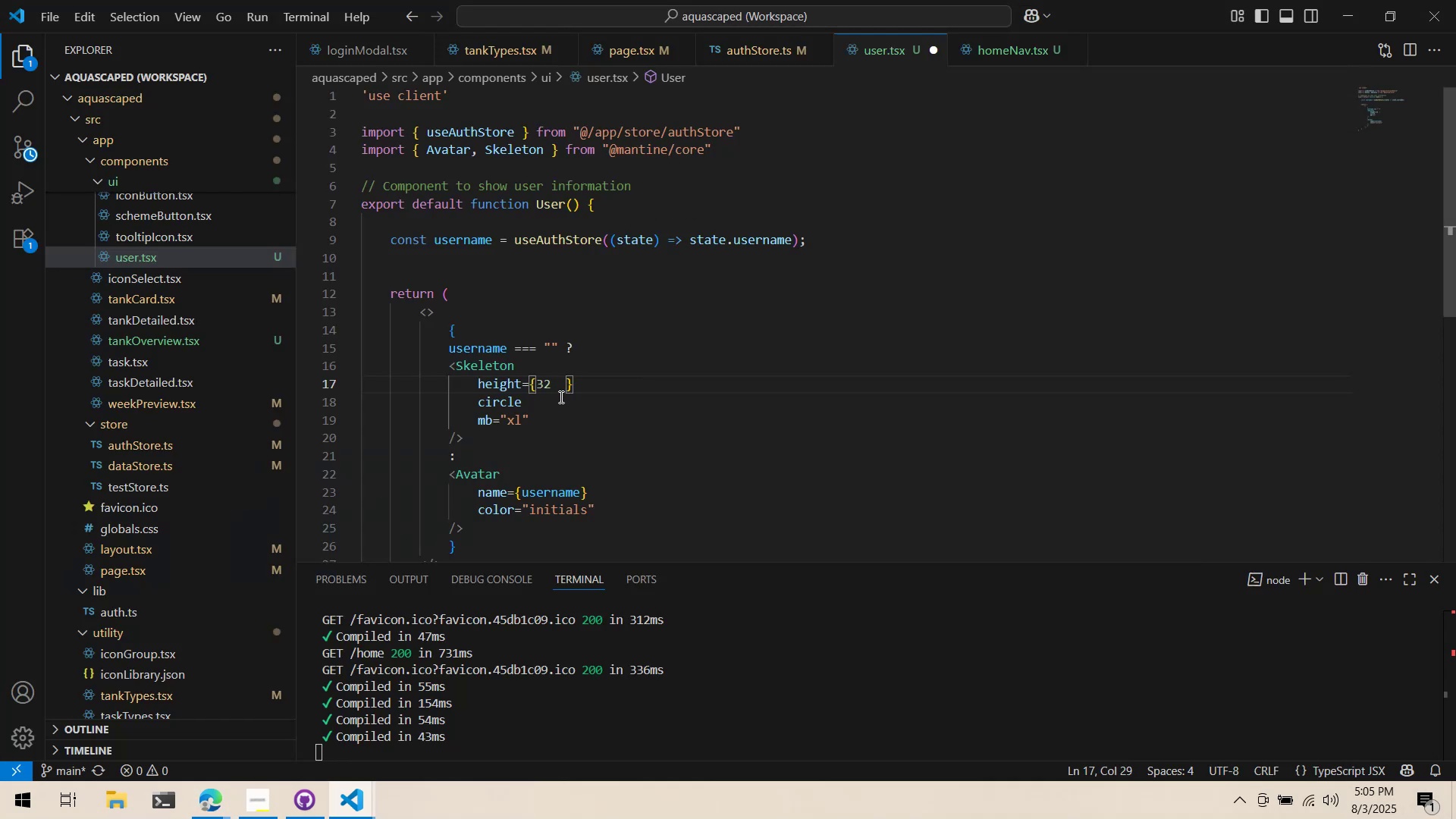 
key(Control+ControlLeft)
 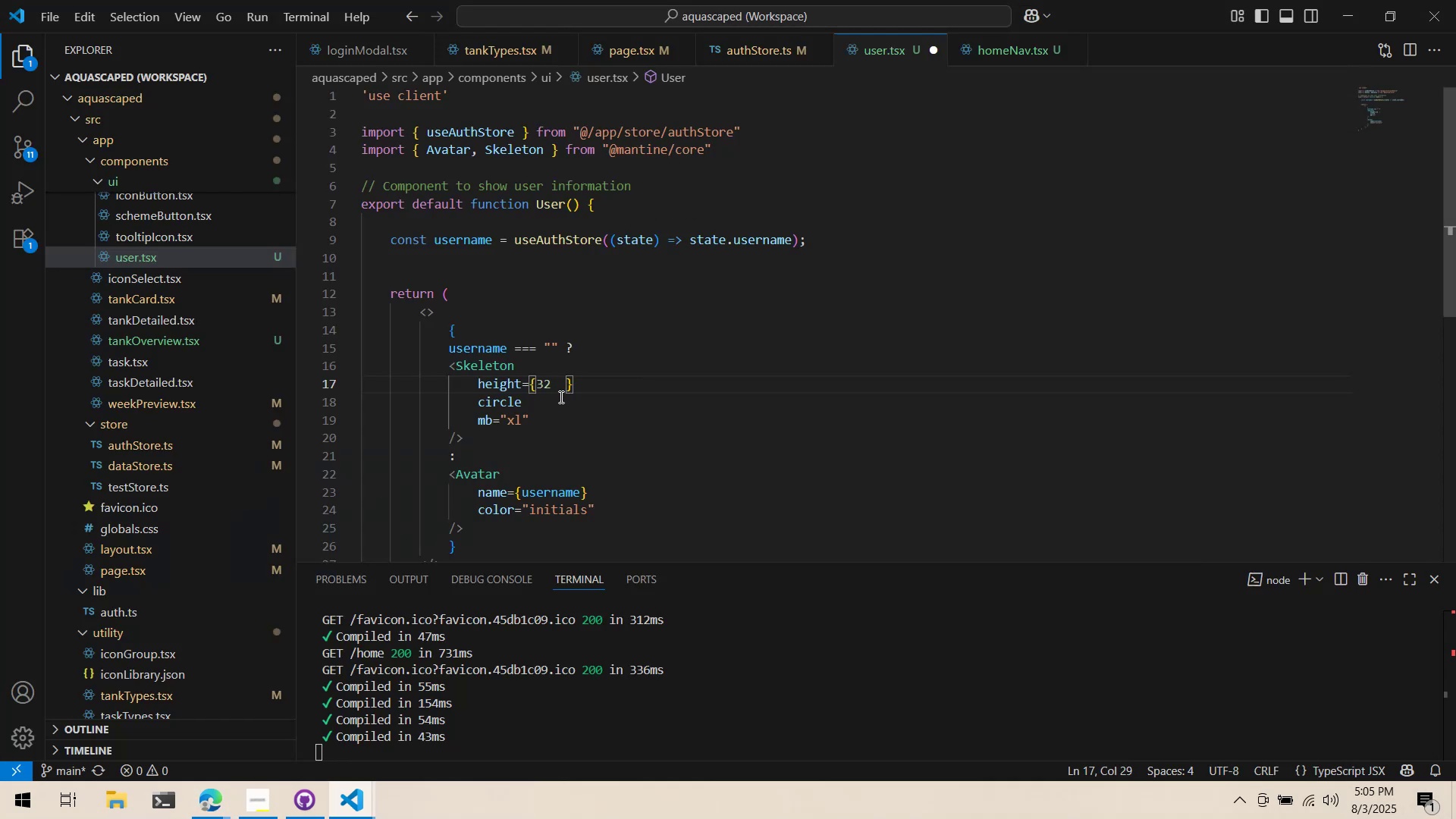 
key(Control+Backspace)
 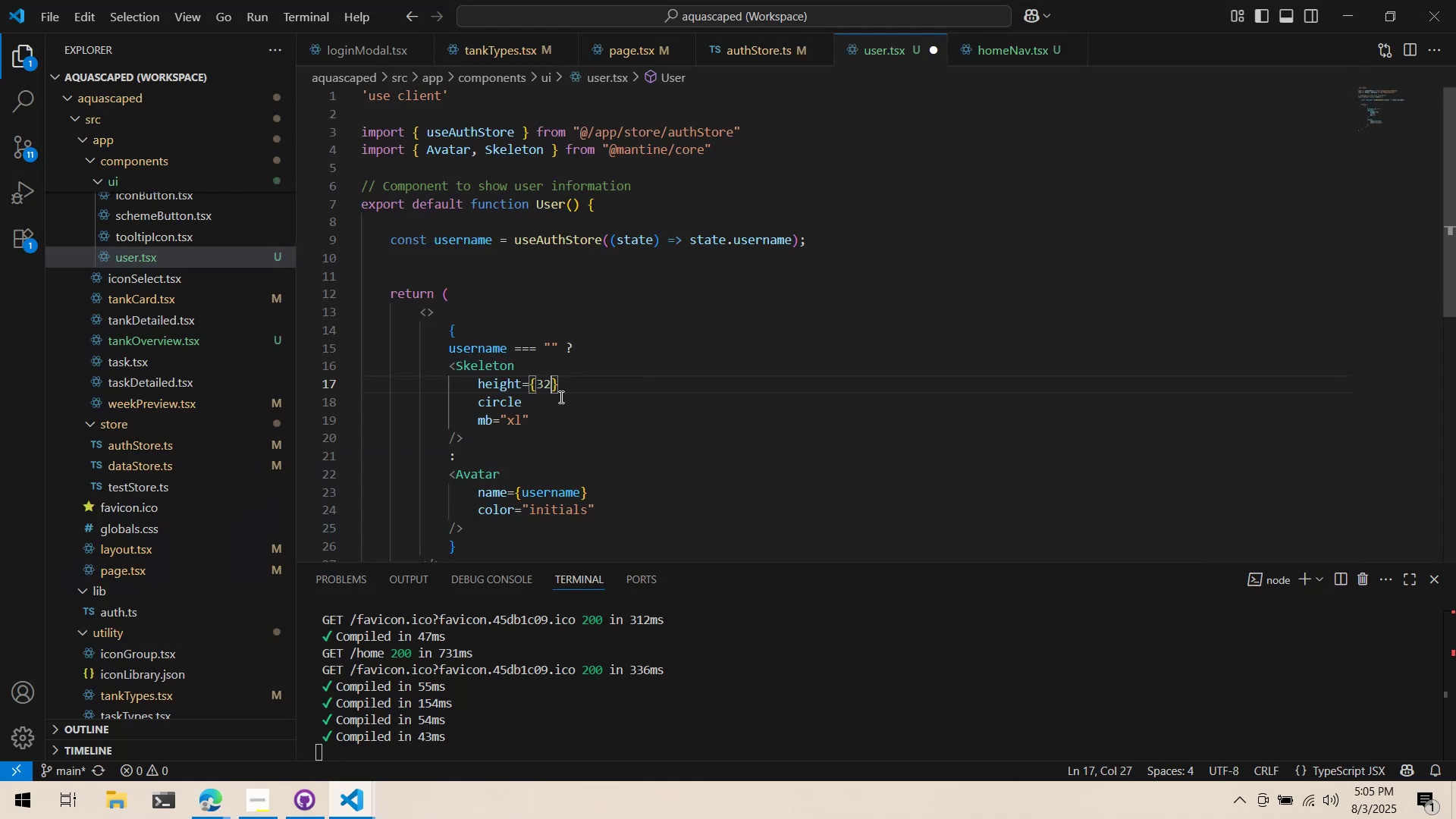 
key(Control+ControlLeft)
 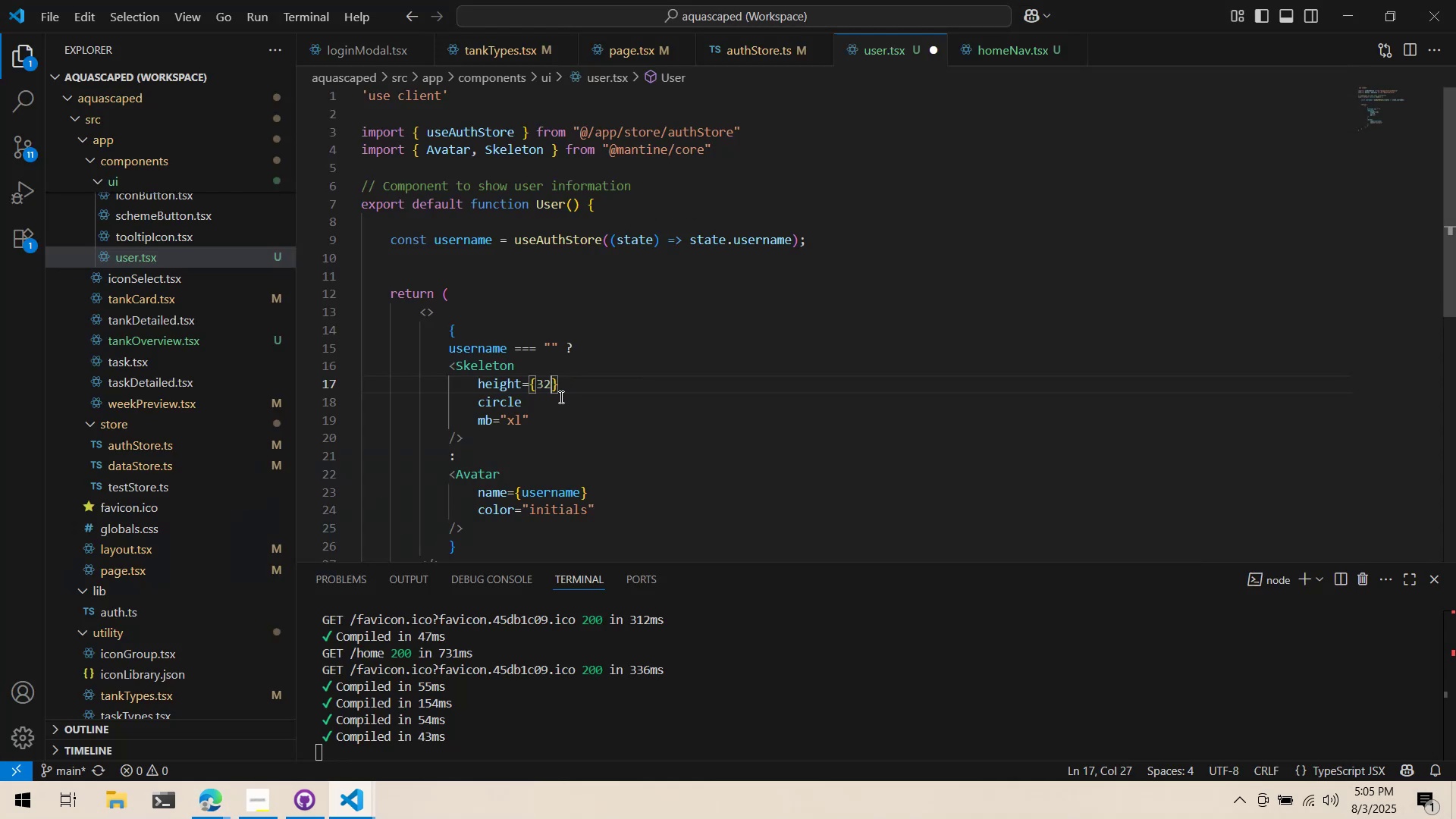 
key(Control+S)
 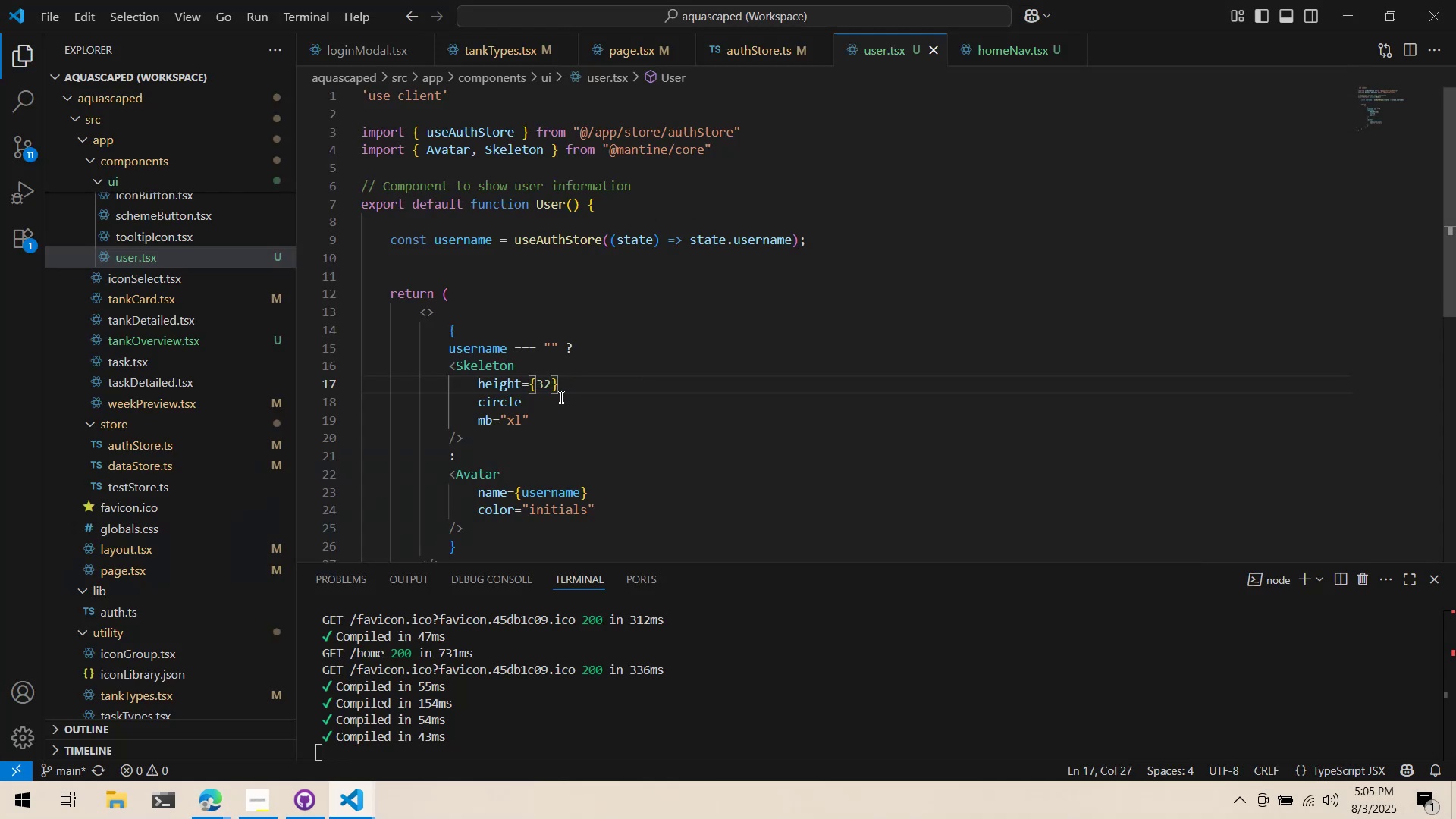 
key(Alt+AltLeft)
 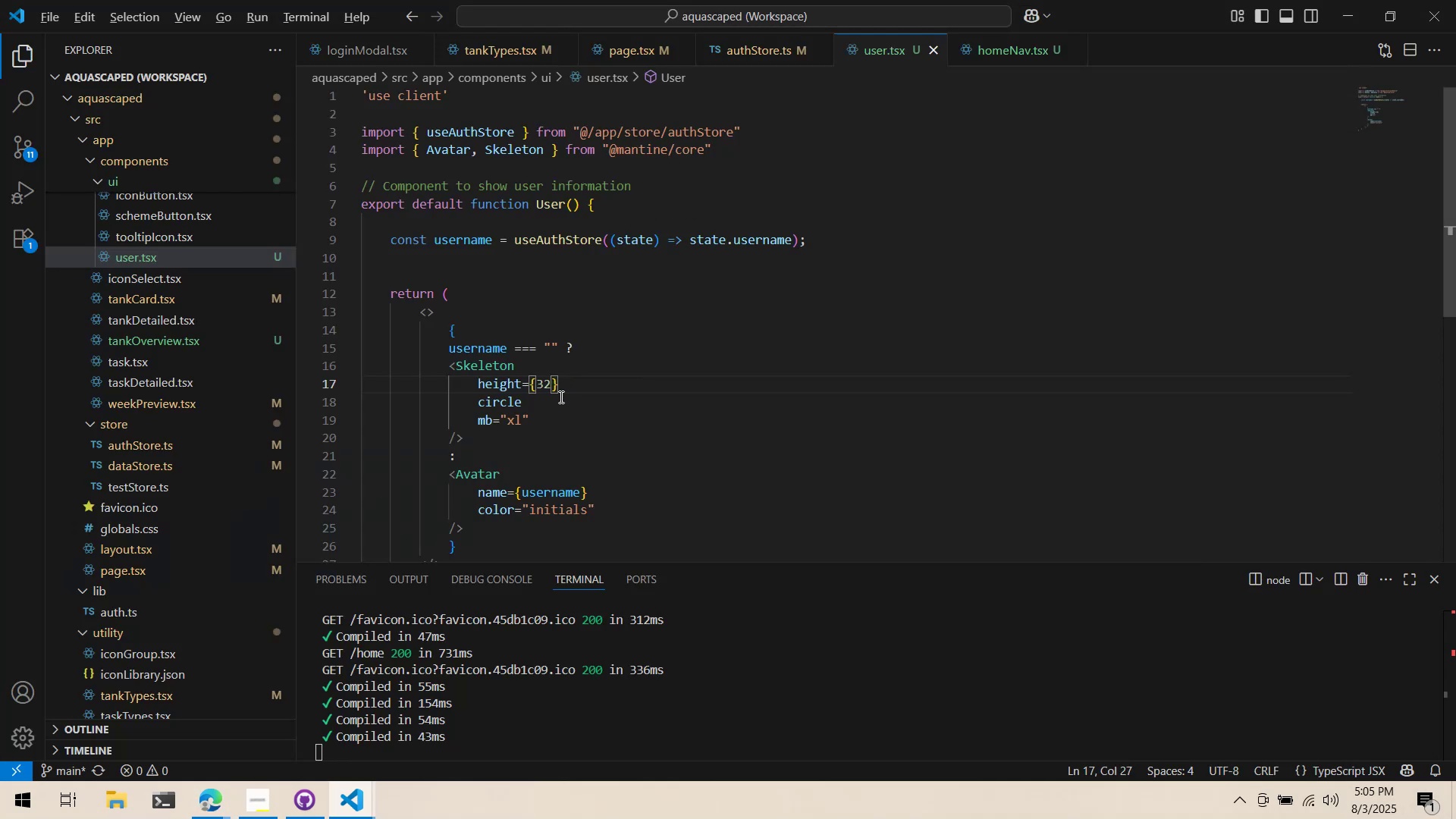 
key(Alt+Tab)
 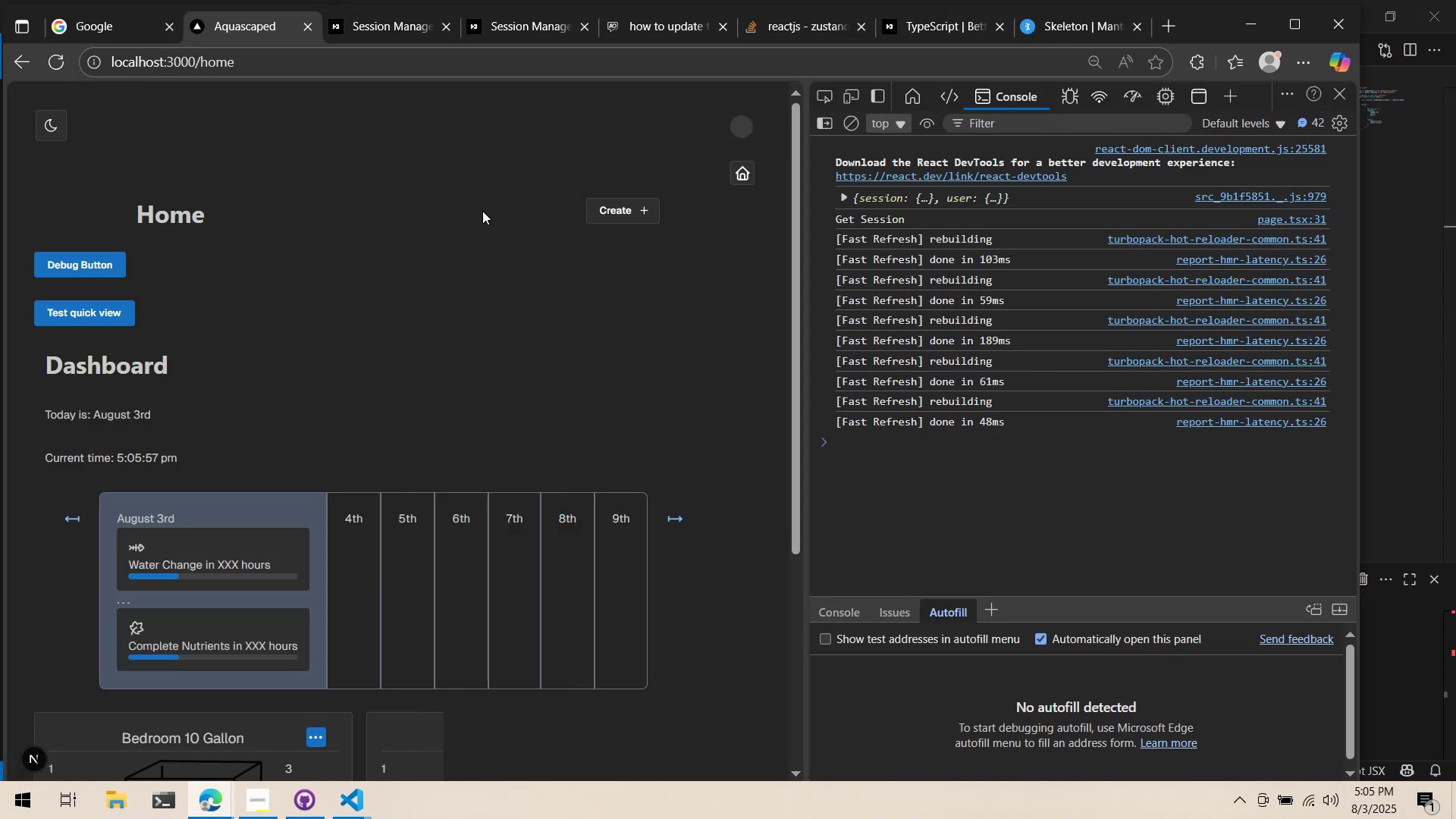 
left_click([94, 268])
 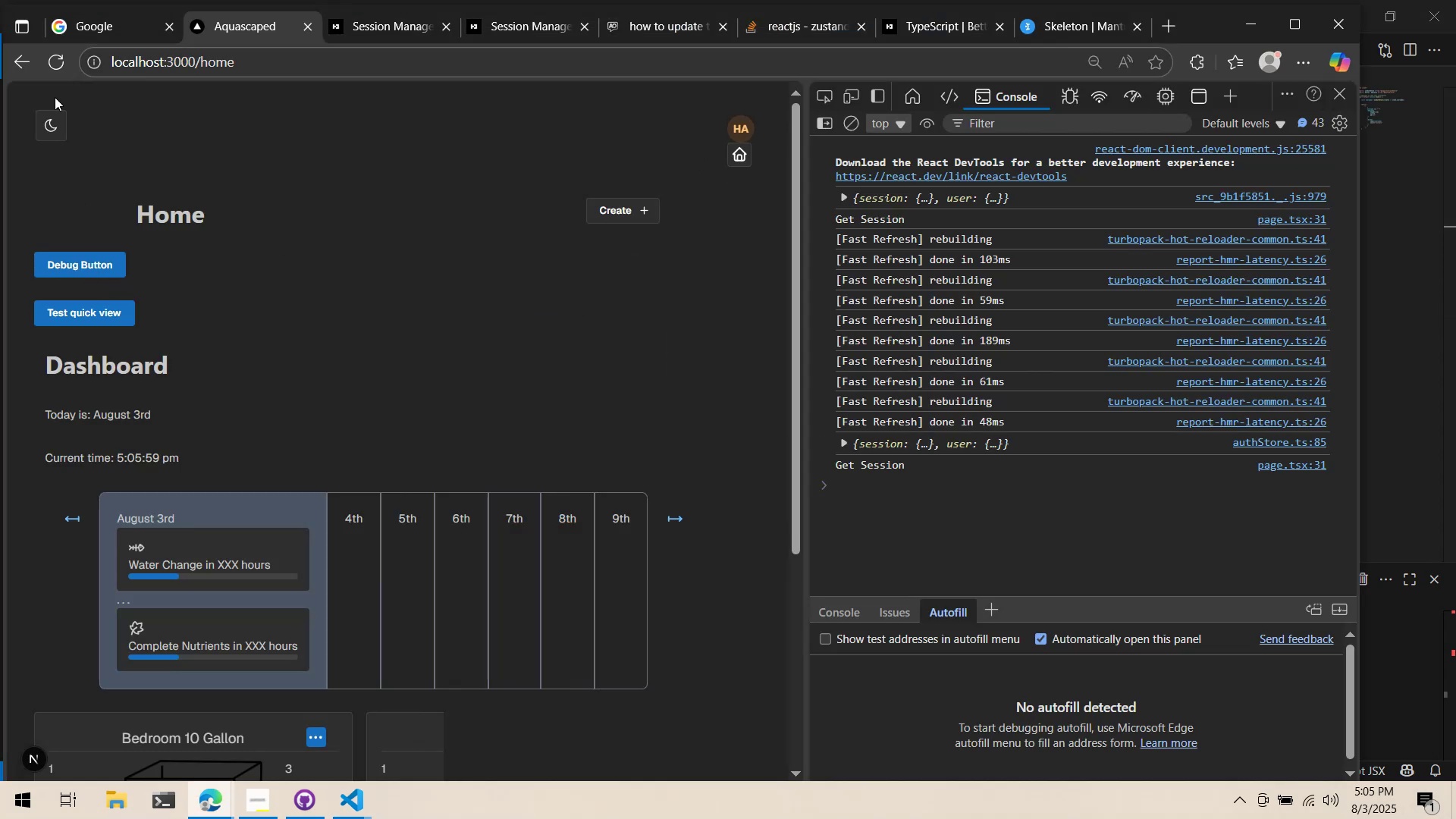 
left_click([49, 66])
 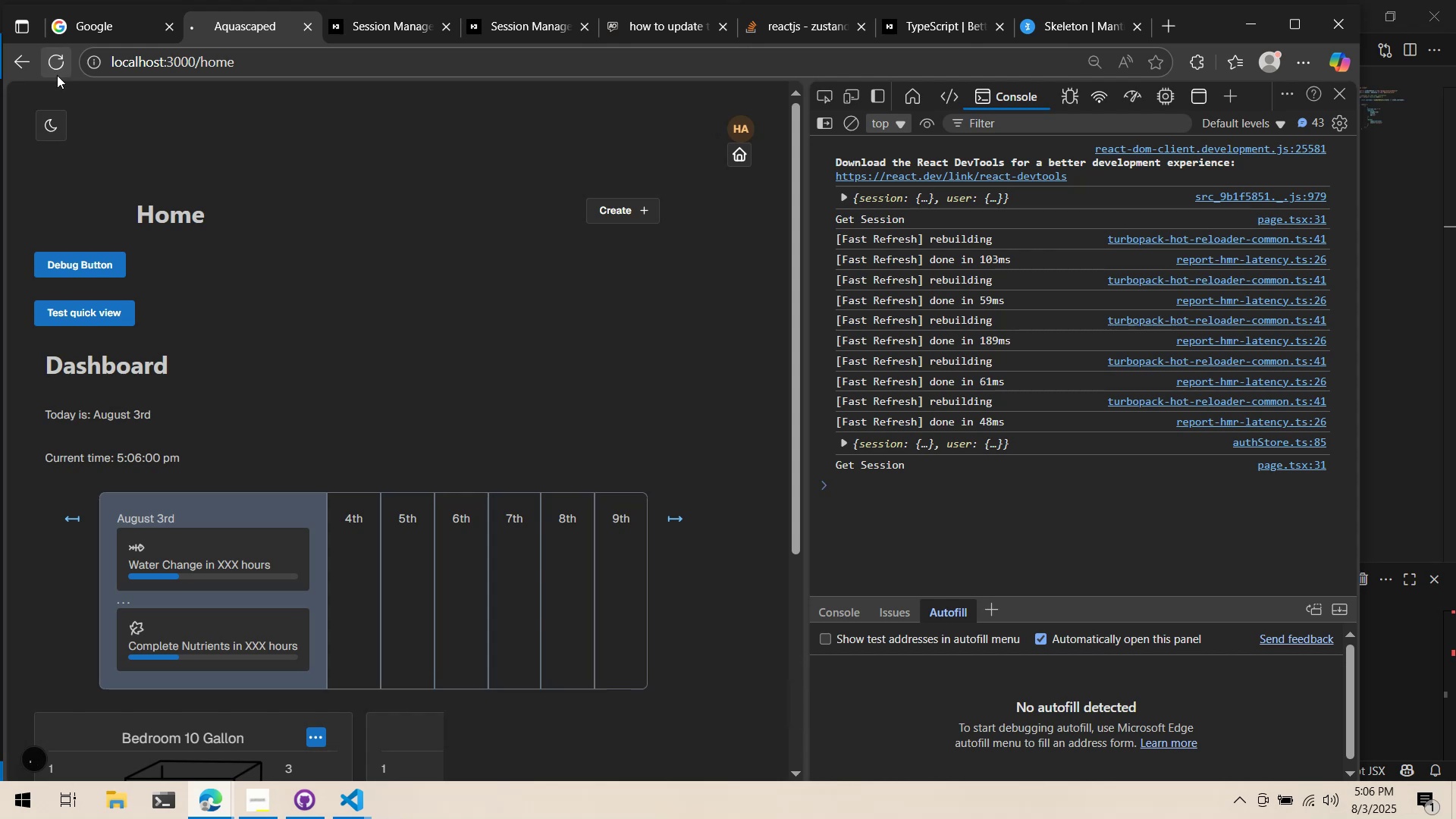 
key(Alt+AltLeft)
 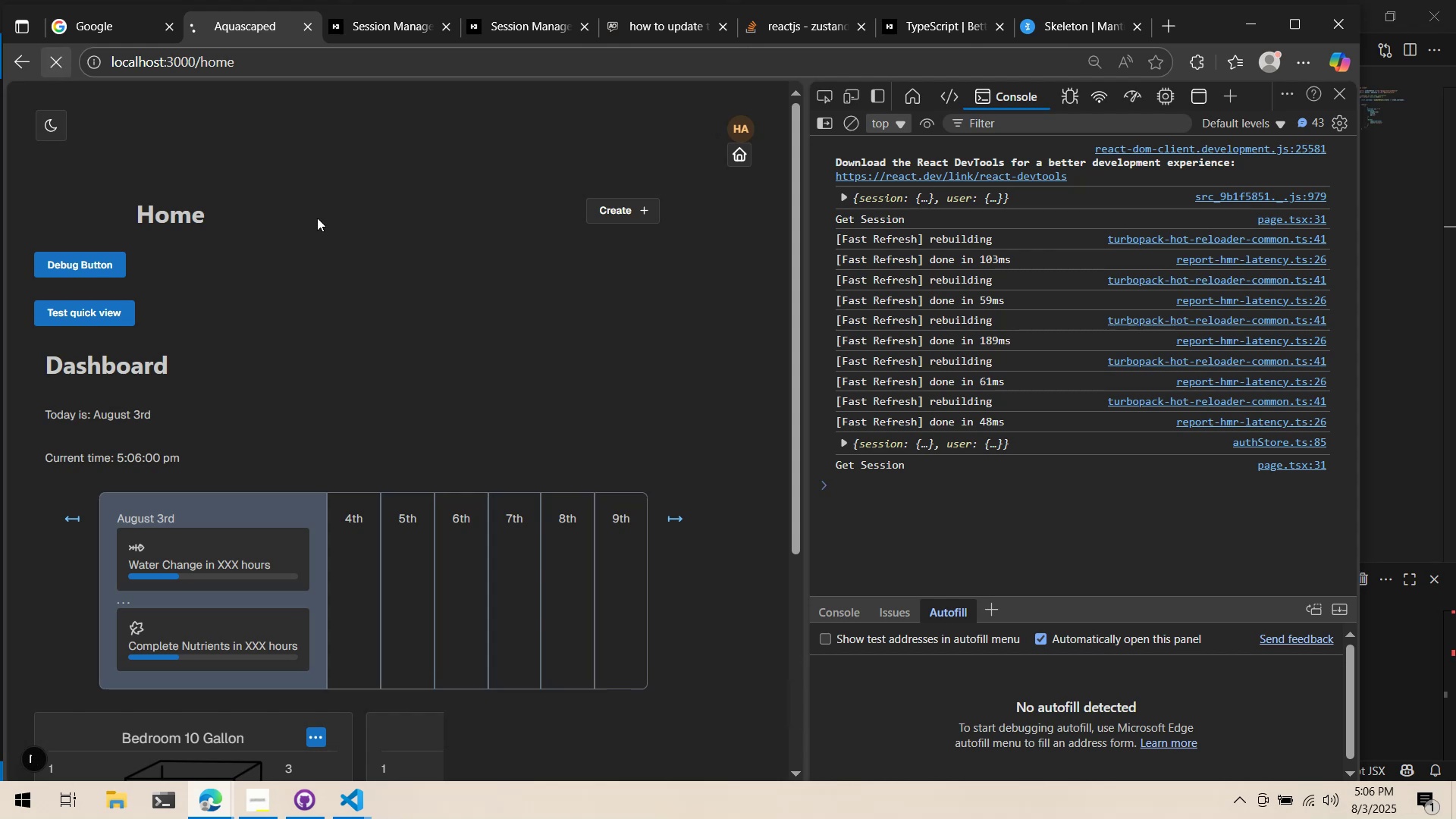 
key(Alt+Tab)
 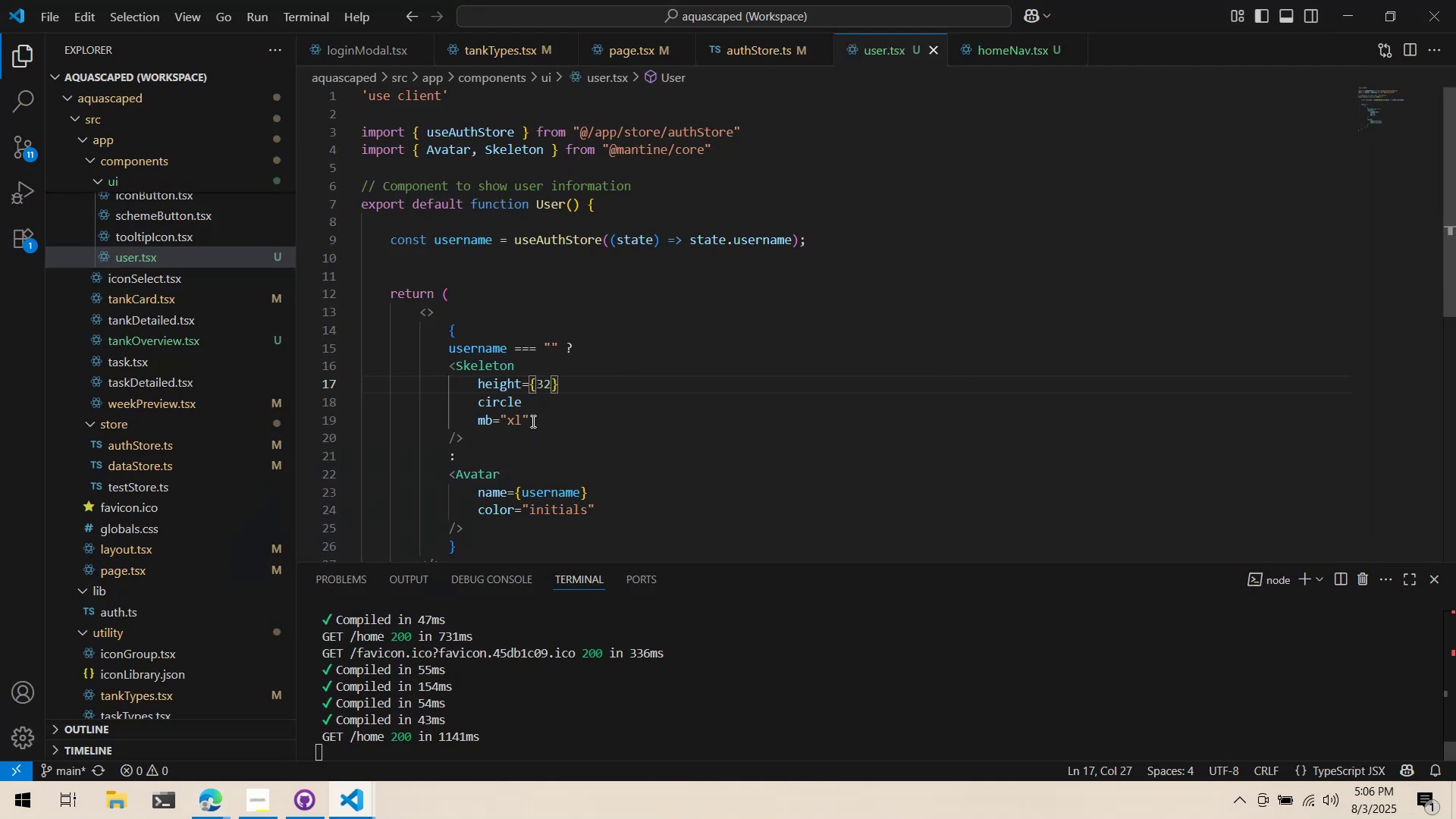 
double_click([535, 417])
 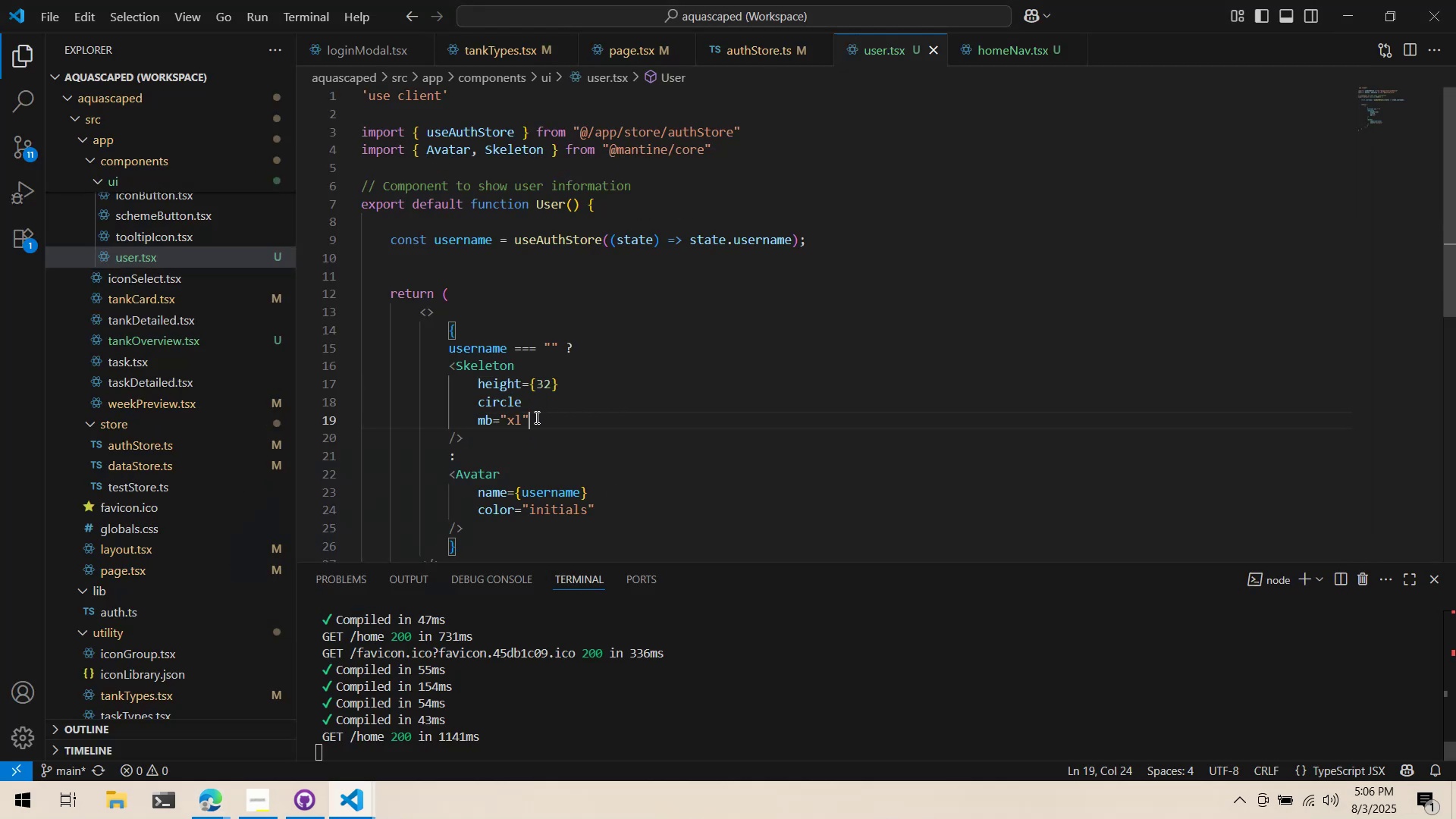 
key(Control+ControlLeft)
 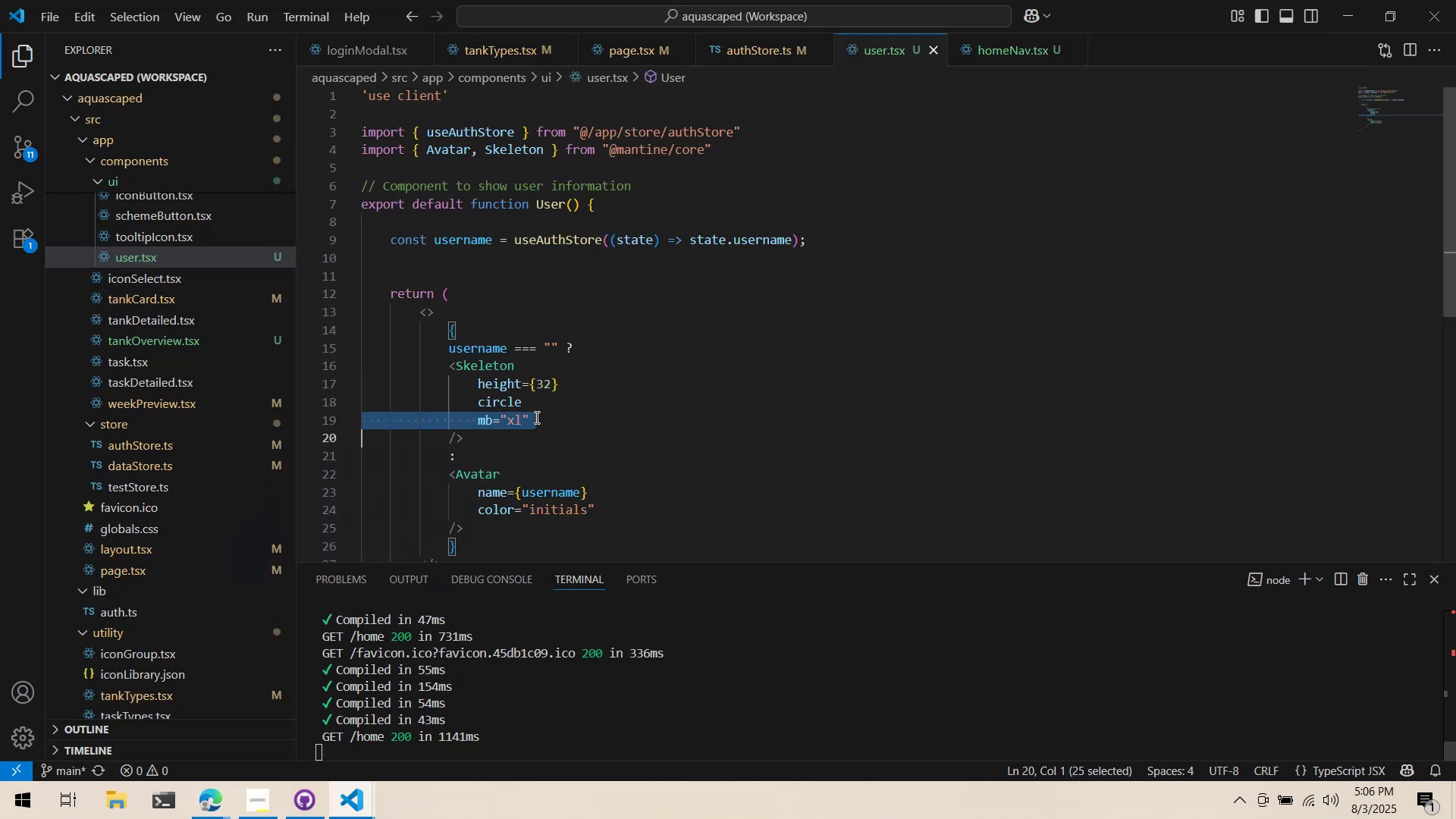 
triple_click([535, 417])
 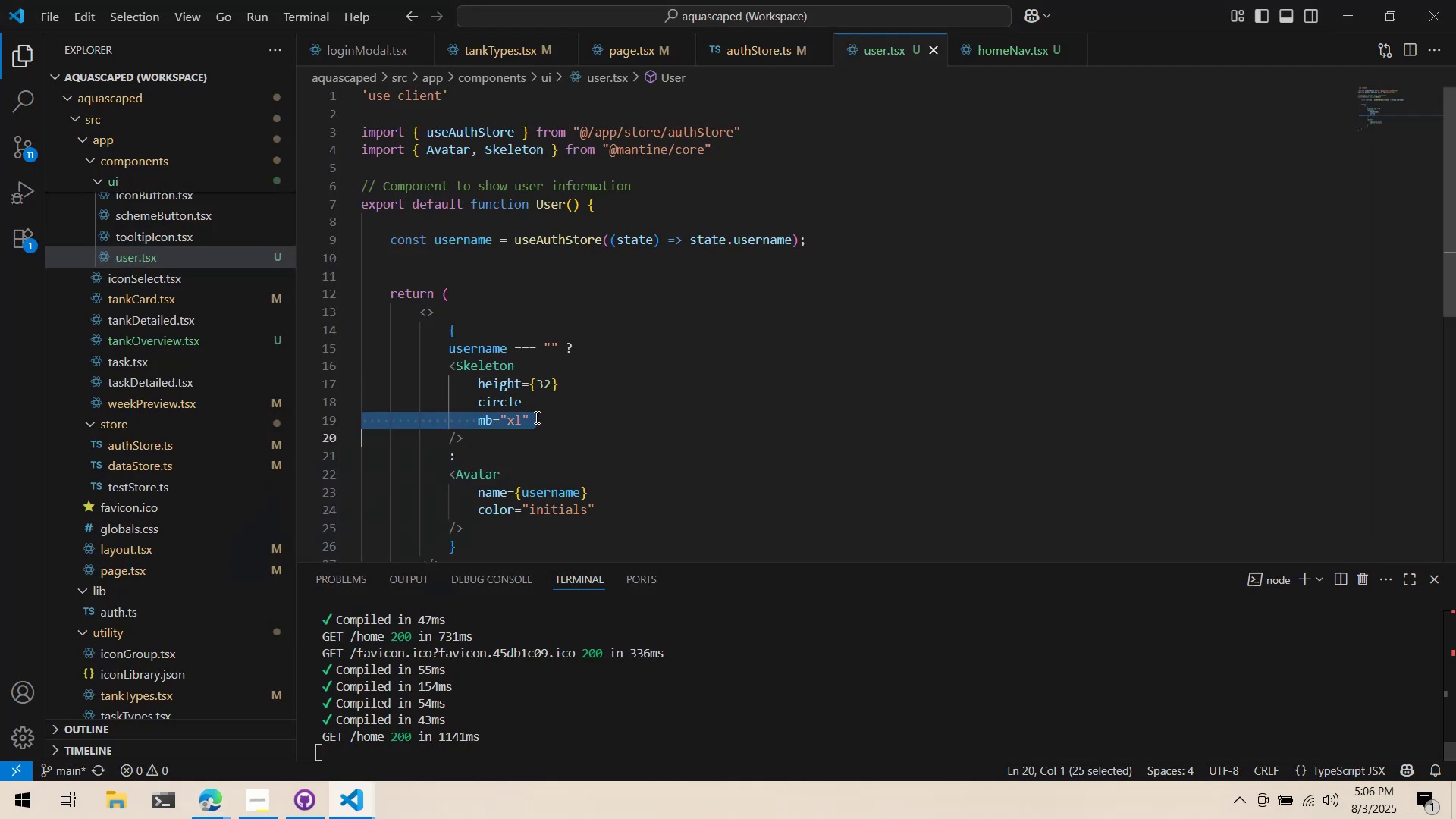 
key(Control+X)
 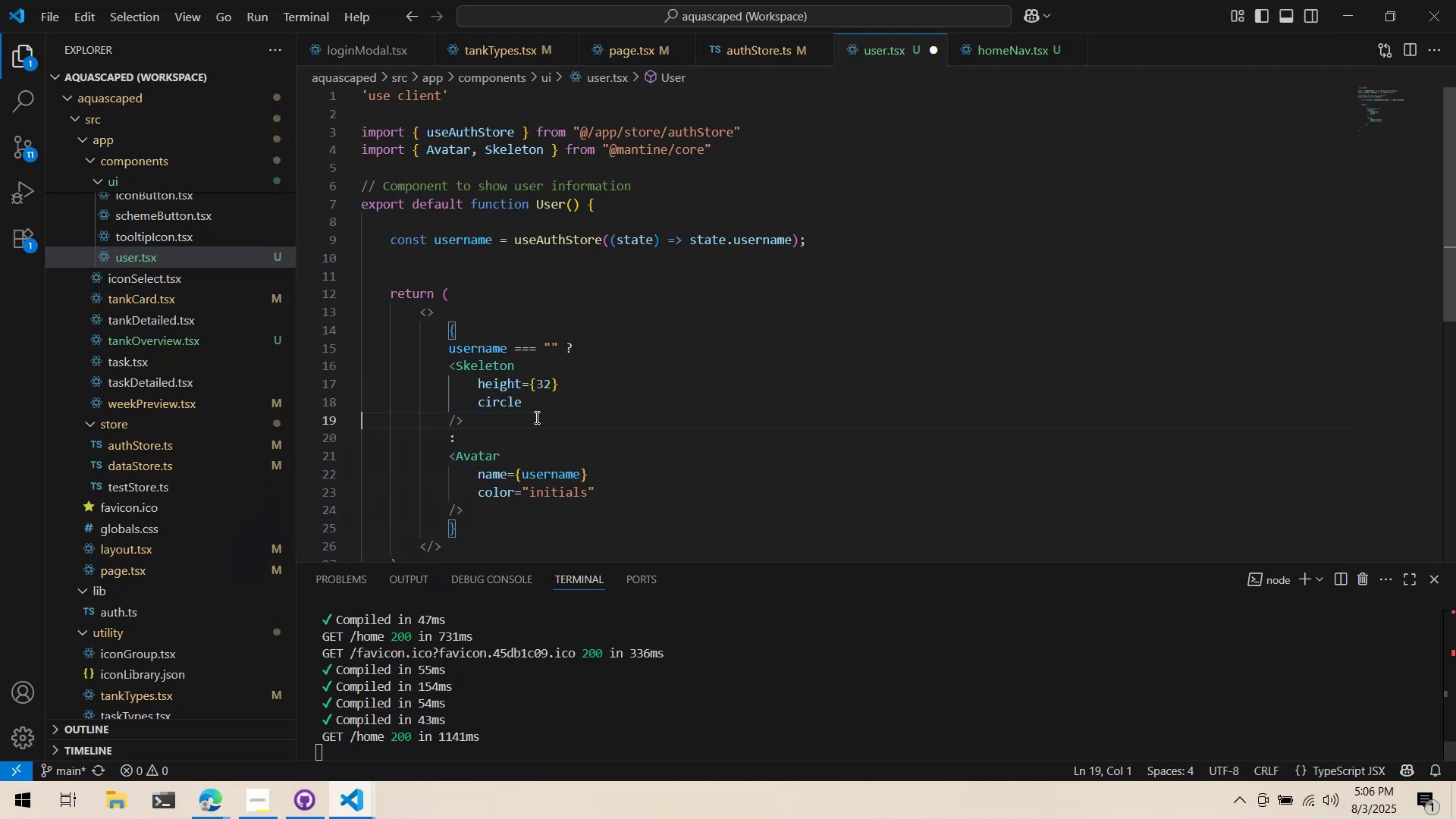 
key(Control+ControlLeft)
 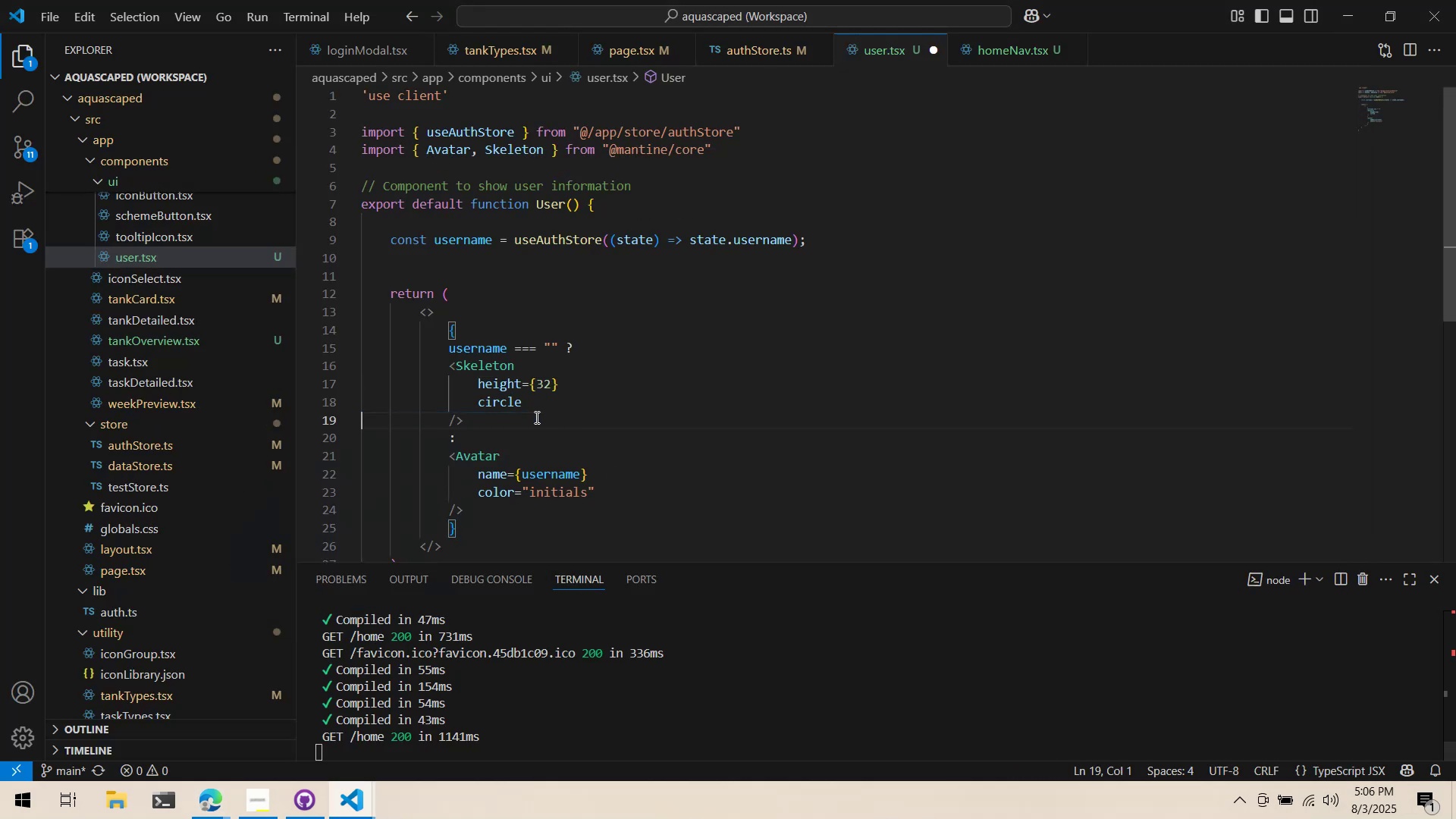 
key(Control+S)
 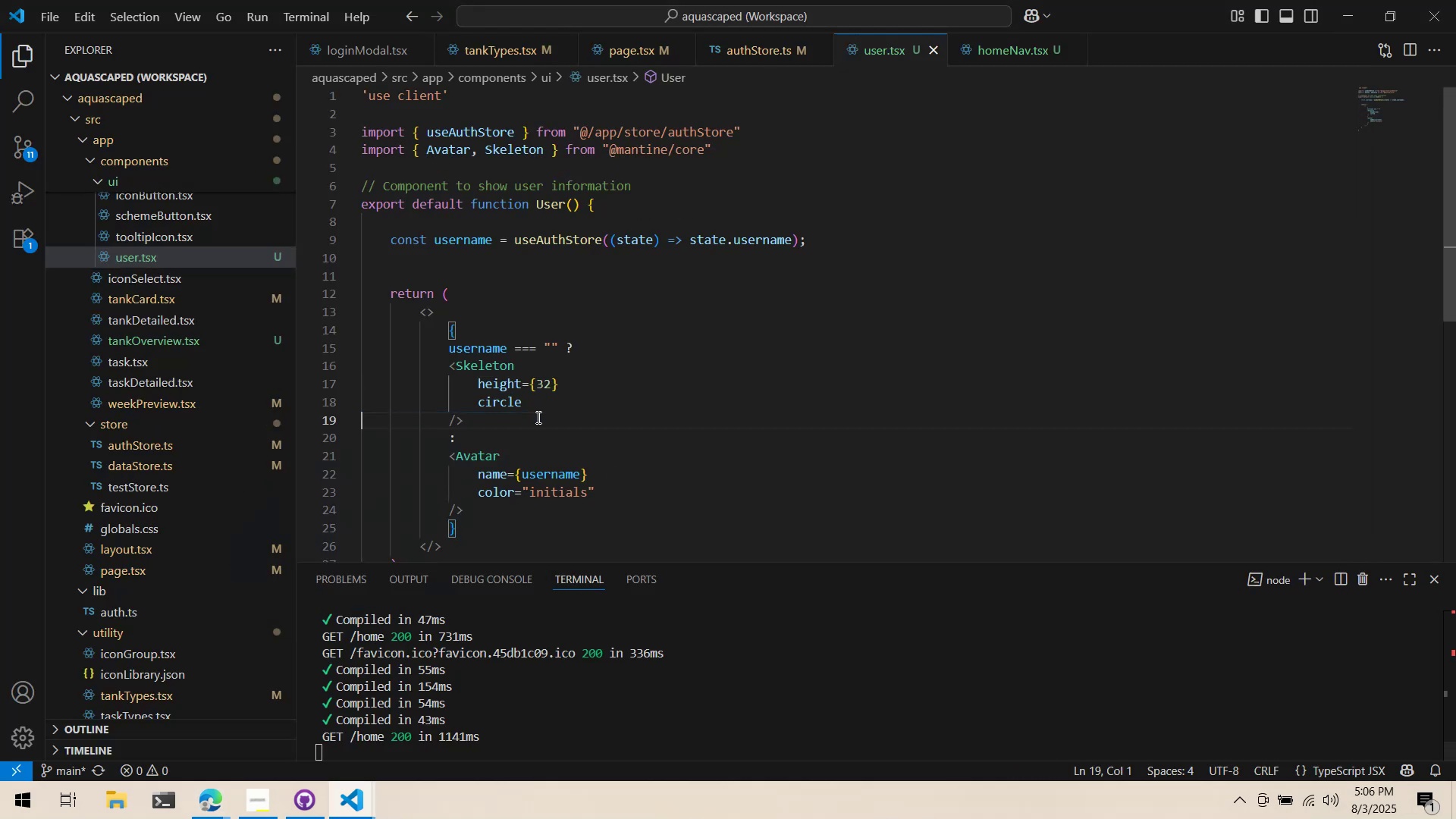 
key(Alt+AltLeft)
 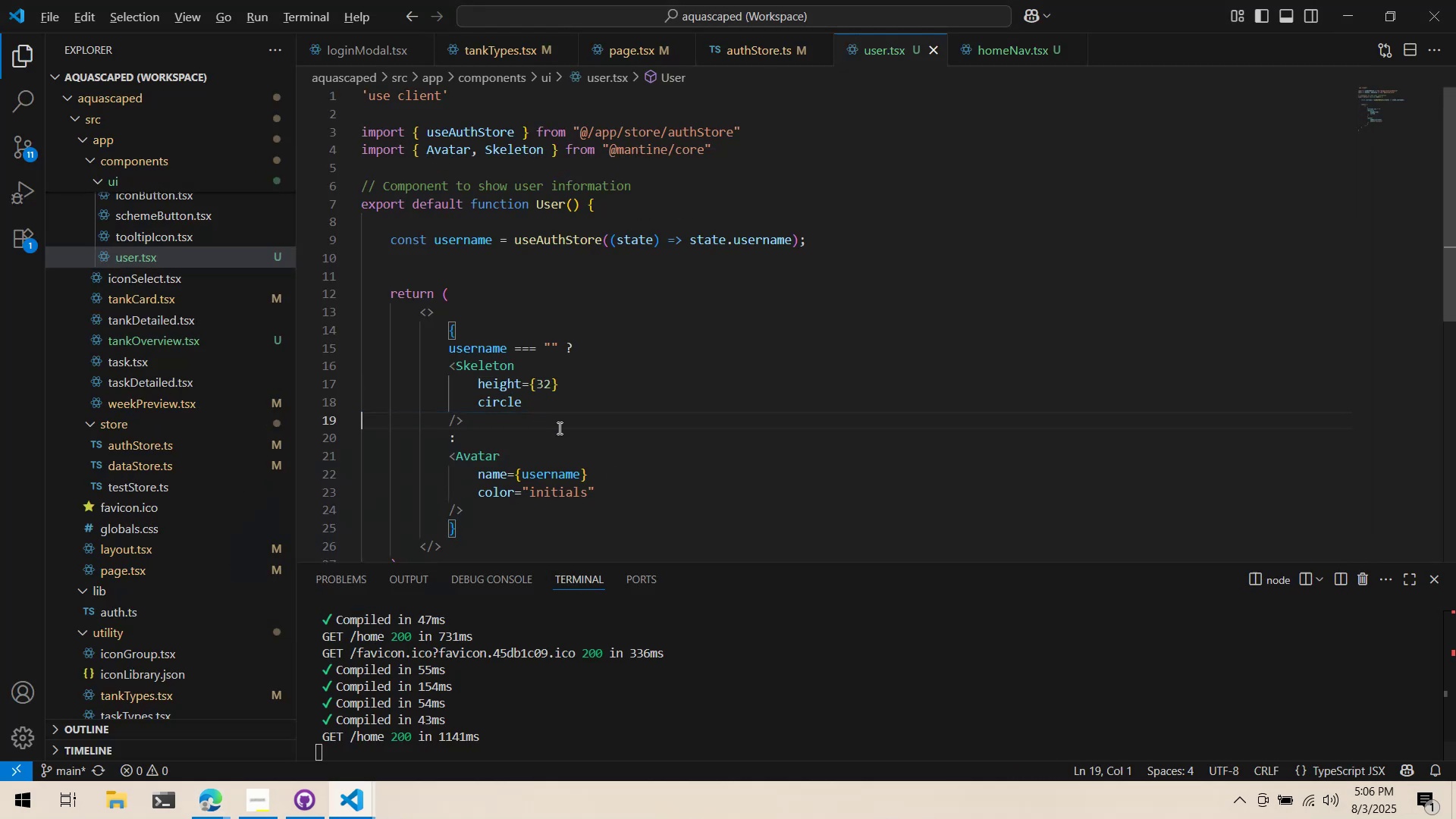 
key(Alt+Tab)
 